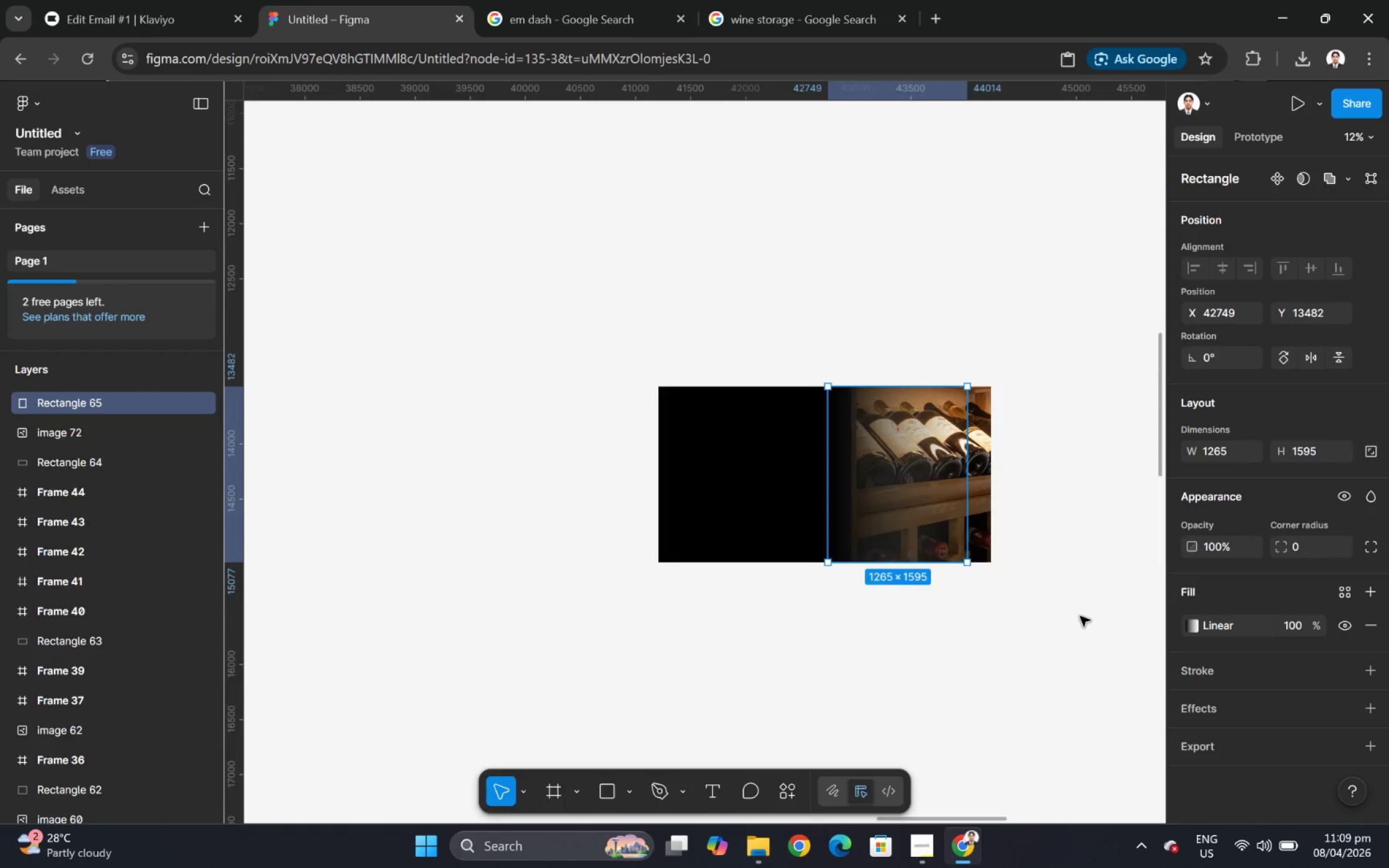 
key(Control+Z)
 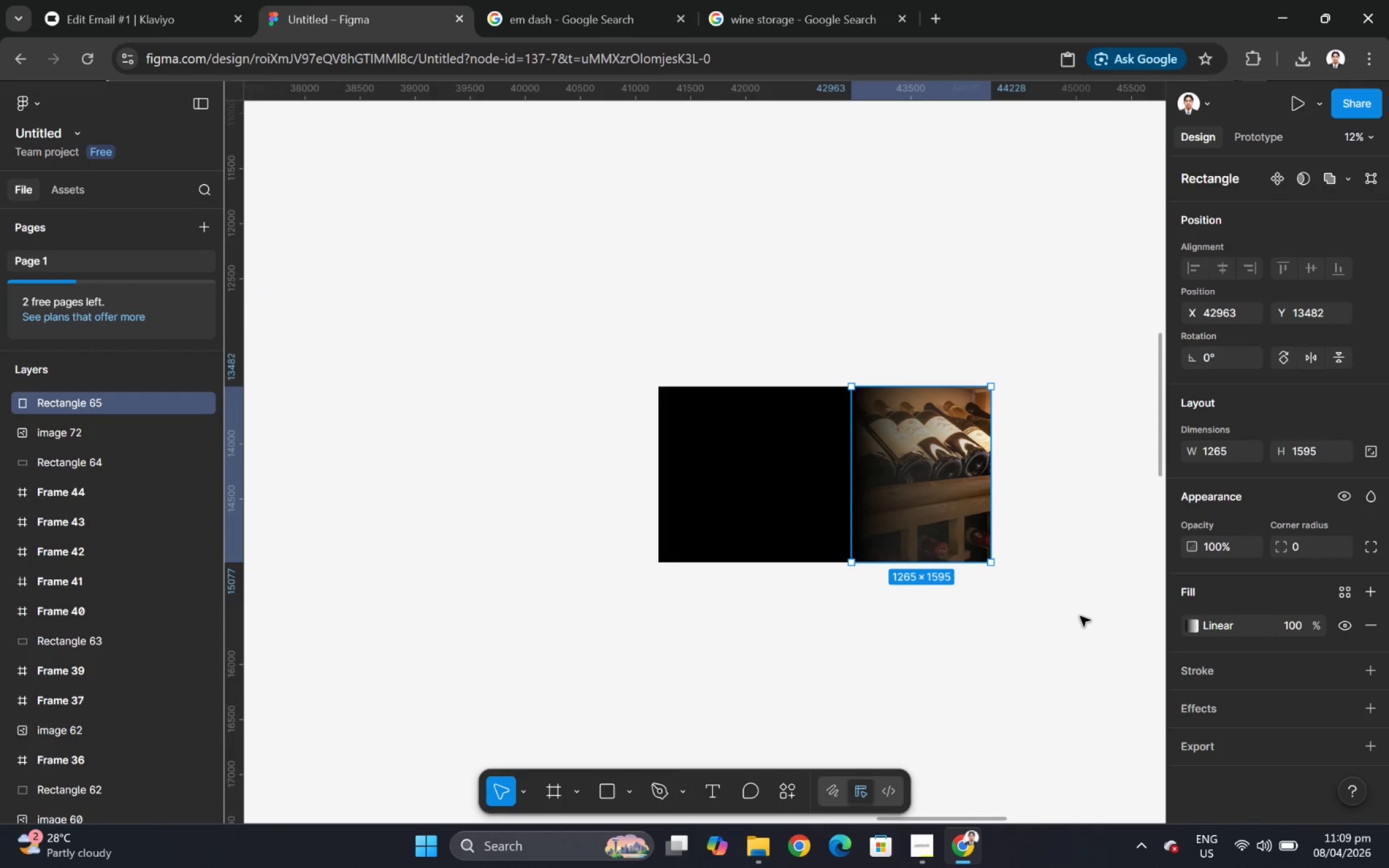 
key(Control+Z)
 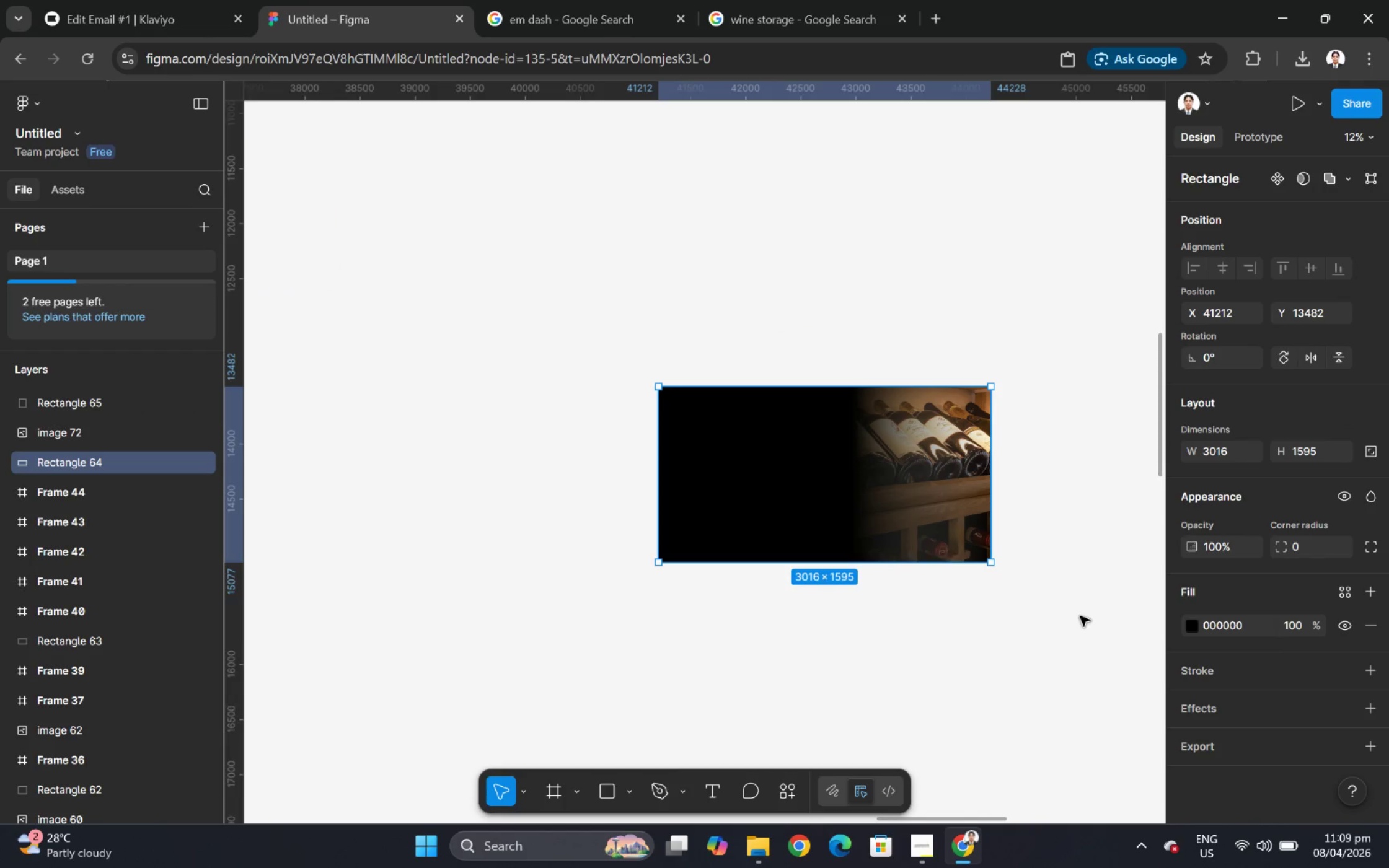 
key(Control+Z)
 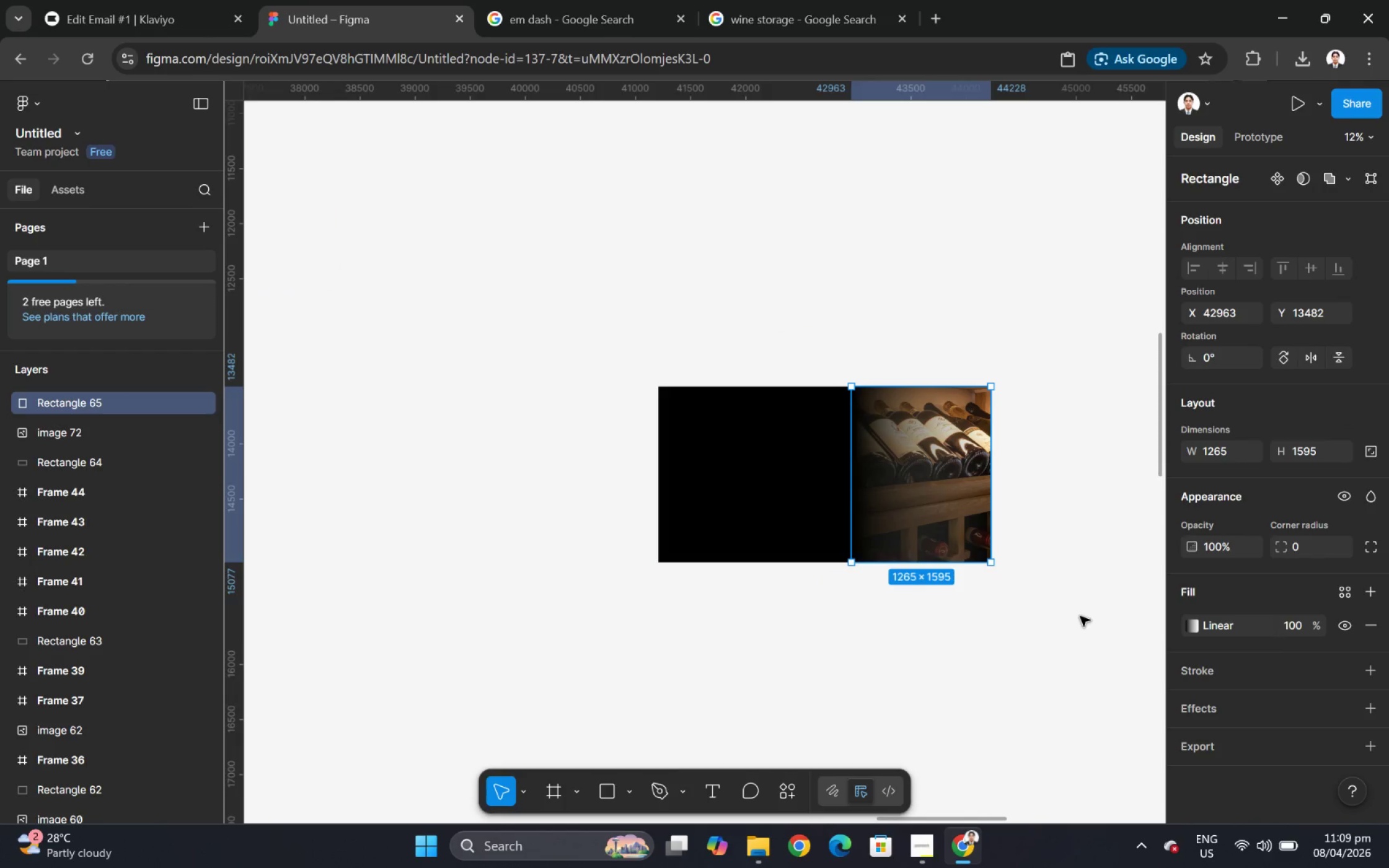 
key(Control+Z)
 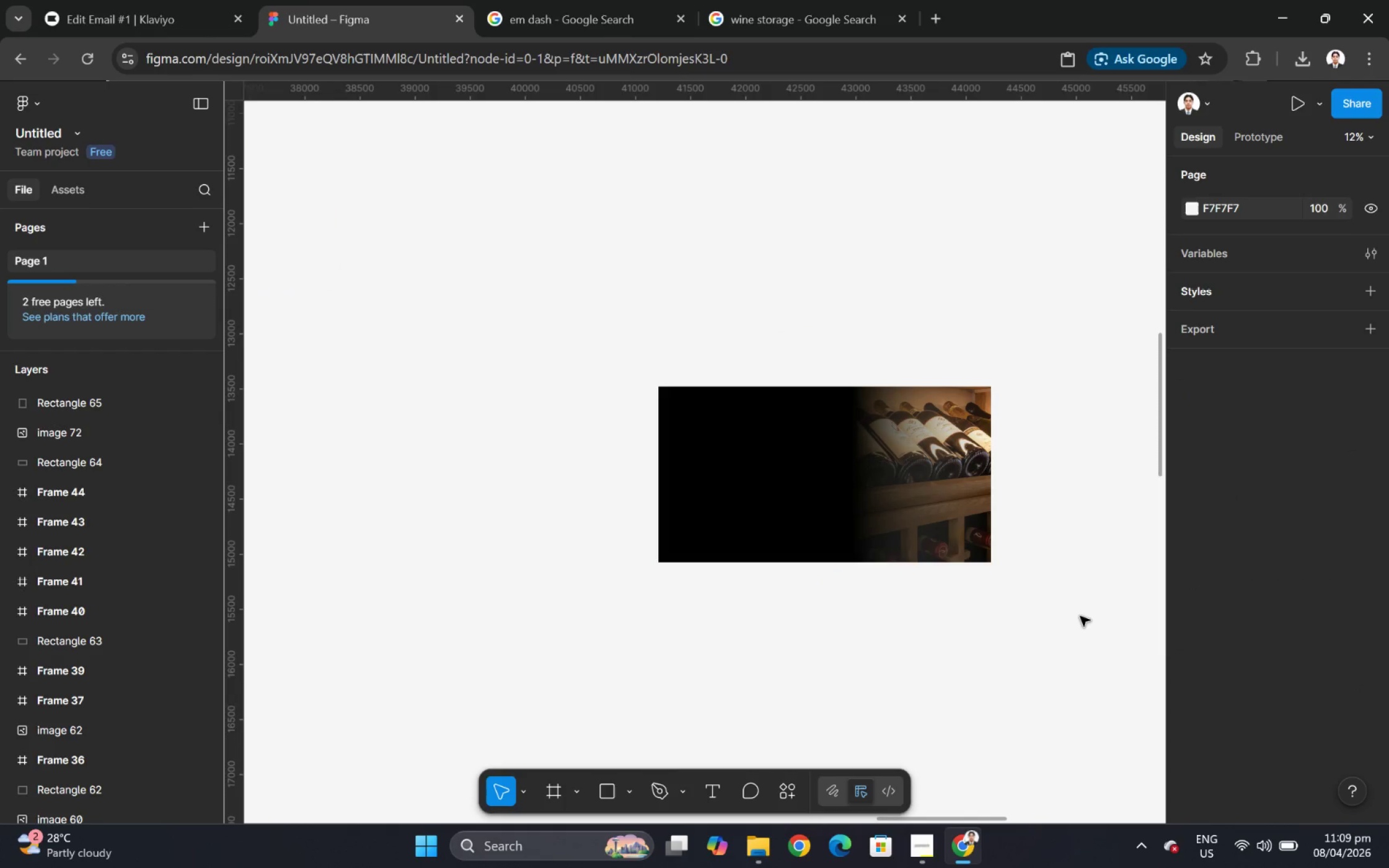 
key(Control+Z)
 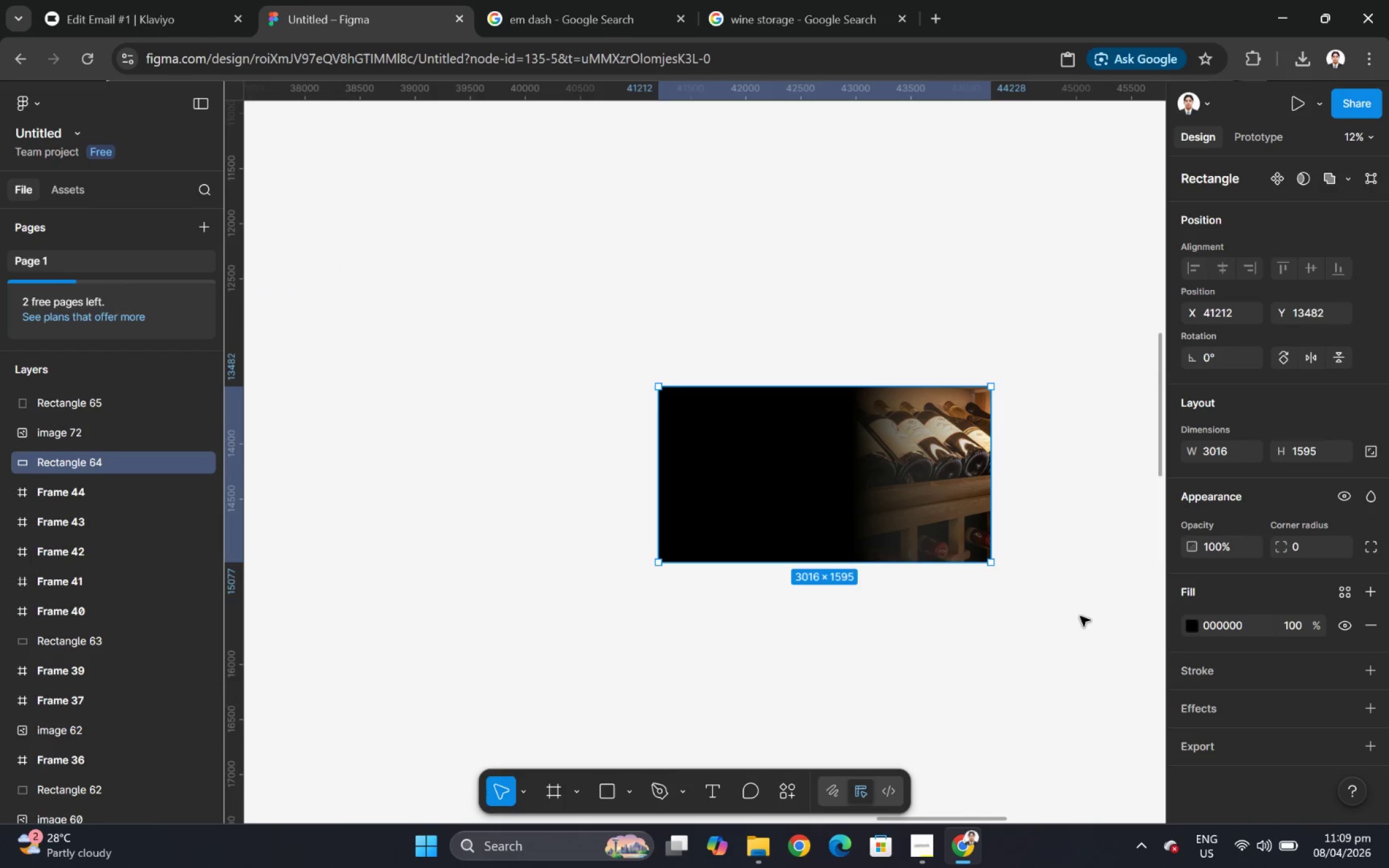 
key(Control+Z)
 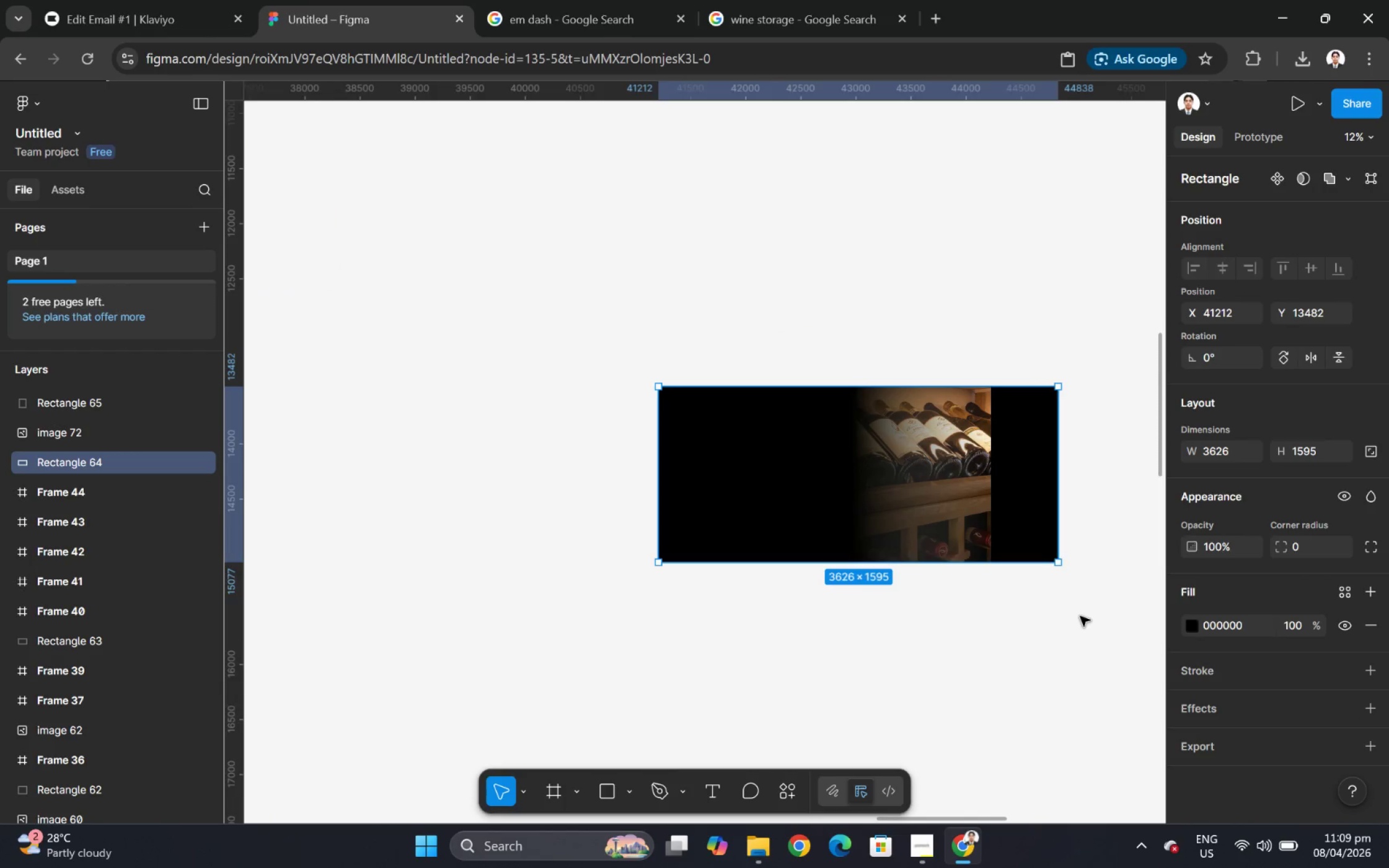 
key(Control+Z)
 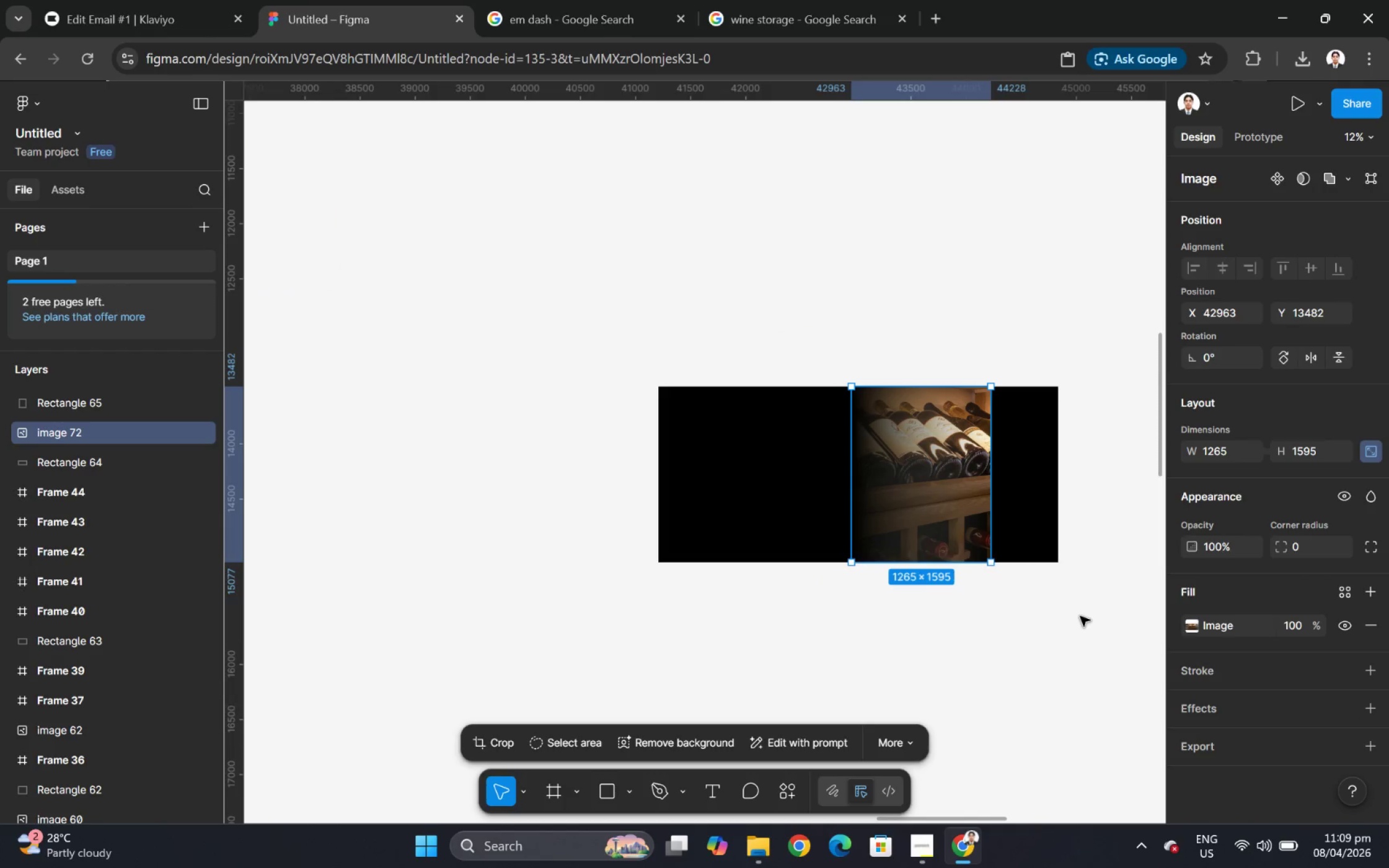 
key(Control+Z)
 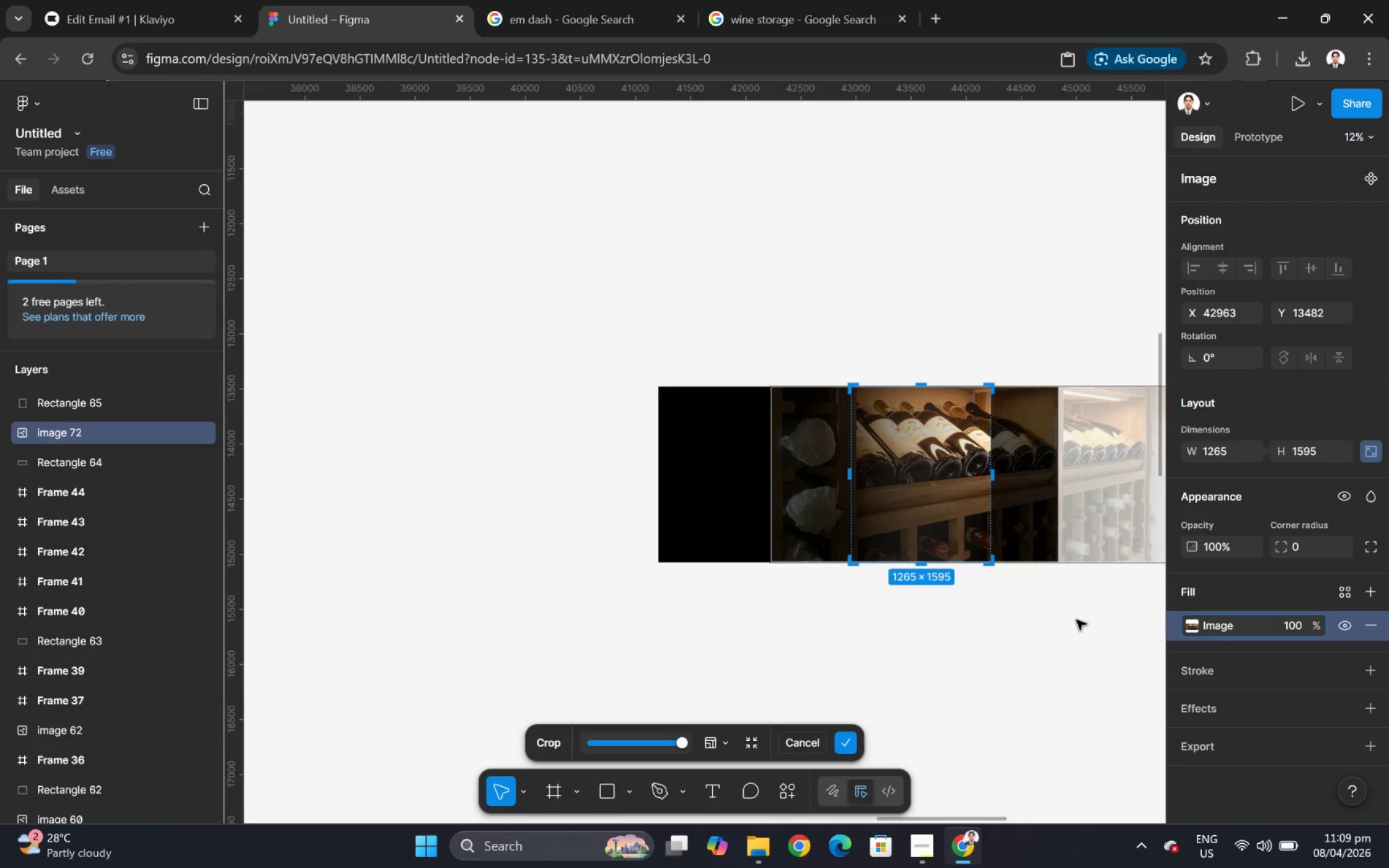 
key(Control+Z)
 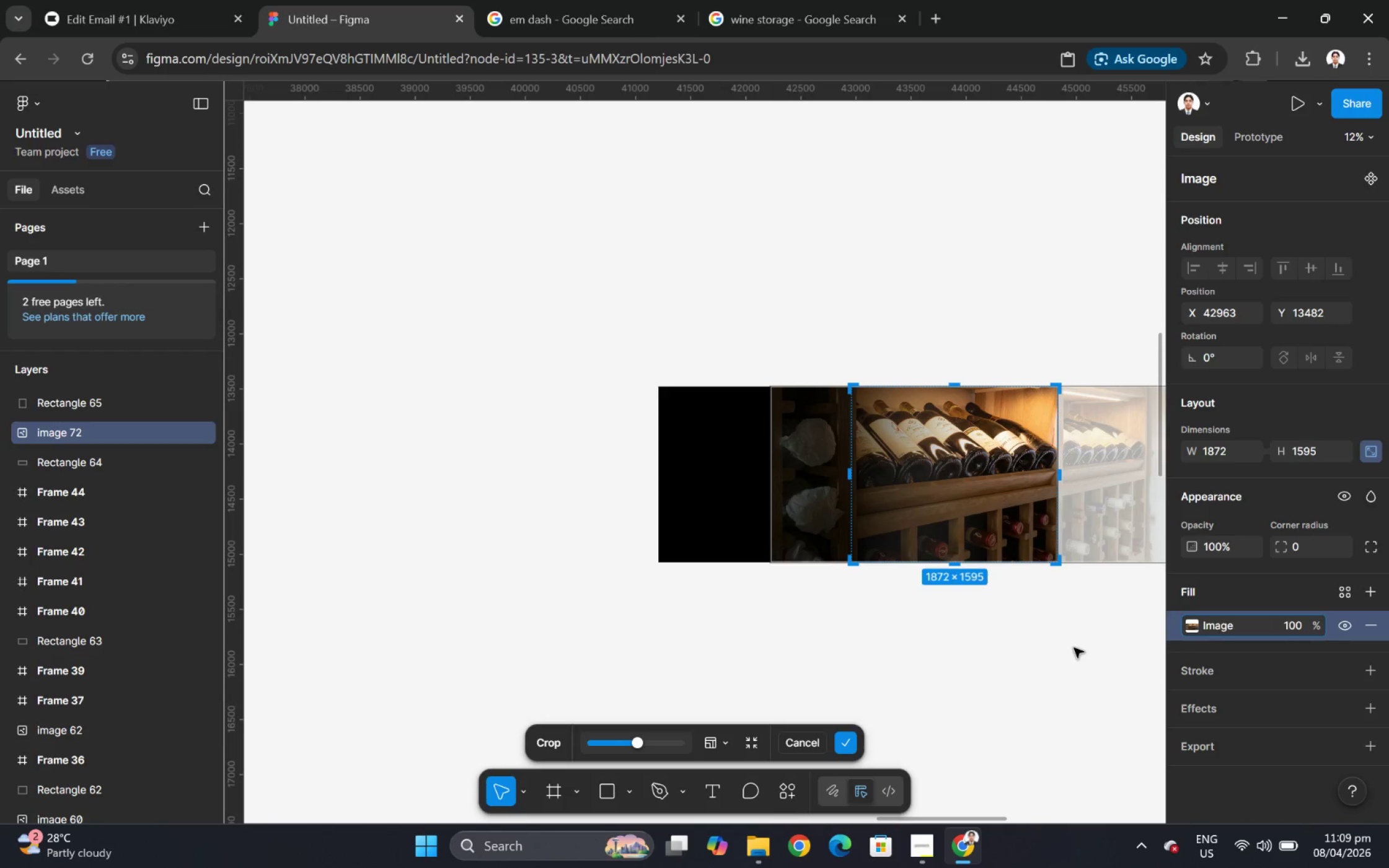 
left_click([1074, 649])
 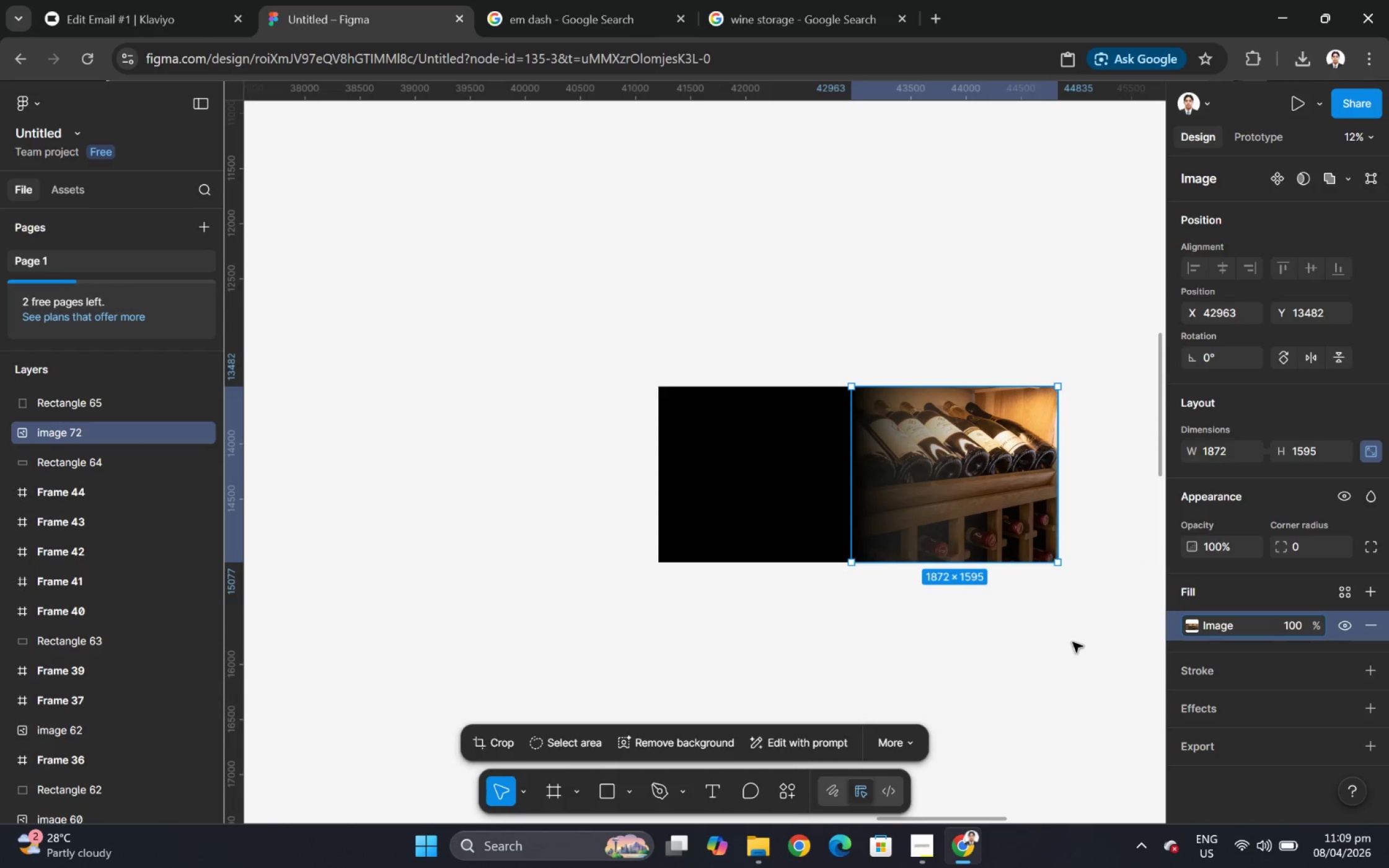 
key(Control+ControlLeft)
 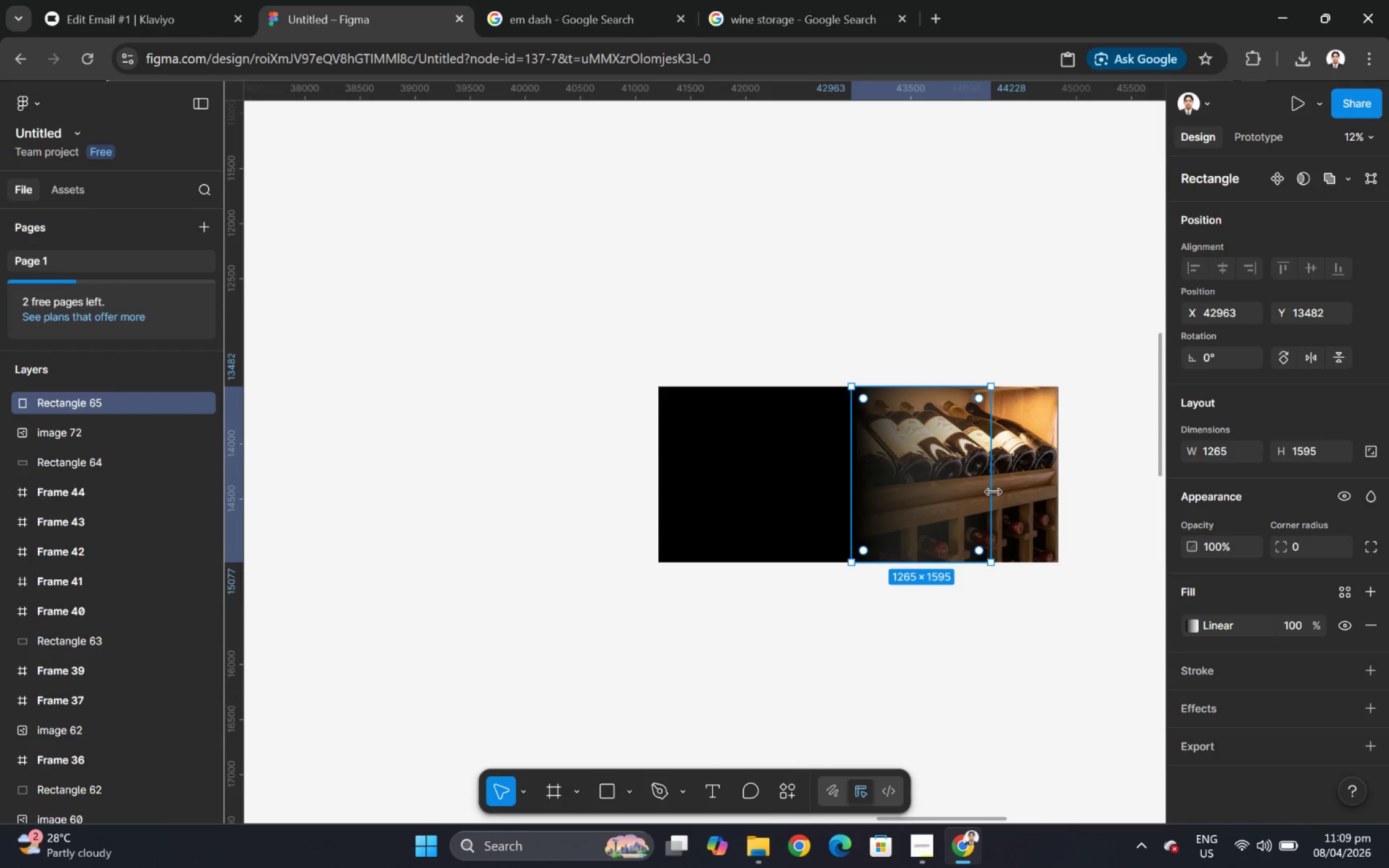 
left_click_drag(start_coordinate=[997, 492], to_coordinate=[1056, 492])
 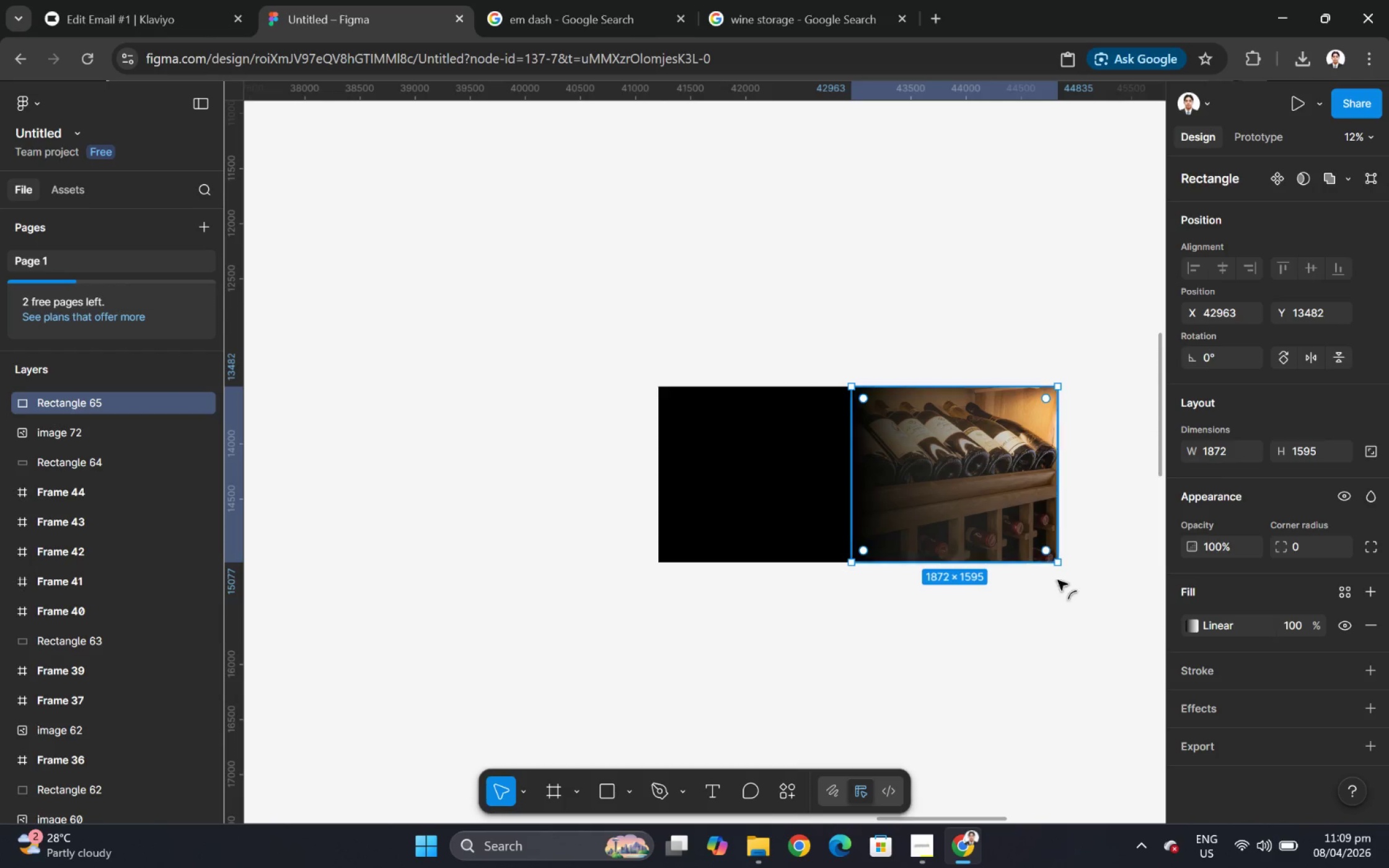 
left_click([1065, 597])
 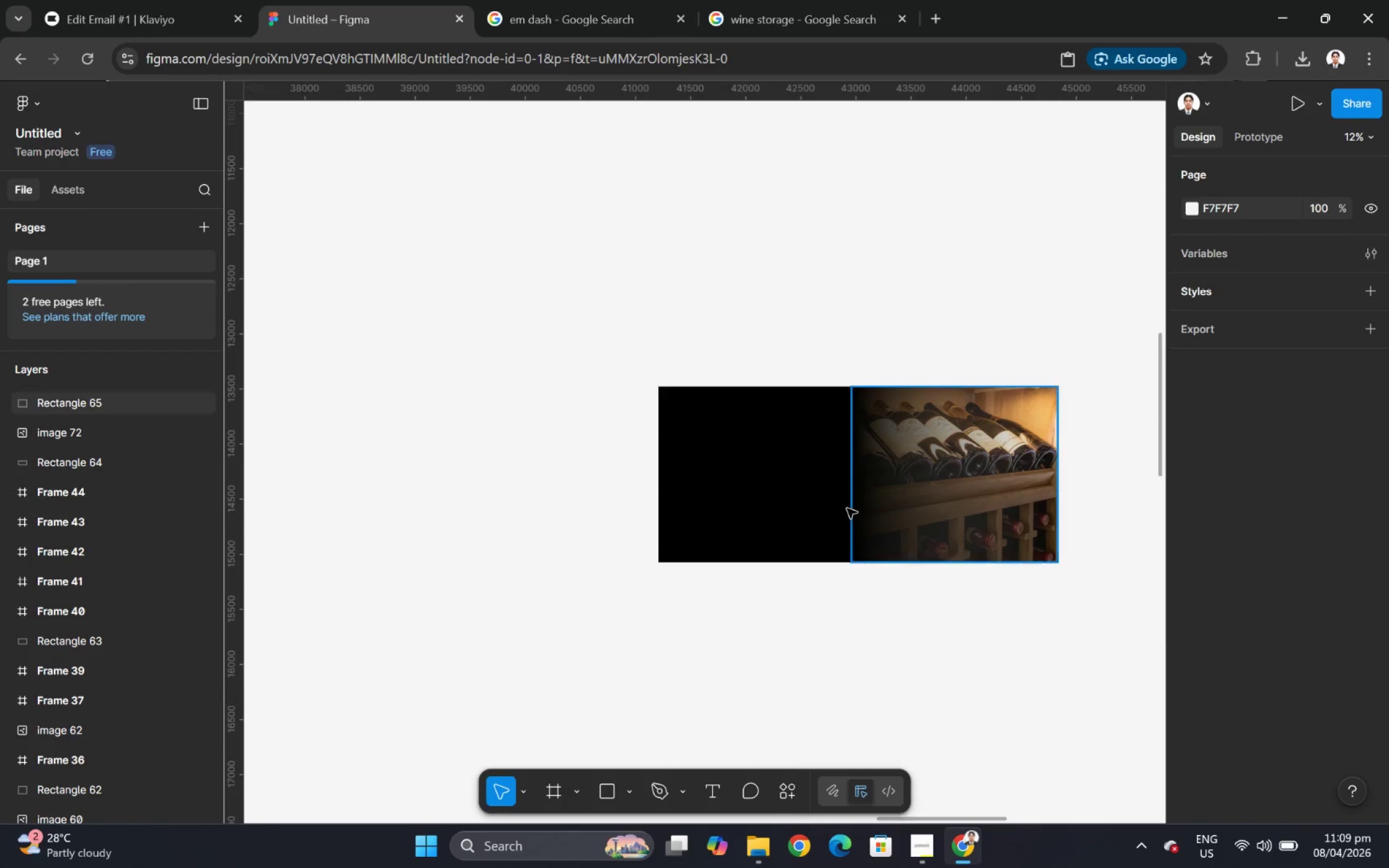 
left_click([811, 483])
 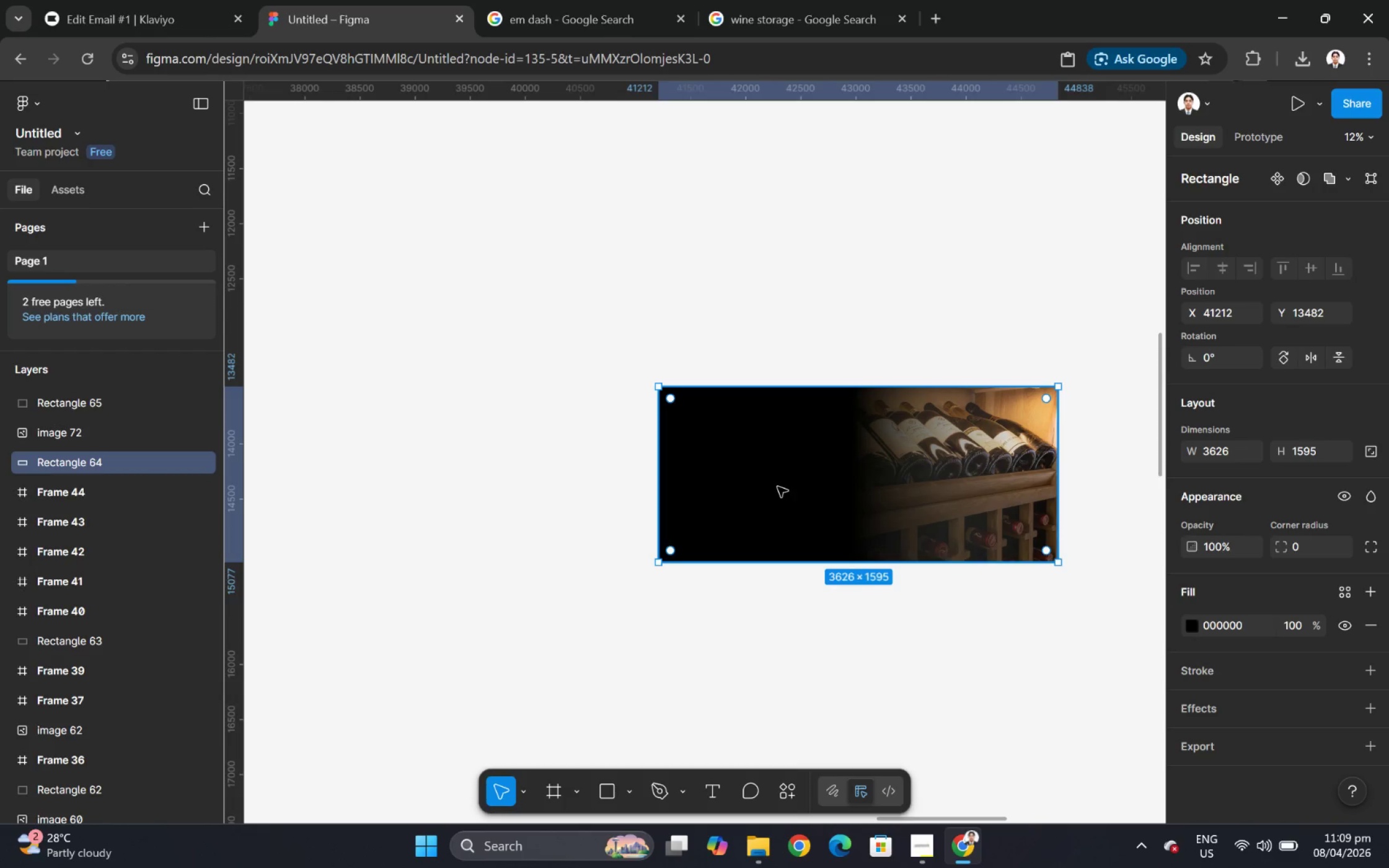 
hold_key(key=ControlLeft, duration=0.42)
scroll: coordinate [839, 535], scroll_direction: down, amount: 5.0
 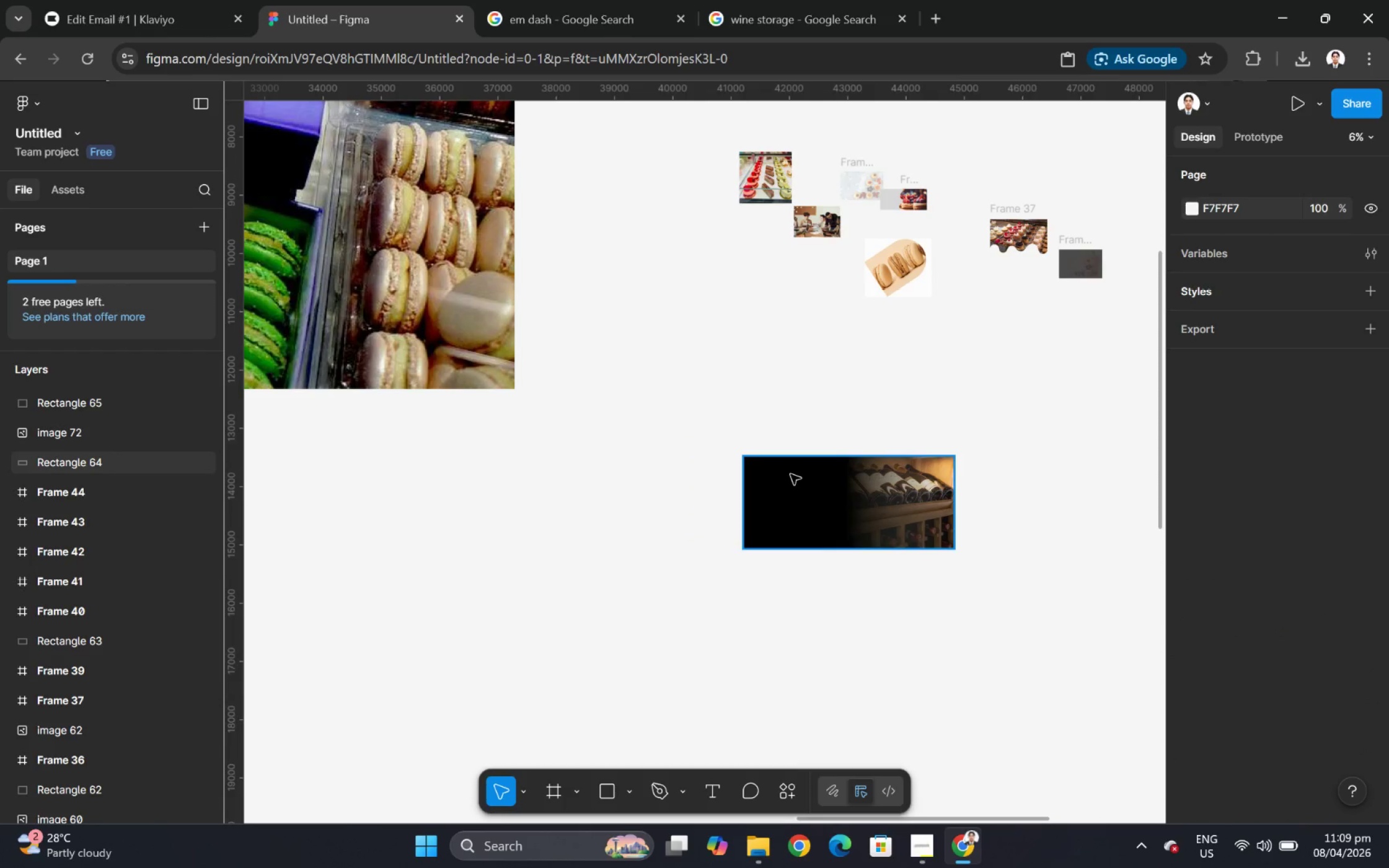 
left_click_drag(start_coordinate=[720, 454], to_coordinate=[1007, 559])
 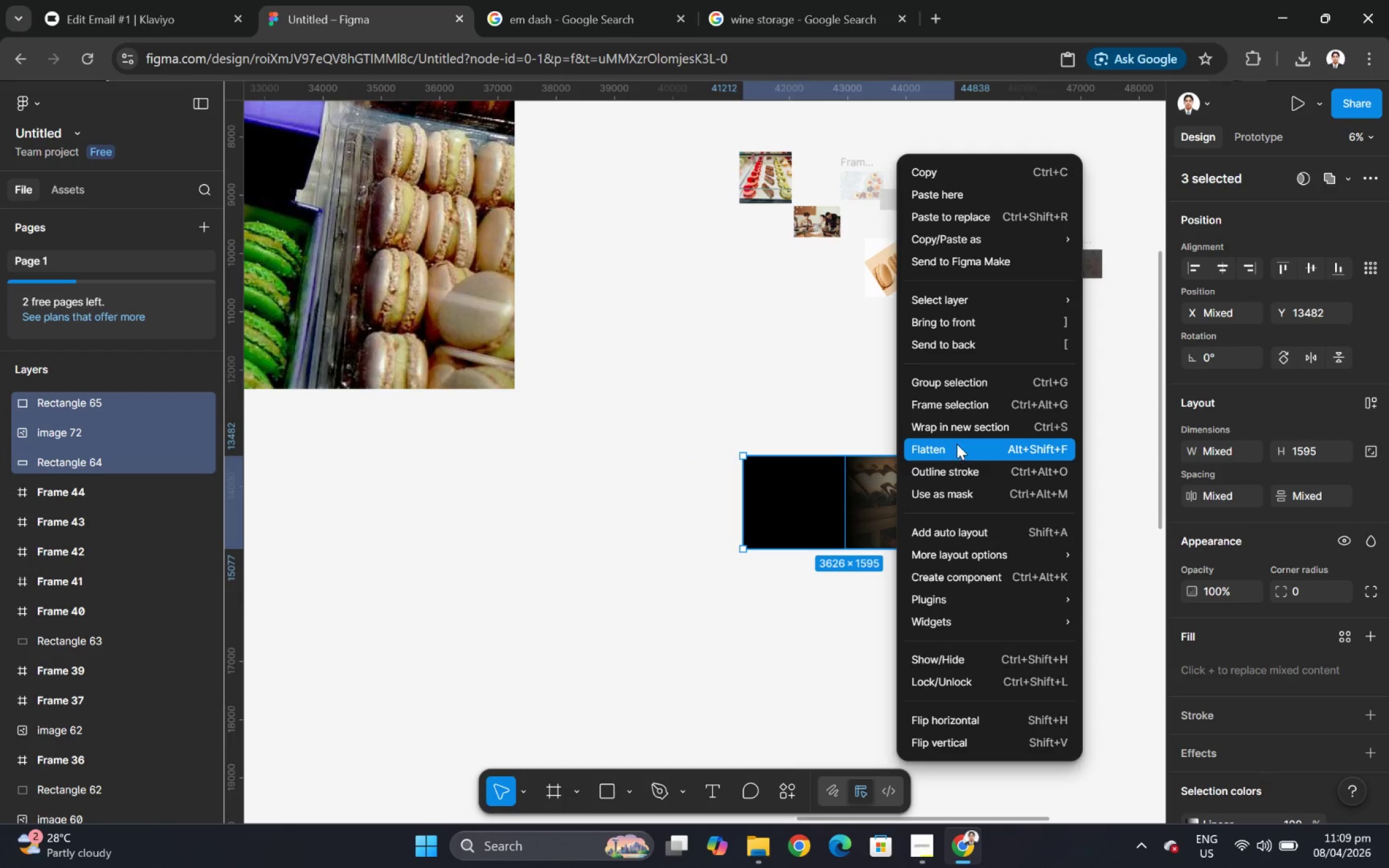 
left_click([951, 410])
 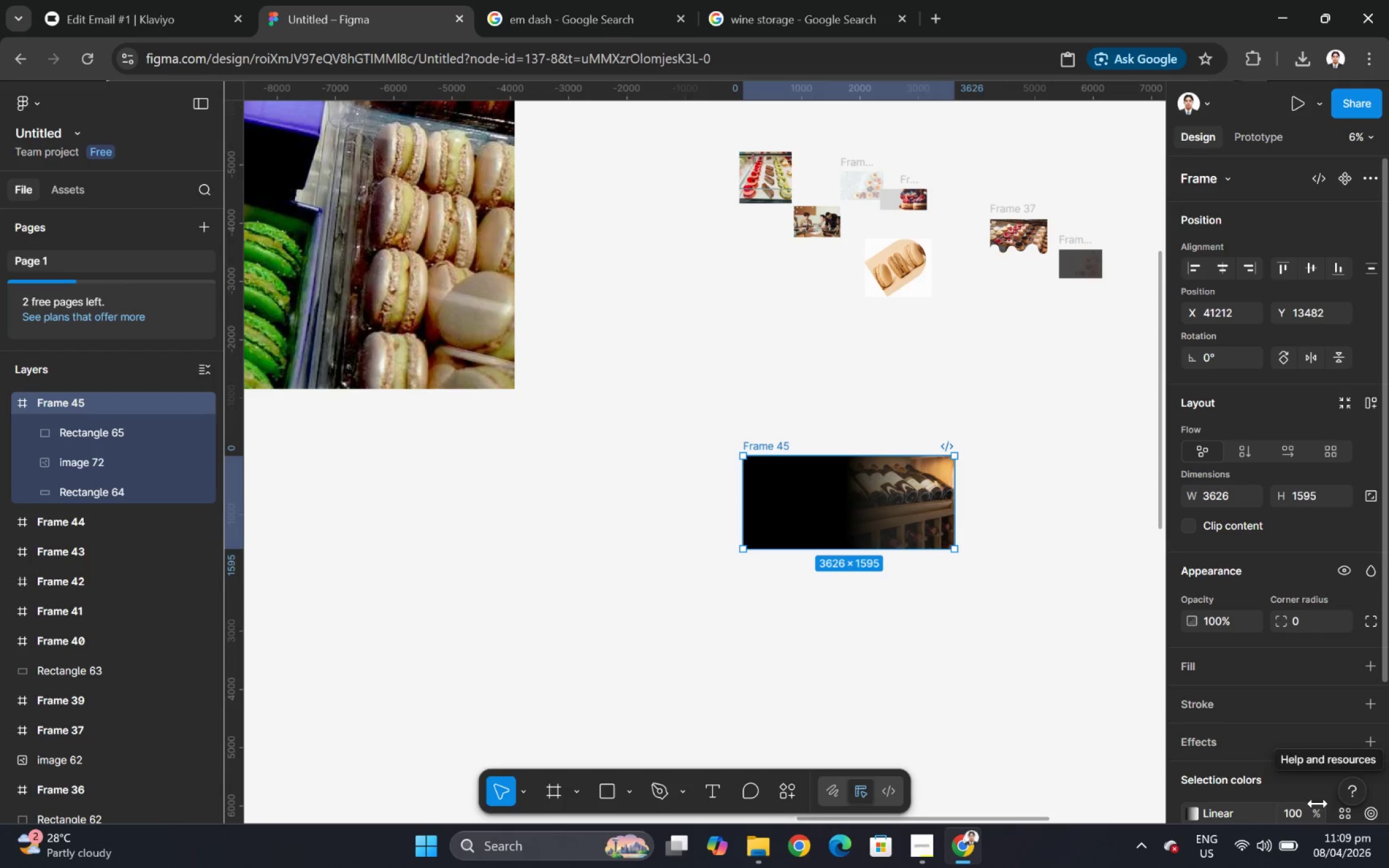 
scroll: coordinate [1269, 754], scroll_direction: down, amount: 5.0
 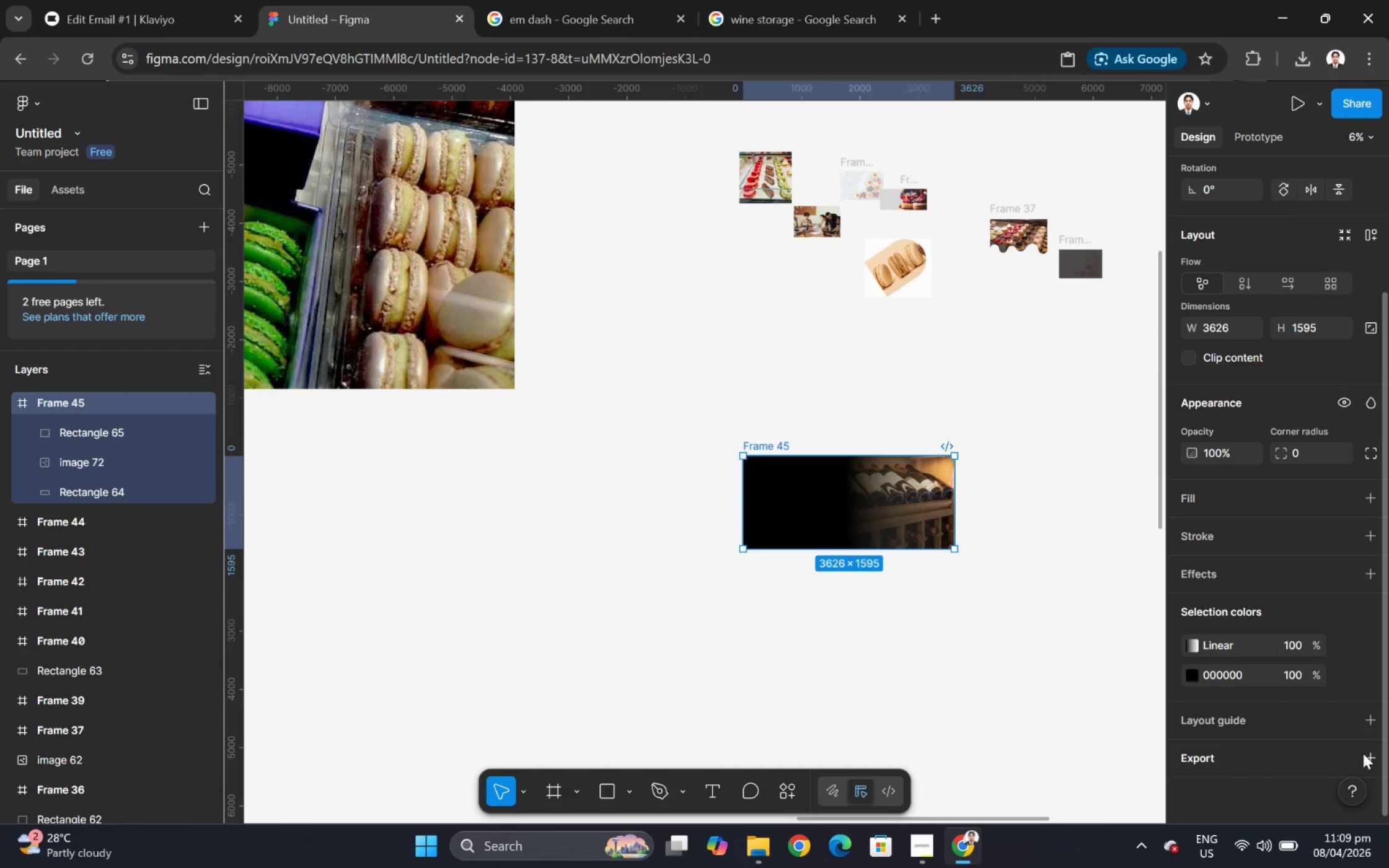 
left_click([1369, 753])
 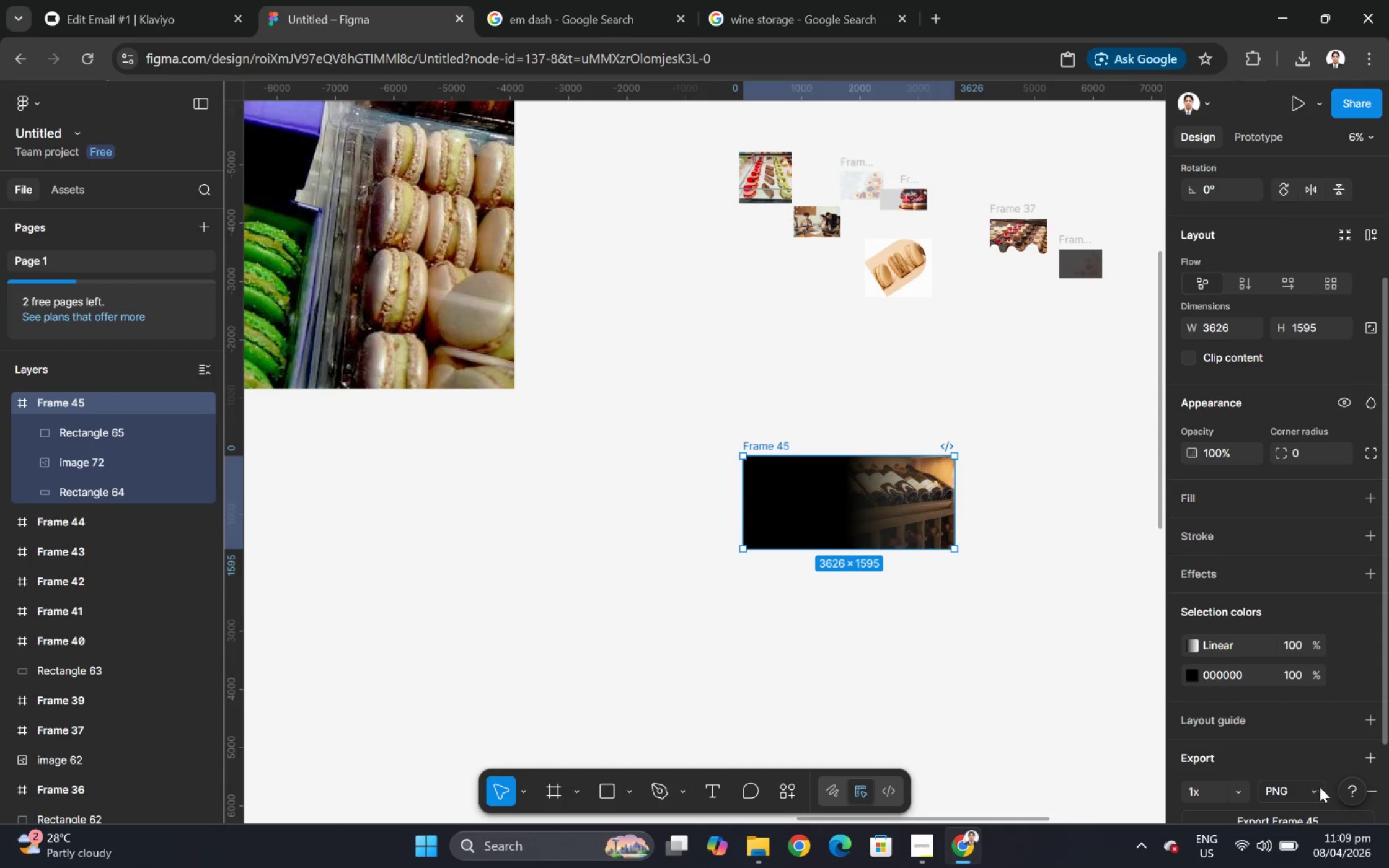 
scroll: coordinate [1294, 766], scroll_direction: down, amount: 3.0
 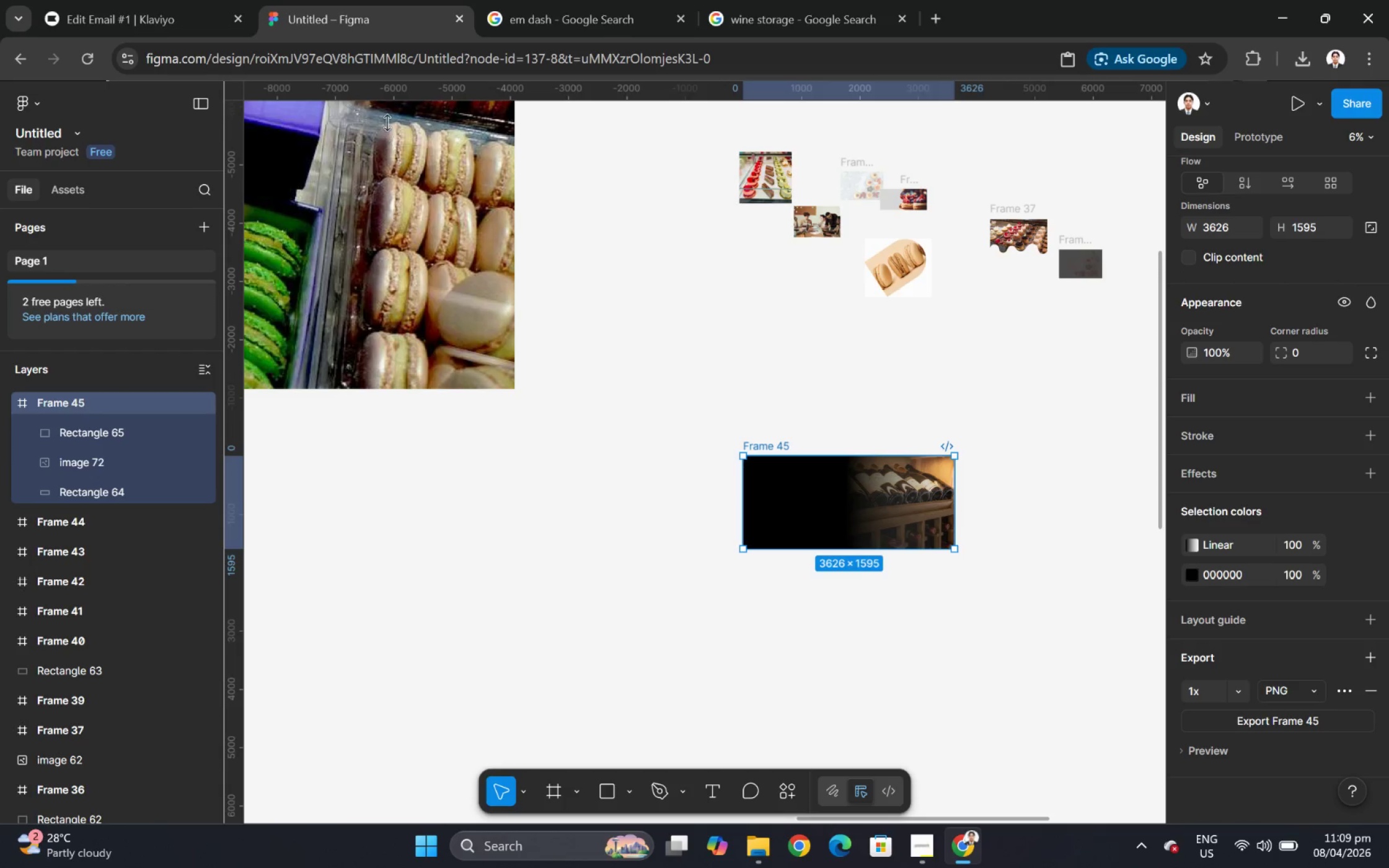 
left_click([145, 7])
 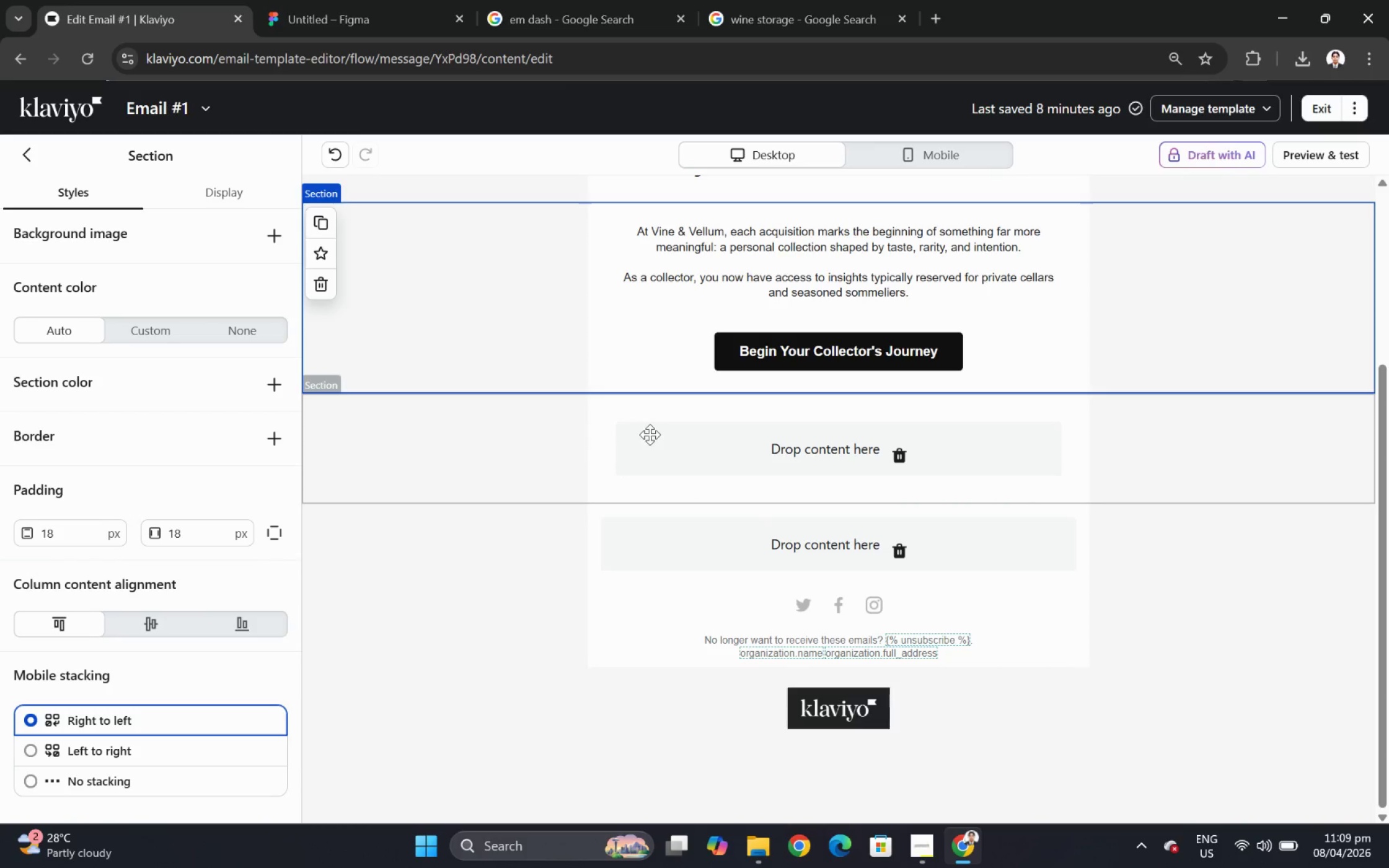 
left_click([643, 438])
 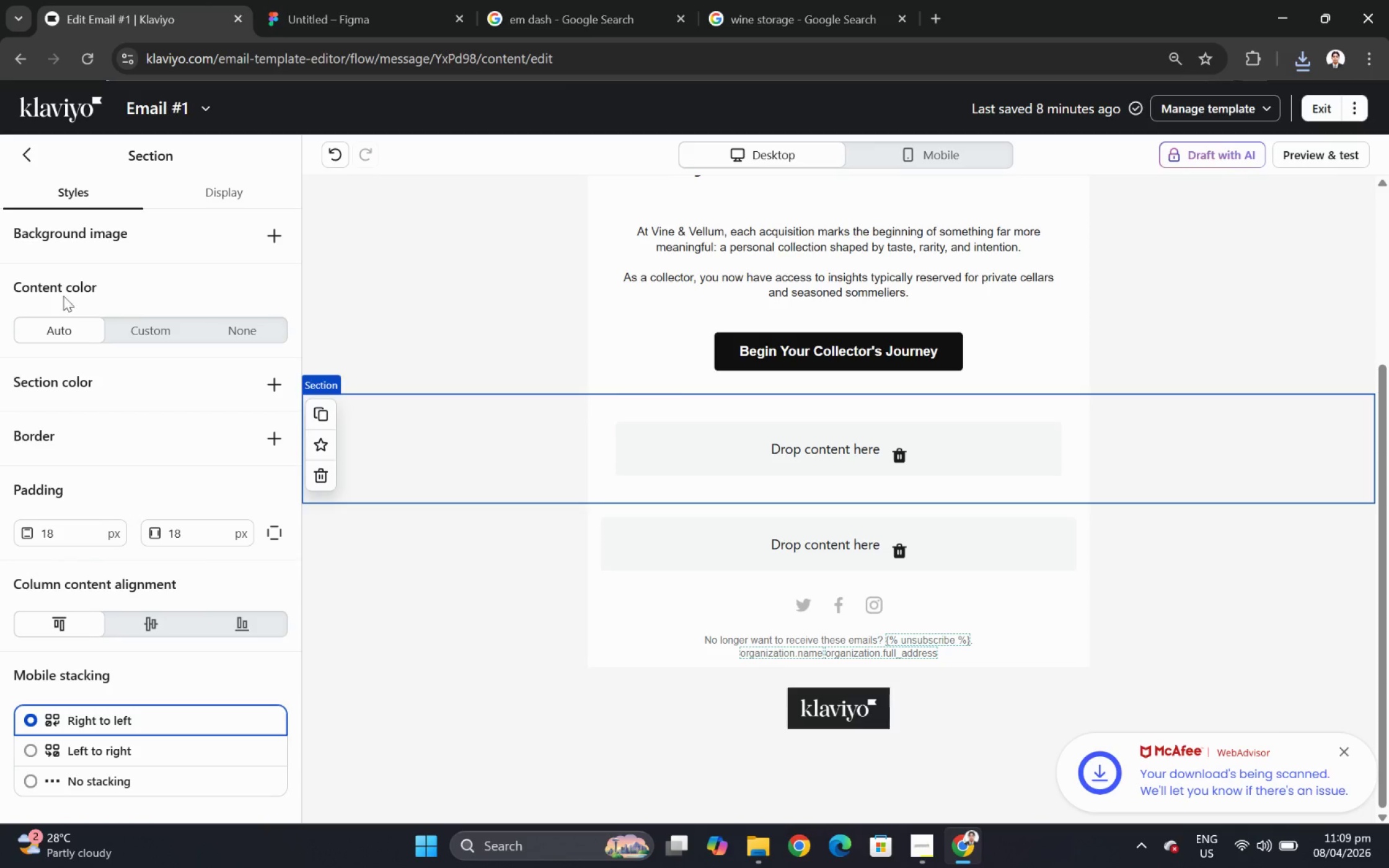 
mouse_move([136, 314])
 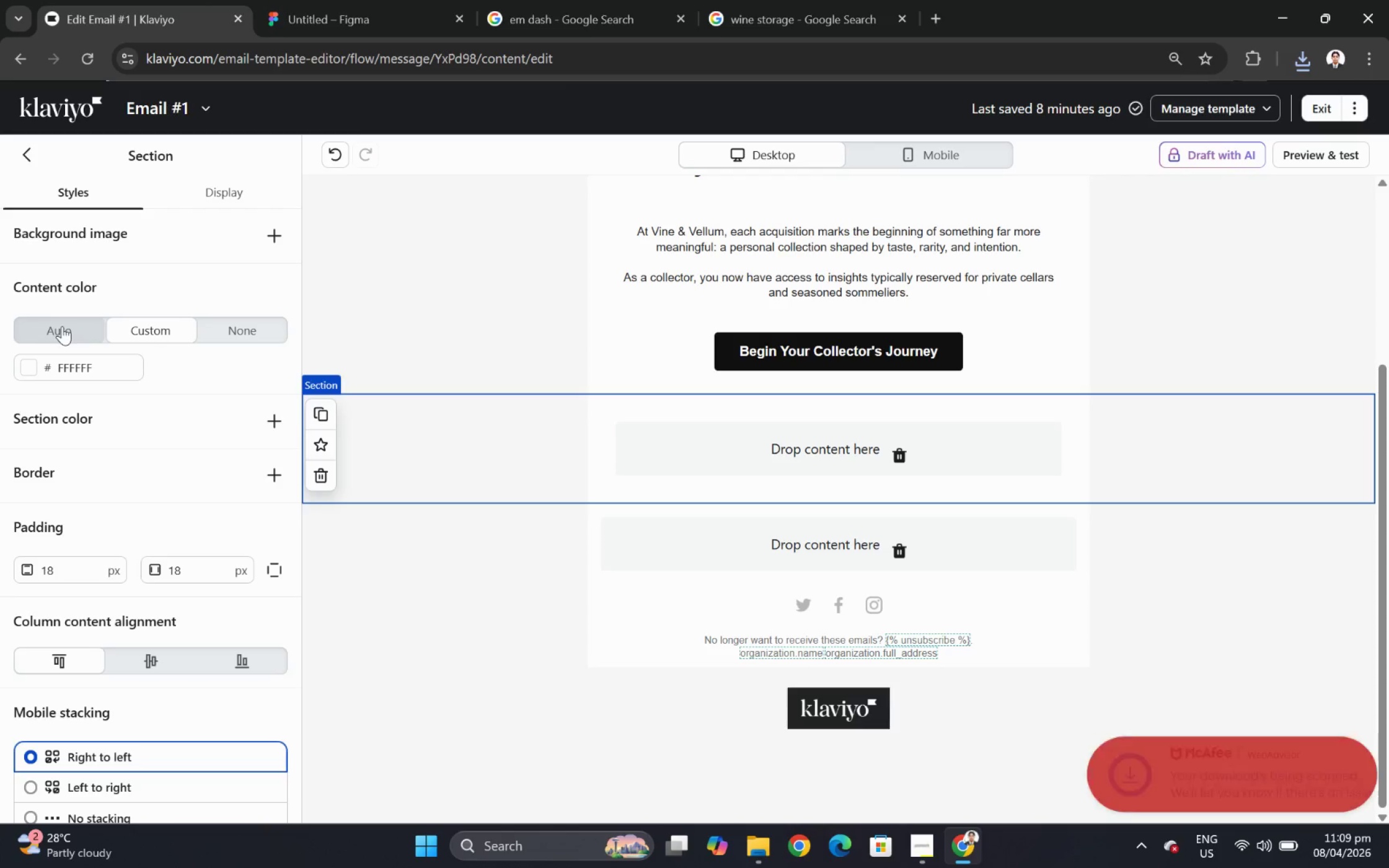 
left_click([62, 327])
 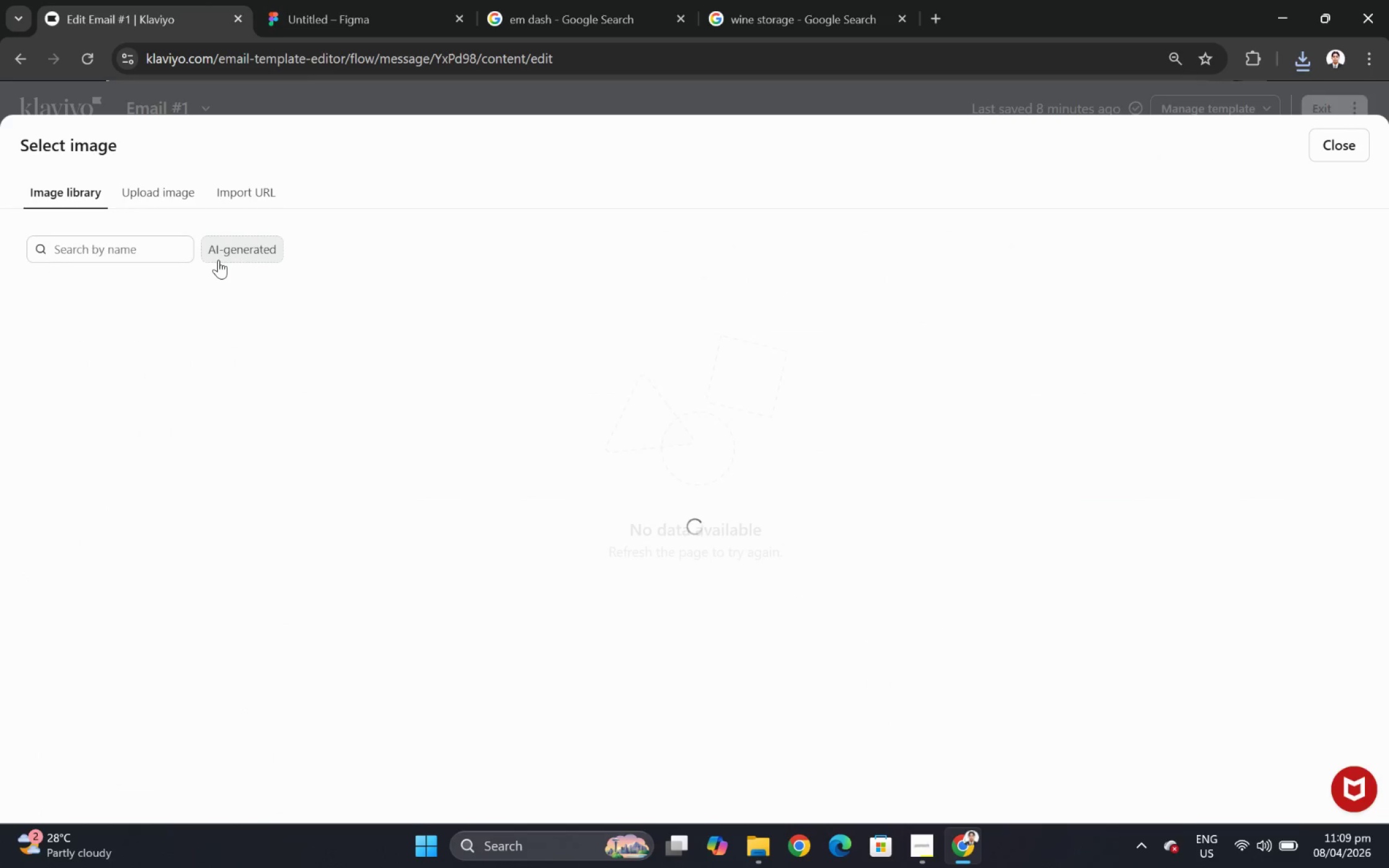 
left_click([138, 195])
 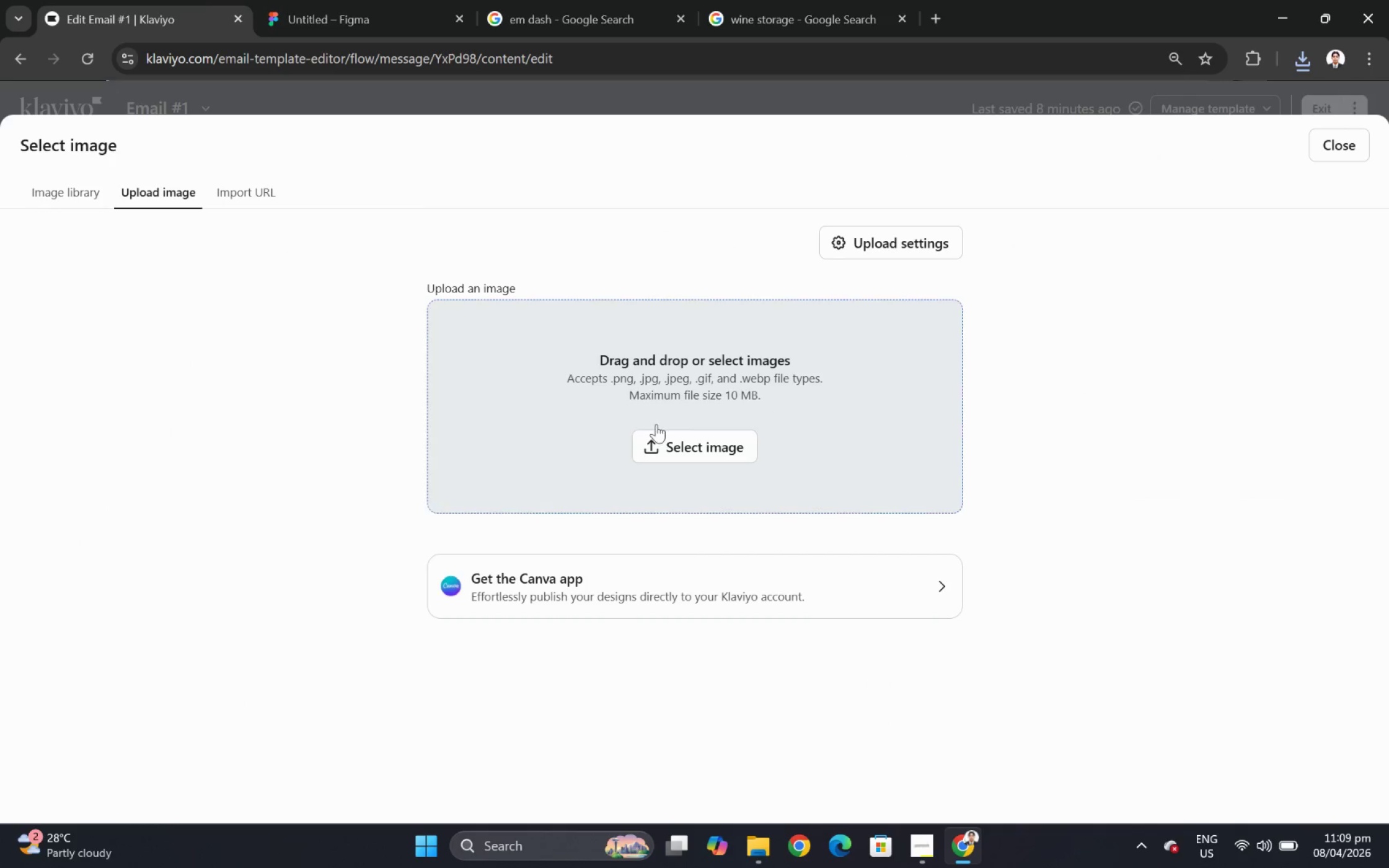 
left_click([703, 440])
 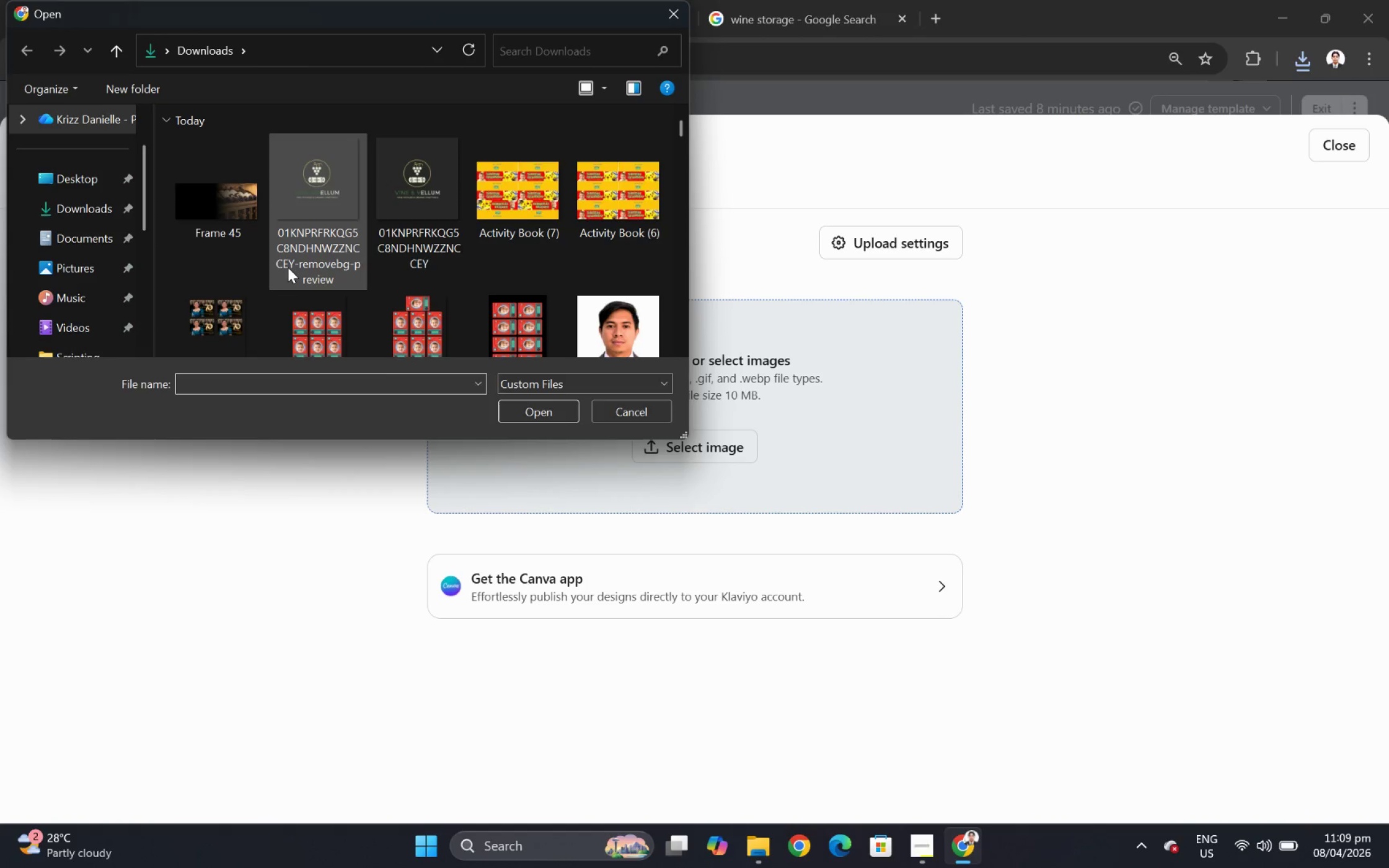 
double_click([236, 217])
 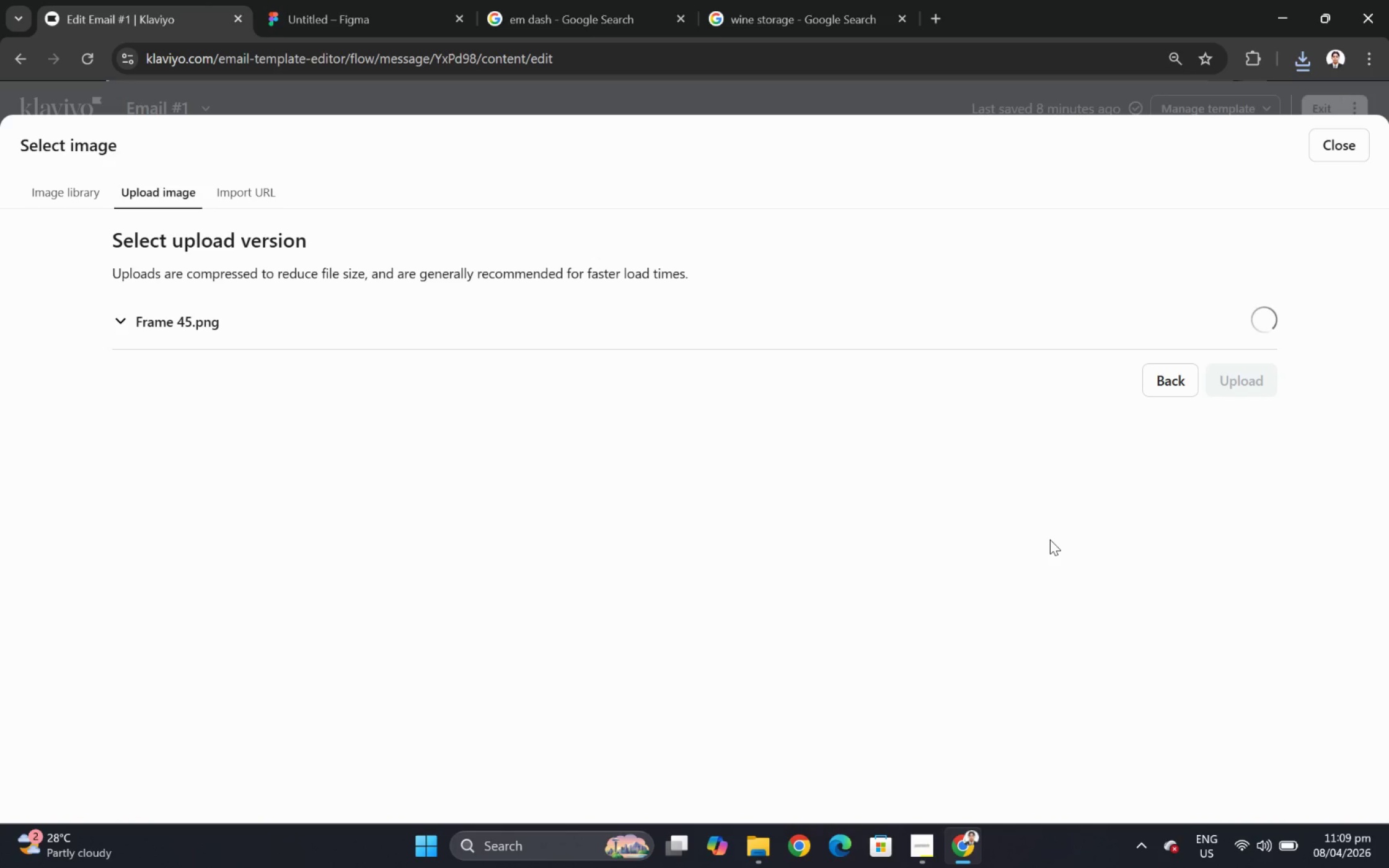 
wait(9.62)
 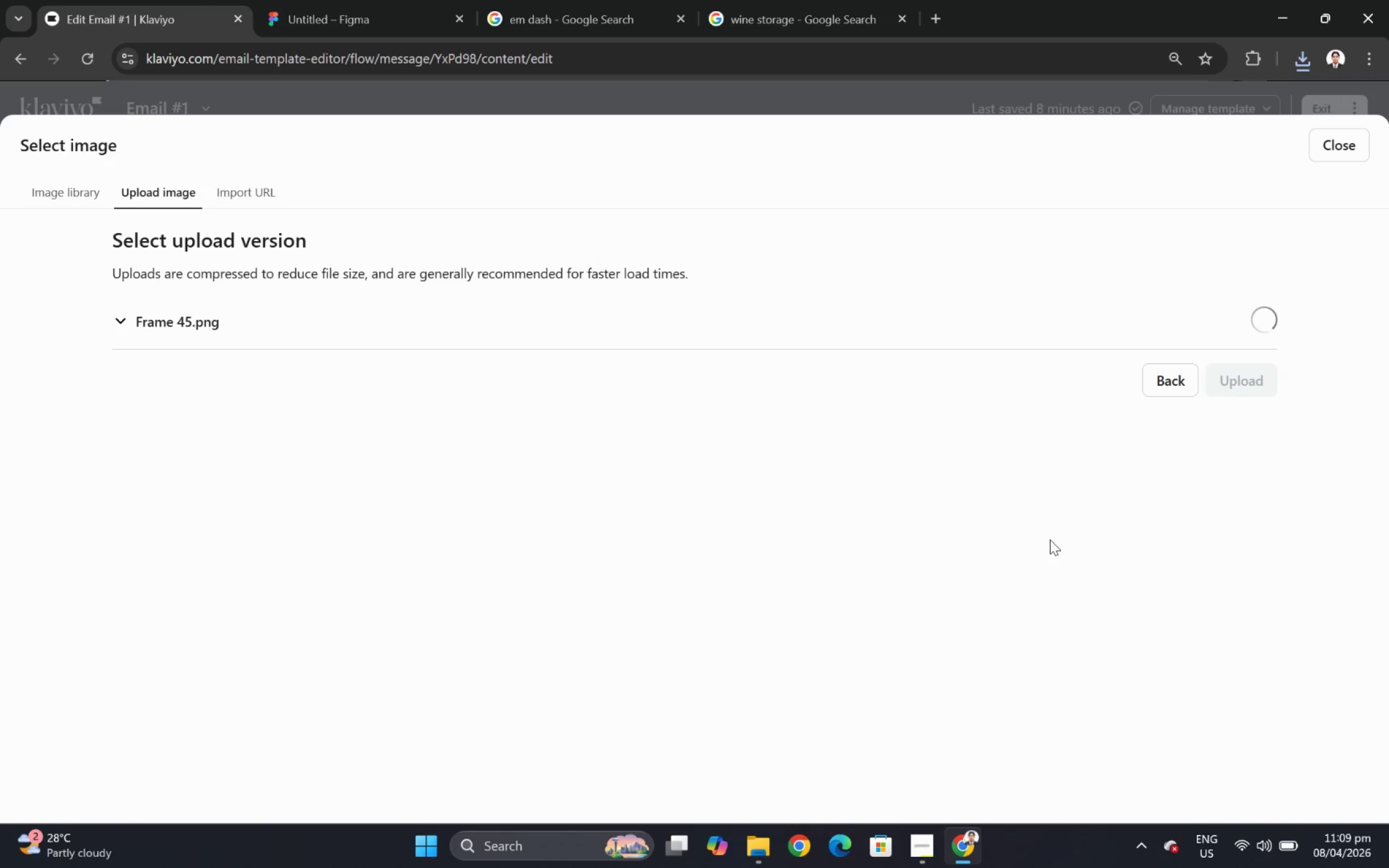 
left_click([1272, 736])
 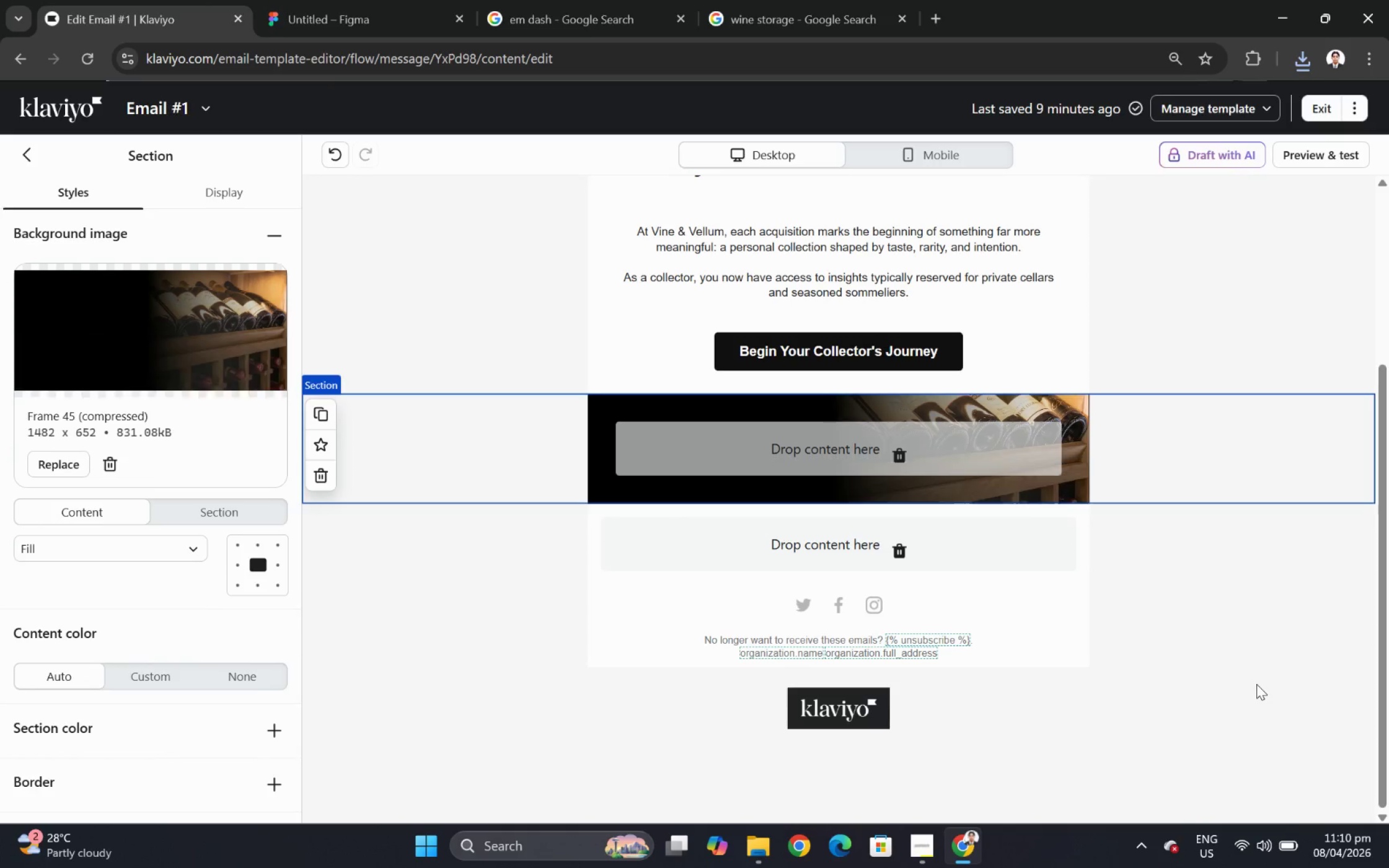 
wait(11.94)
 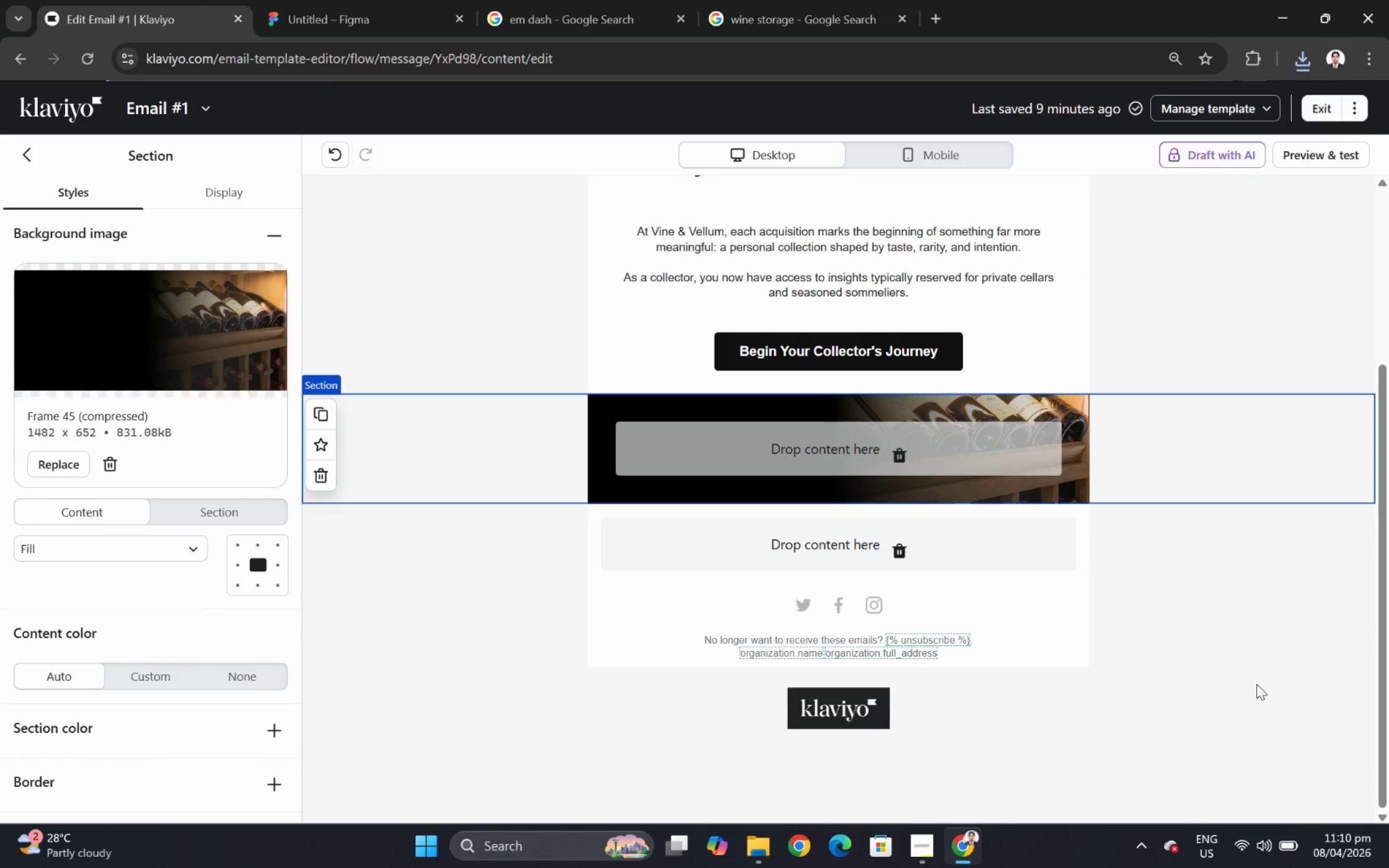 
left_click([27, 152])
 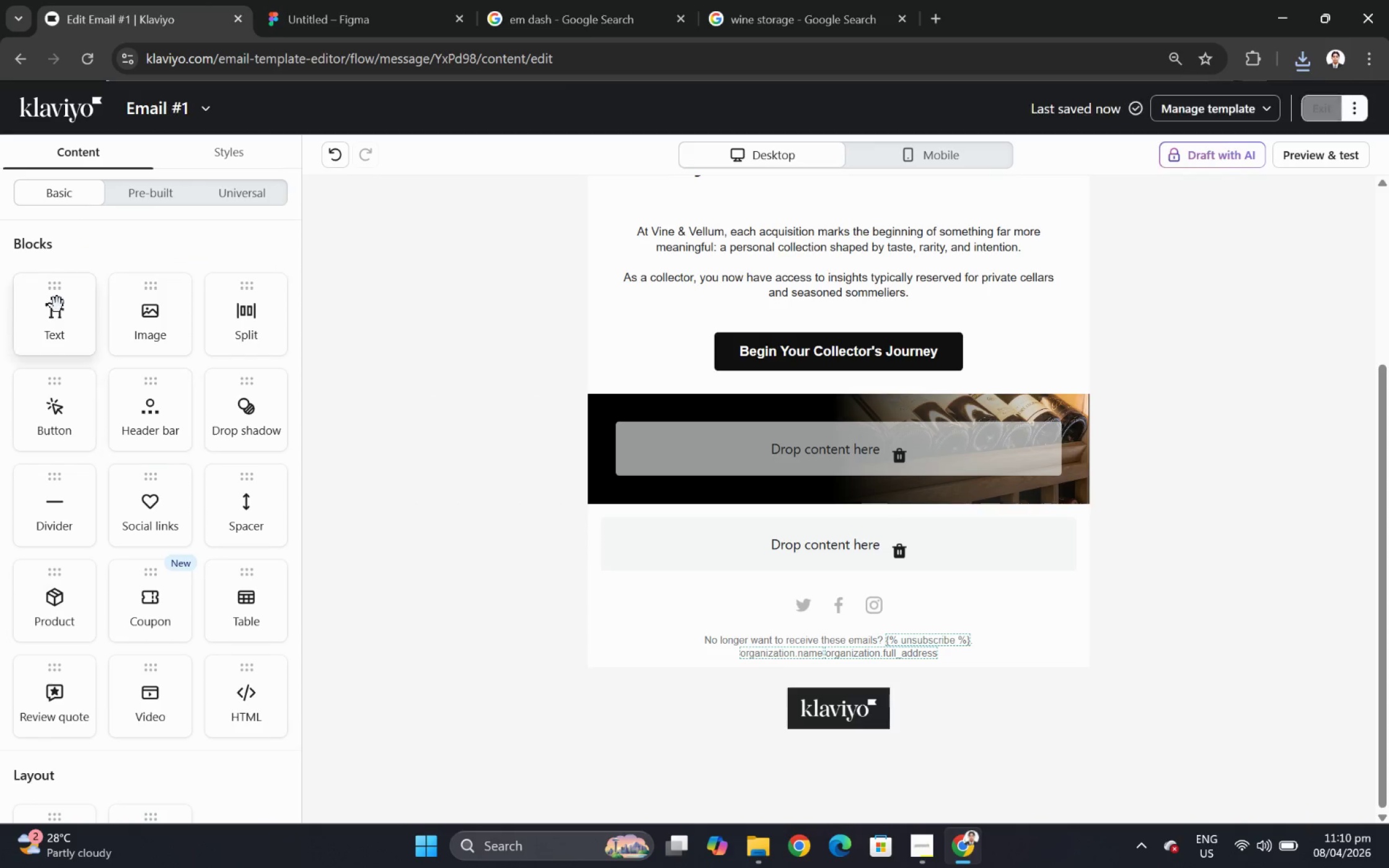 
left_click_drag(start_coordinate=[58, 305], to_coordinate=[678, 441])
 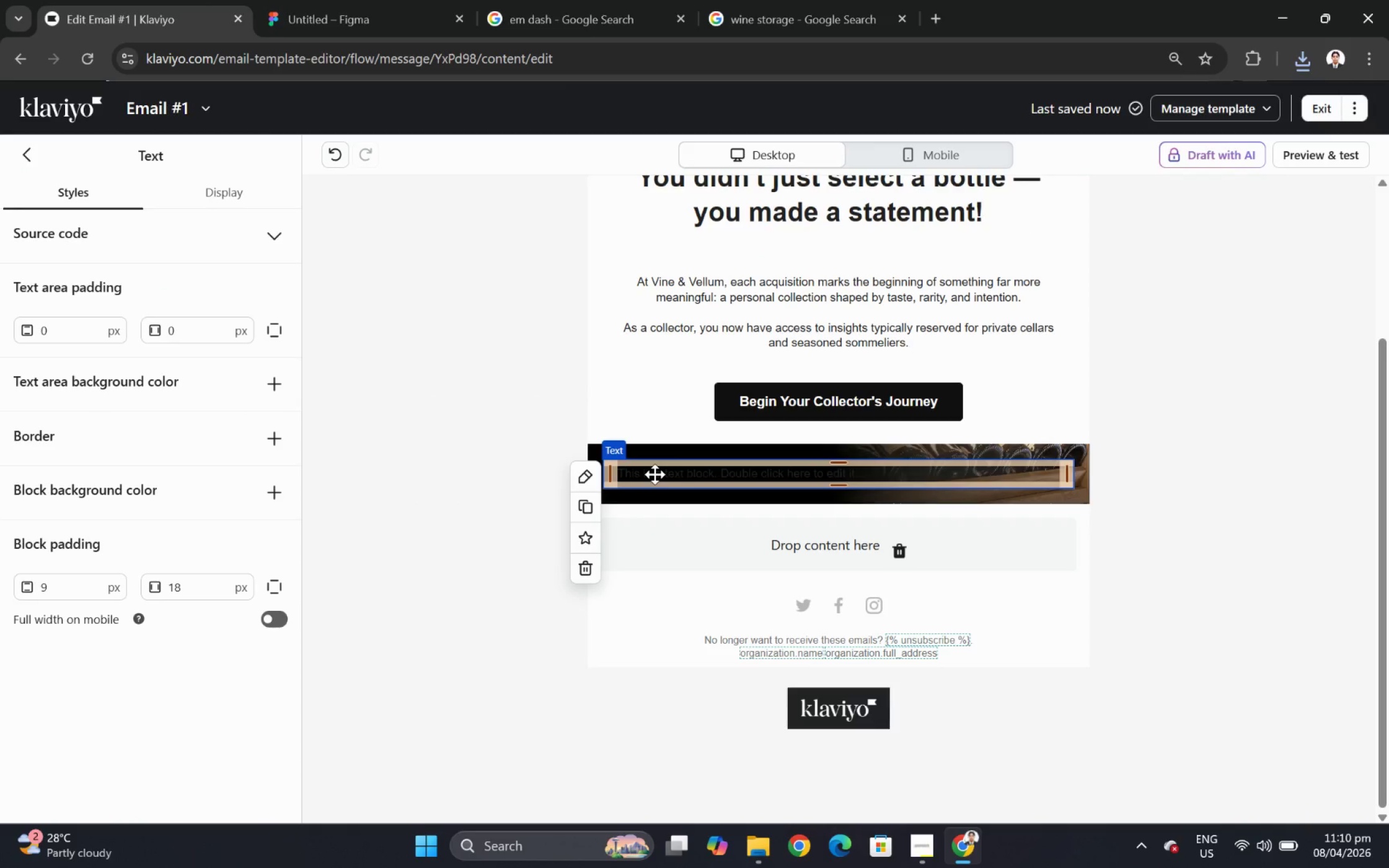 
double_click([655, 474])
 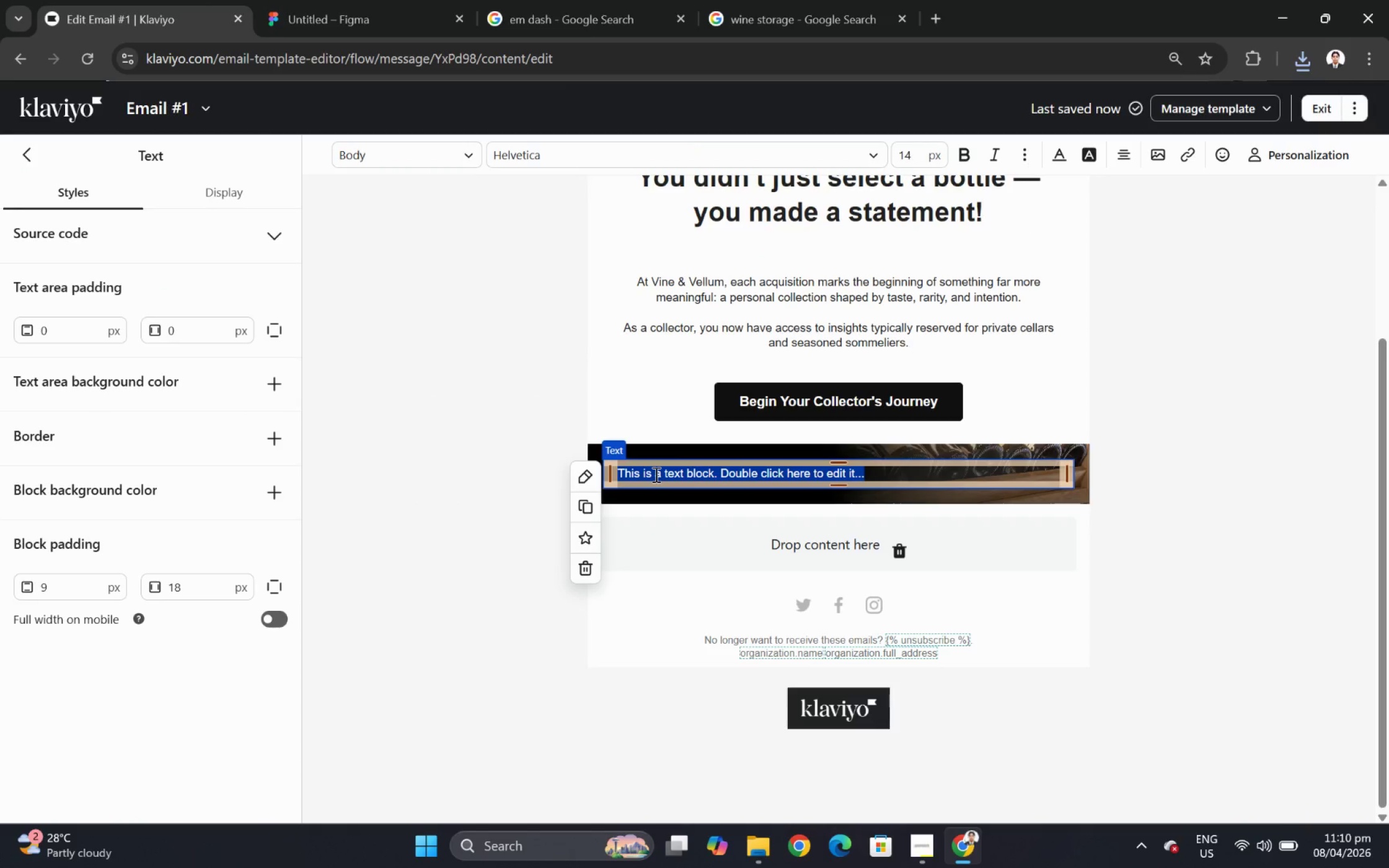 
wait(10.7)
 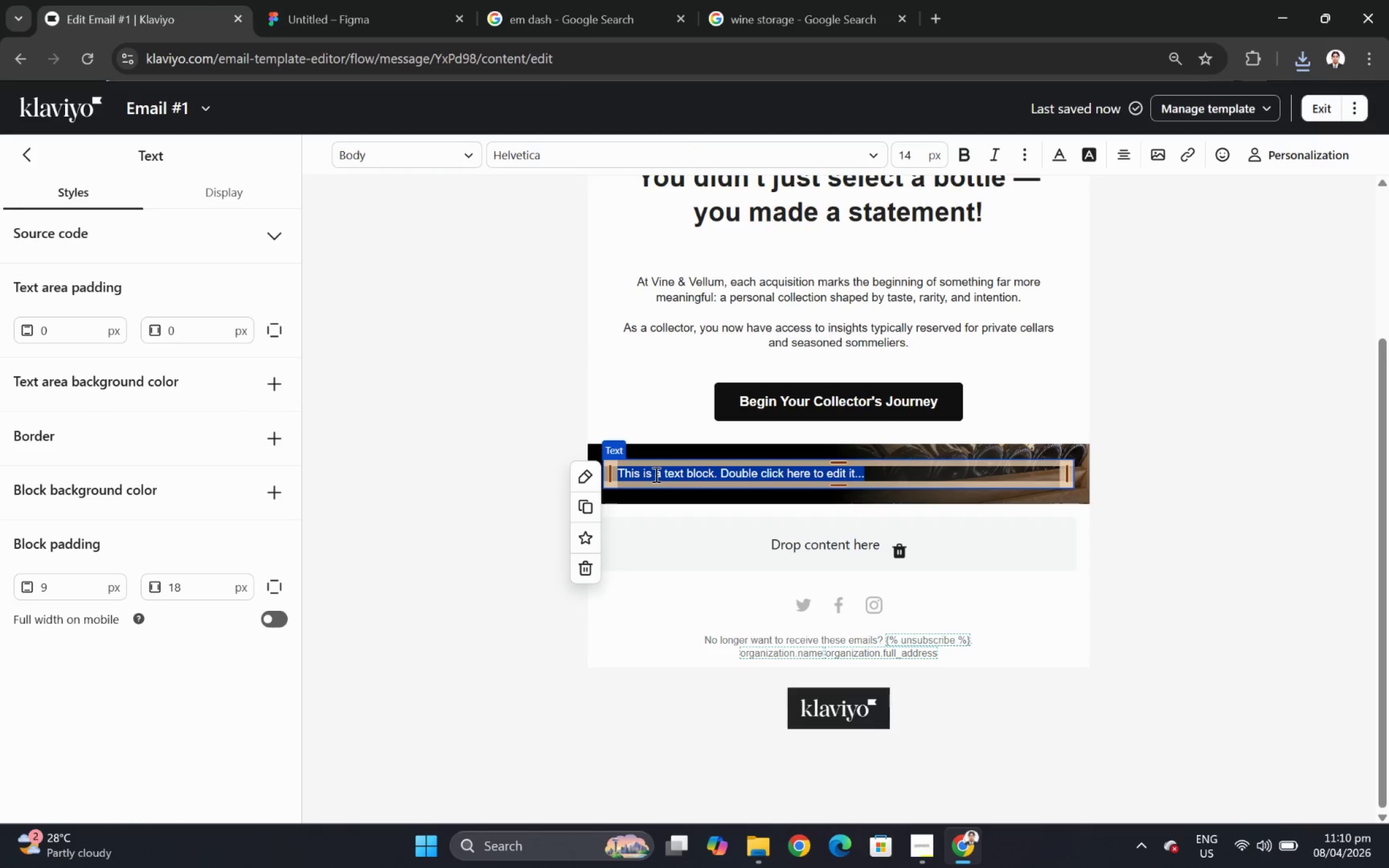 
key(Shift+S)
 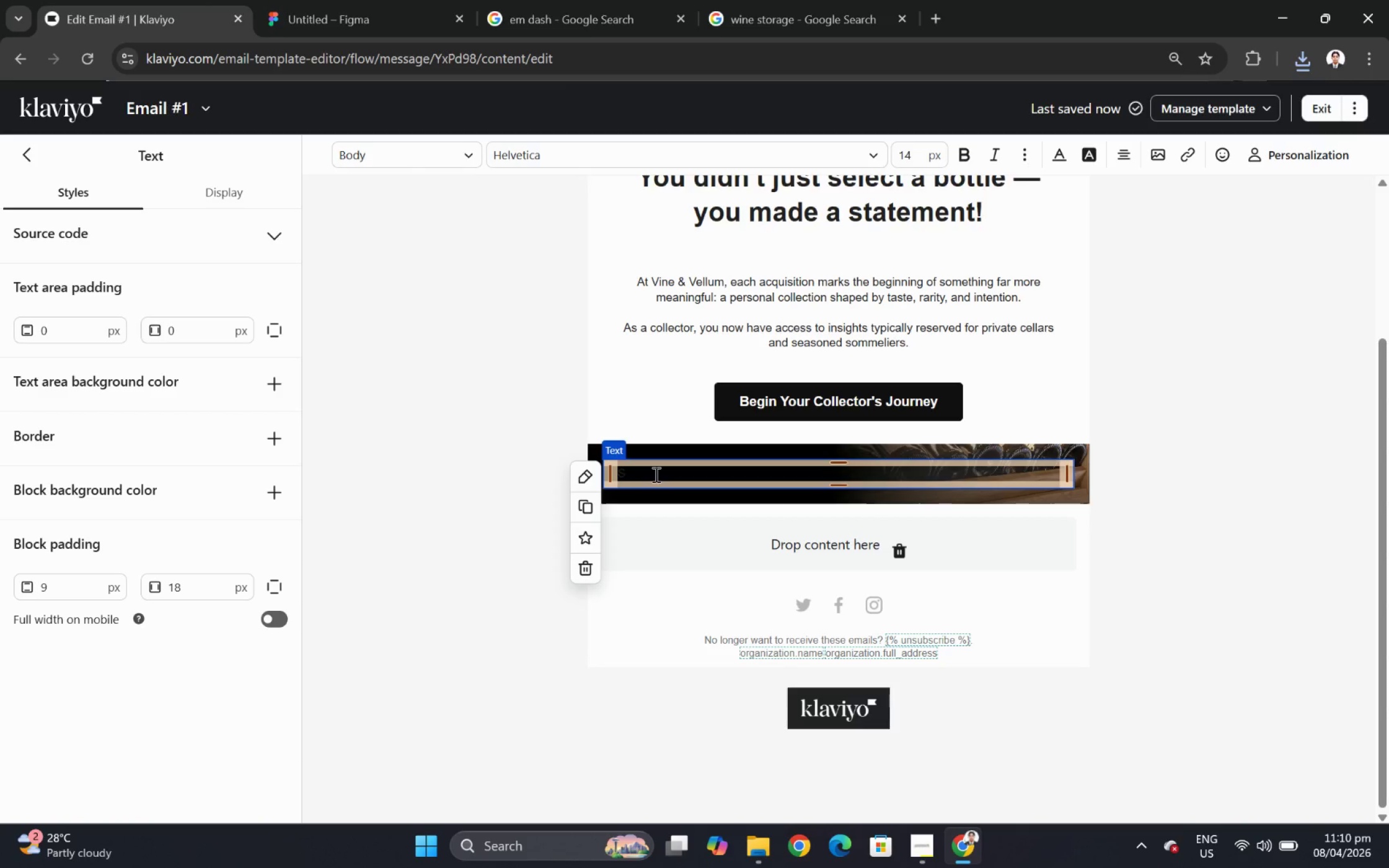 
wait(6.67)
 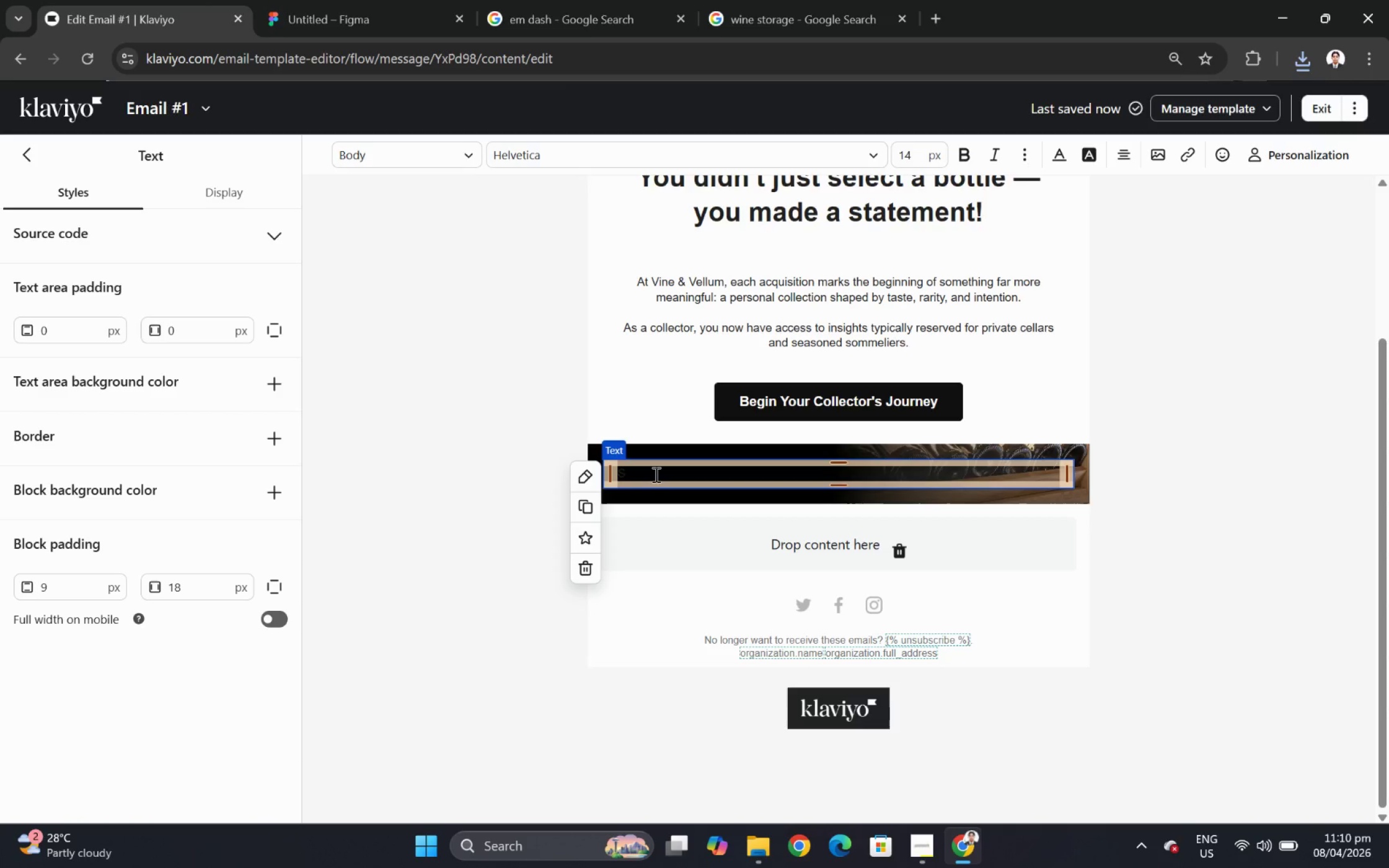 
type(ommel)
 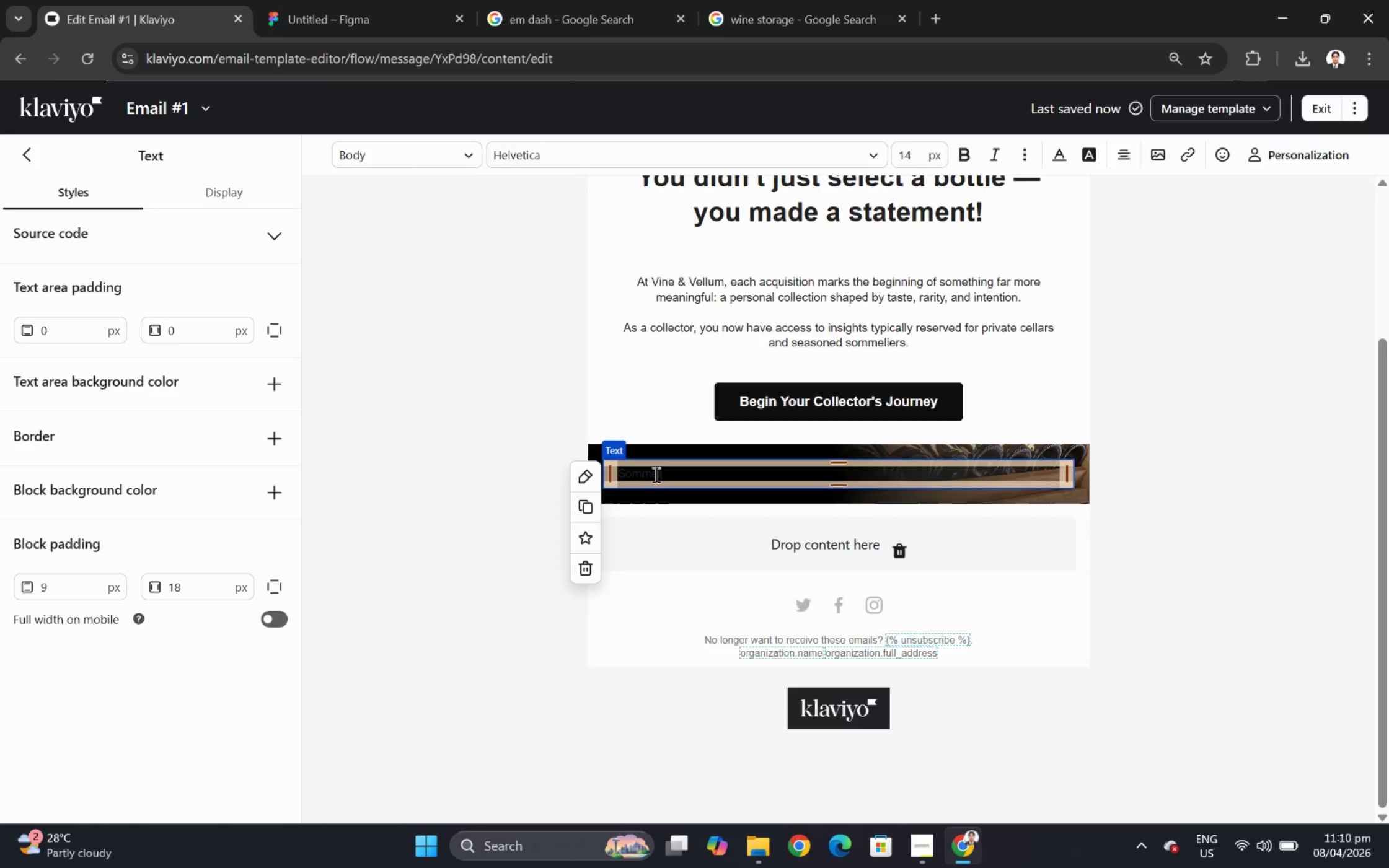 
double_click([655, 474])
 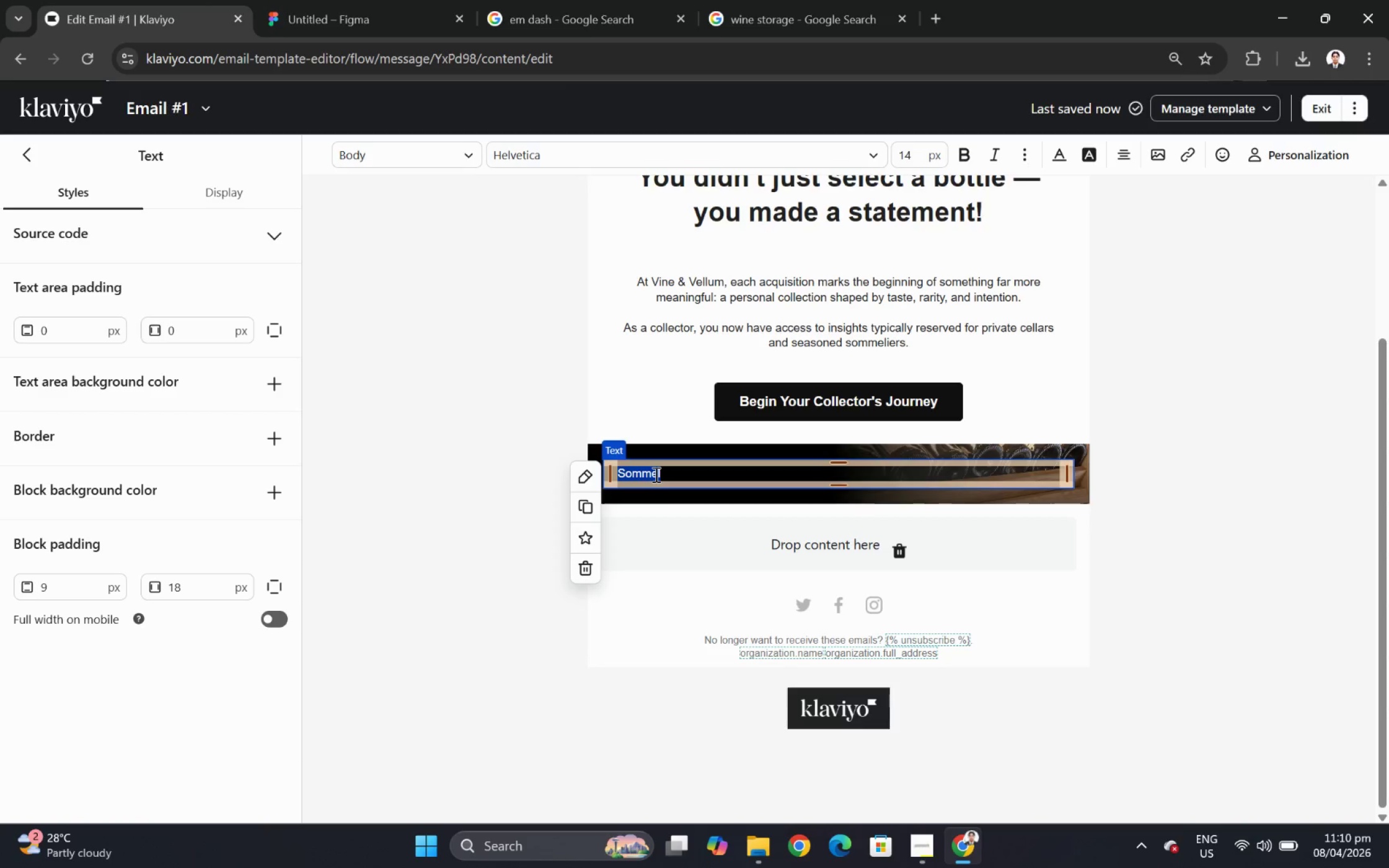 
triple_click([655, 474])
 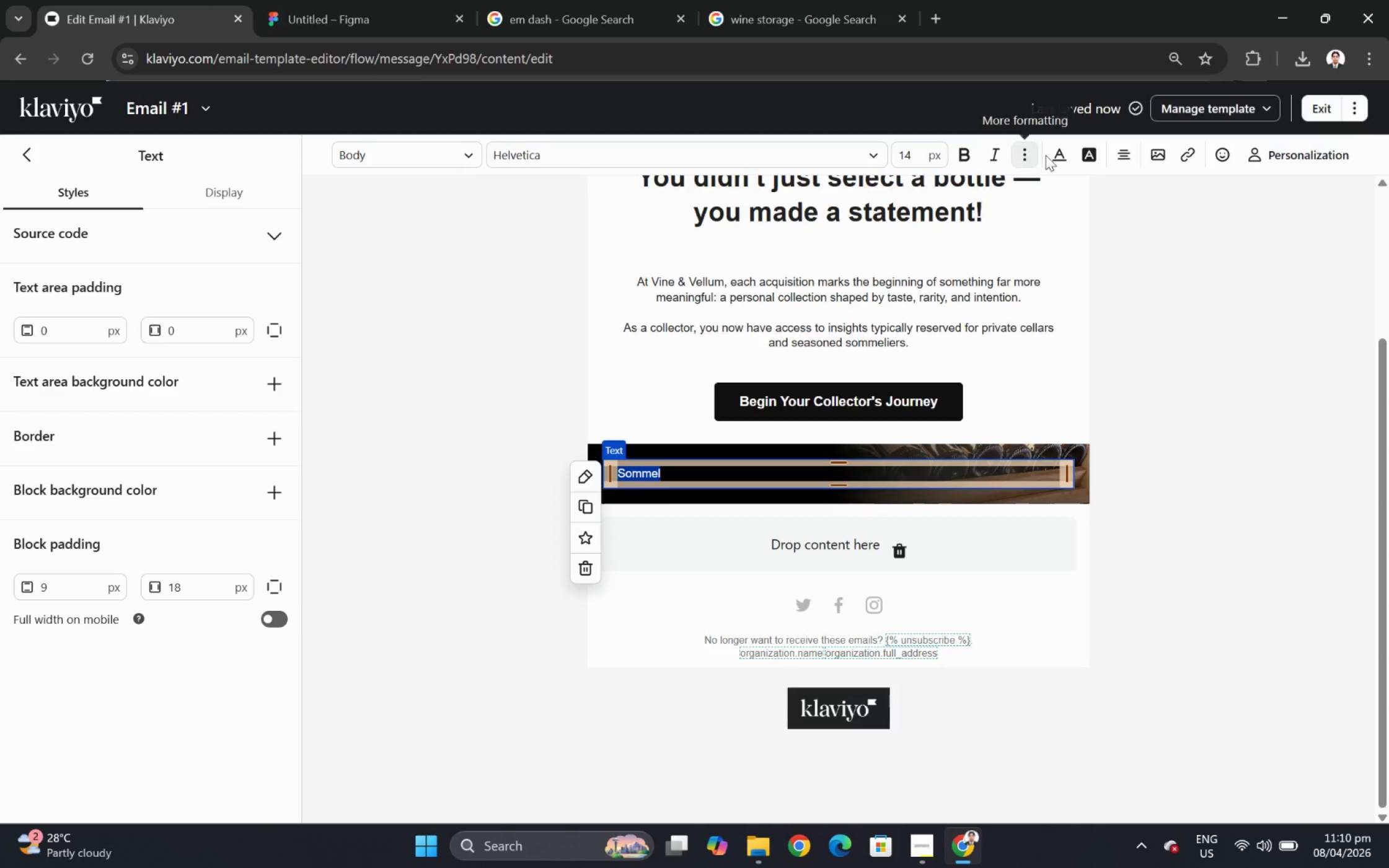 
left_click([1066, 151])
 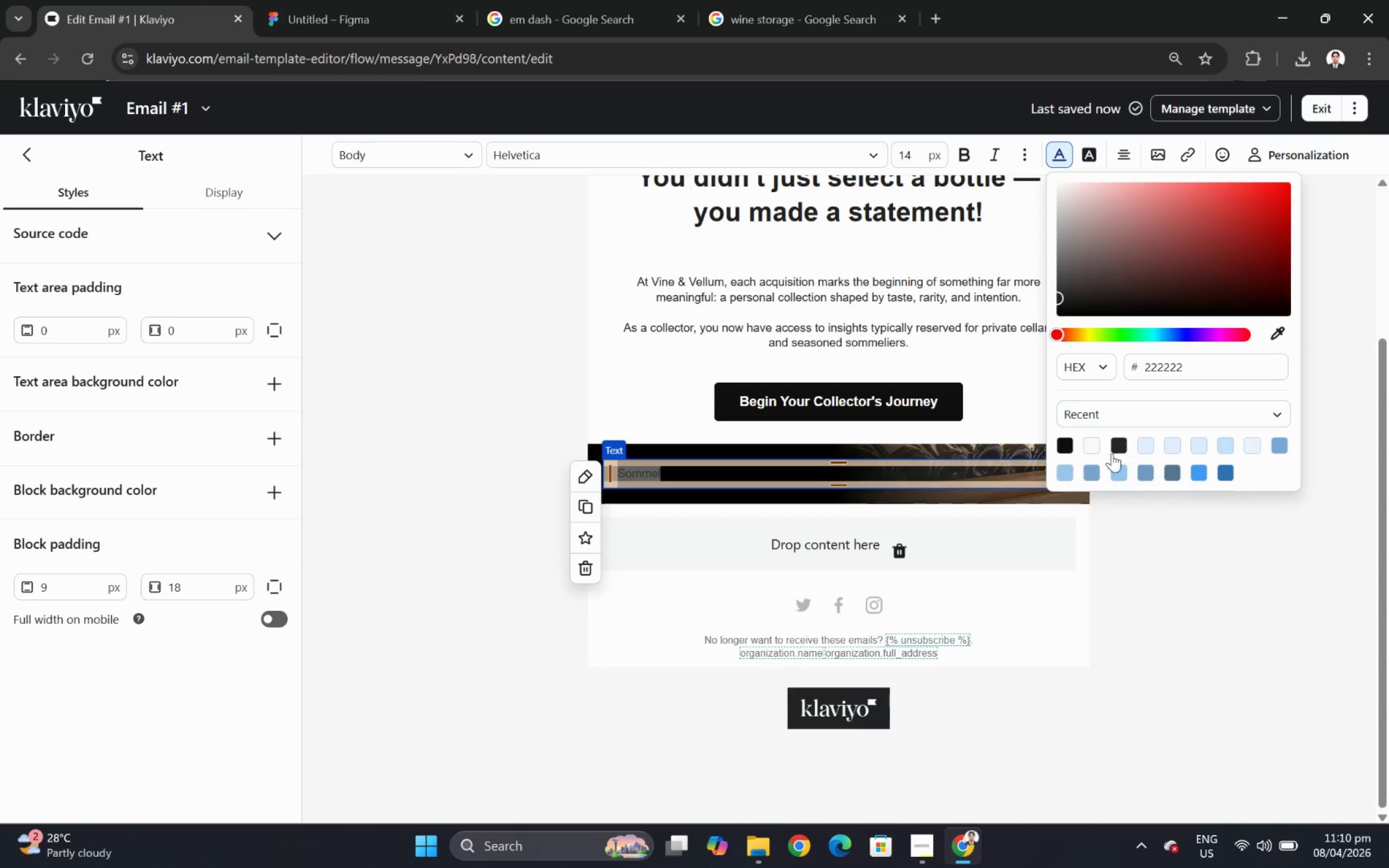 
left_click([1092, 442])
 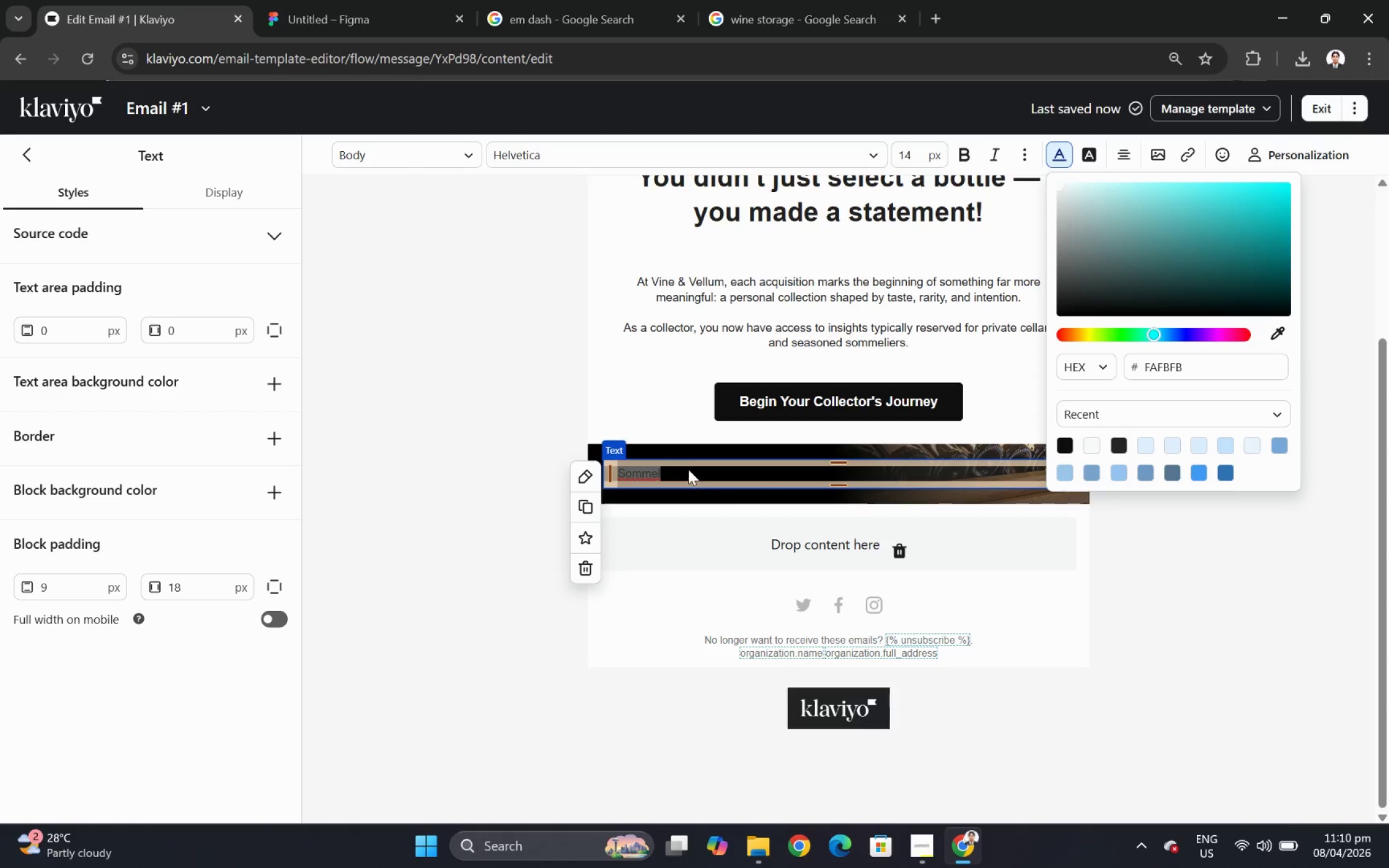 
double_click([688, 475])
 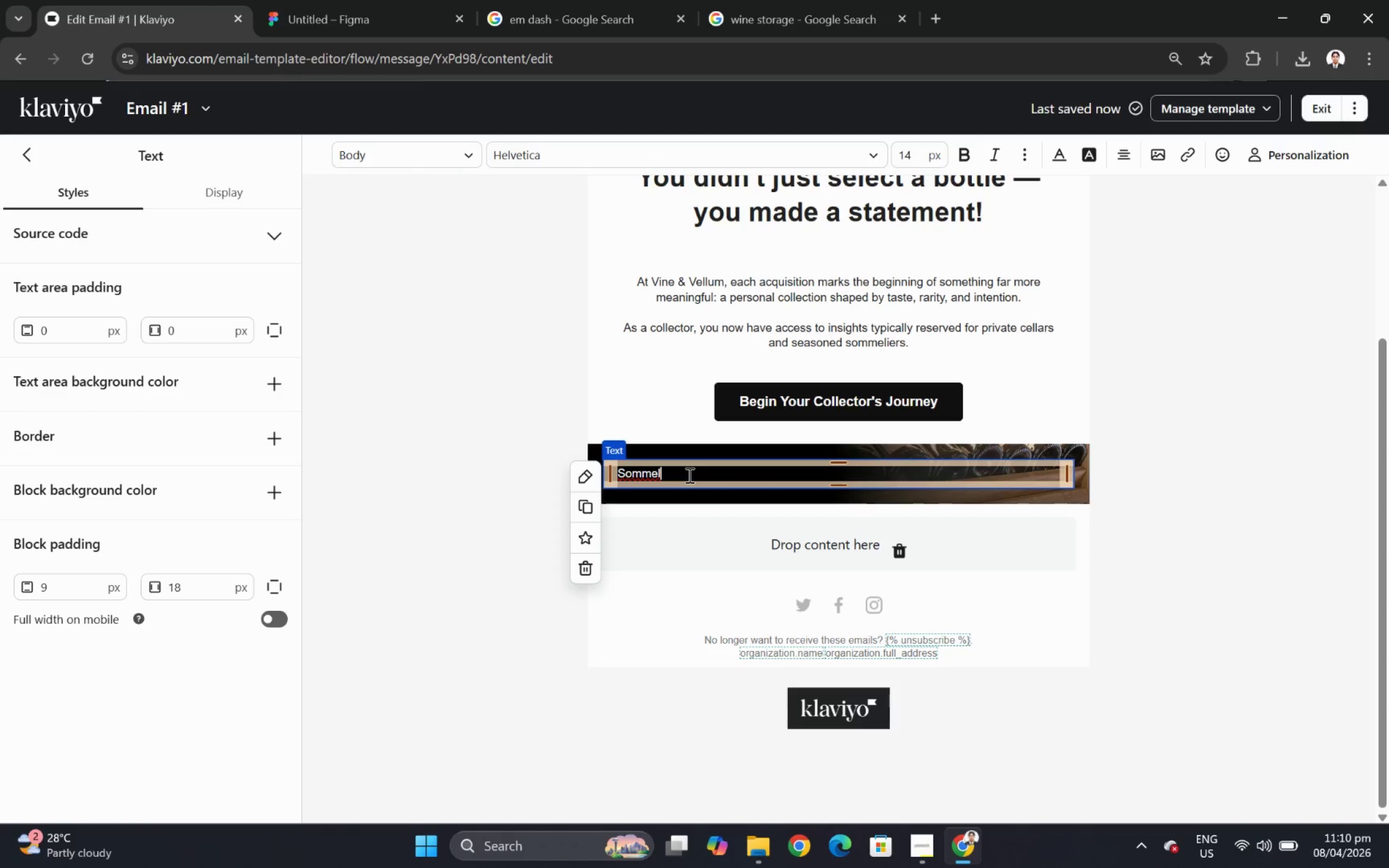 
type(ier's)
 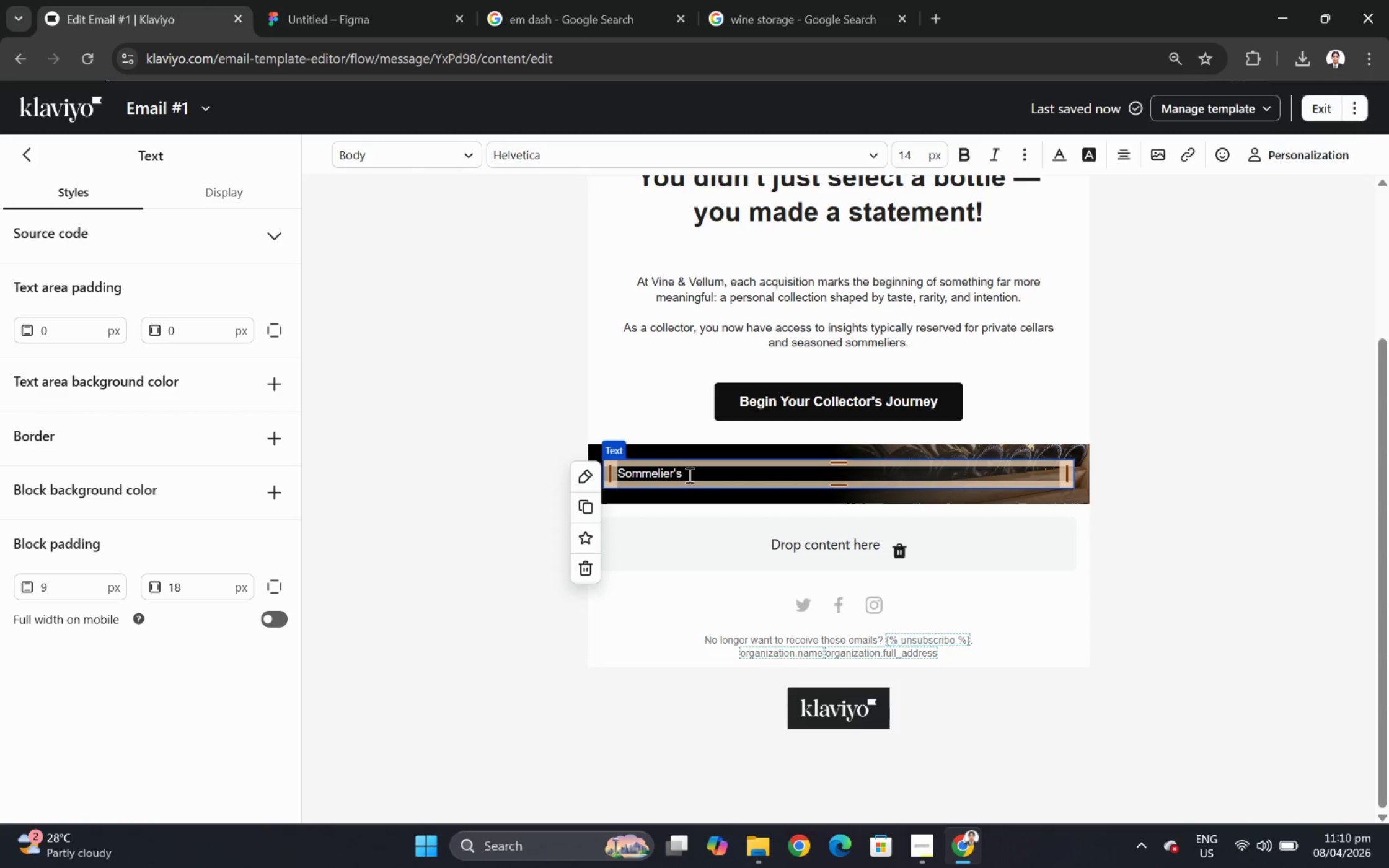 
wait(10.16)
 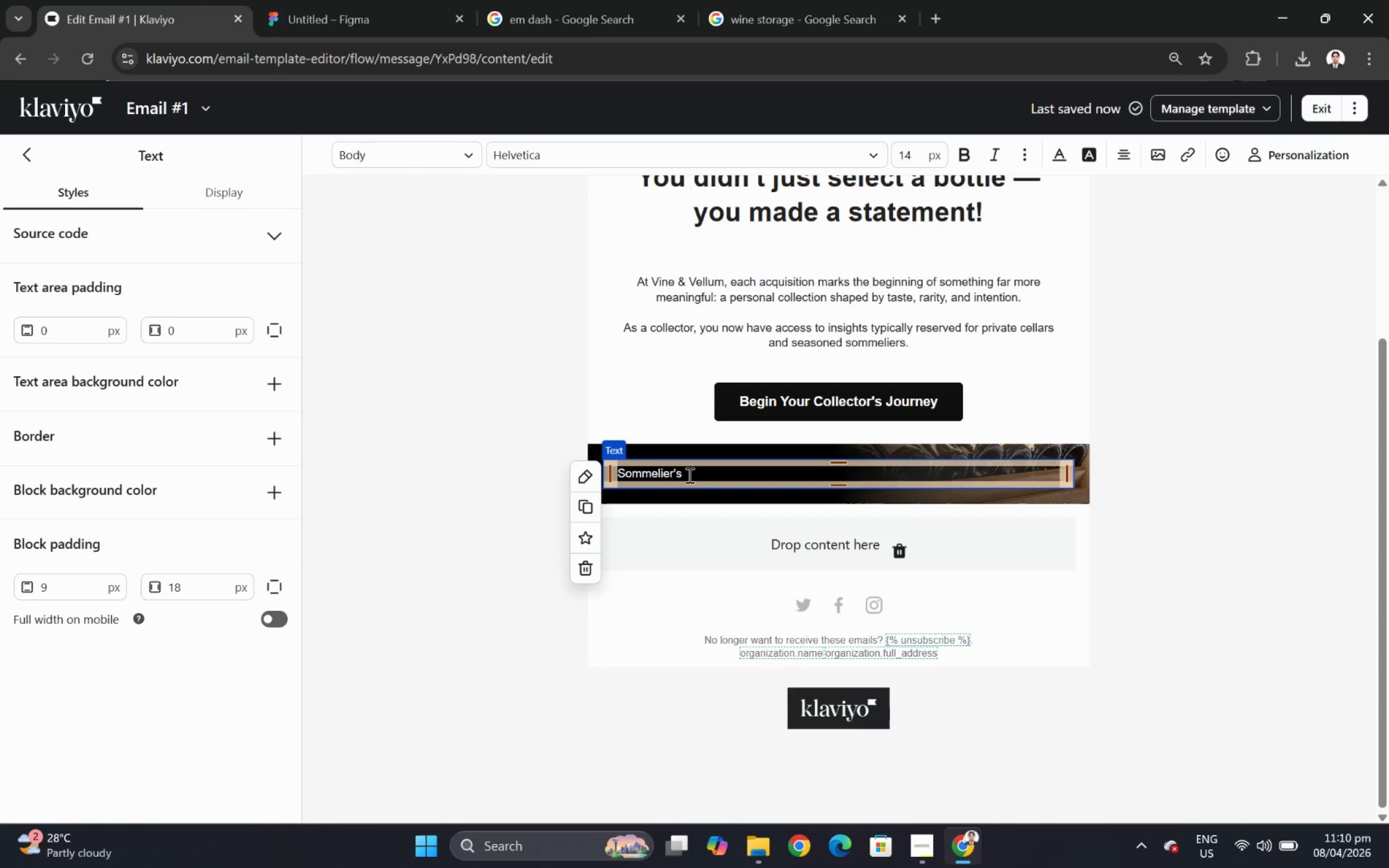 
type( Secret)
 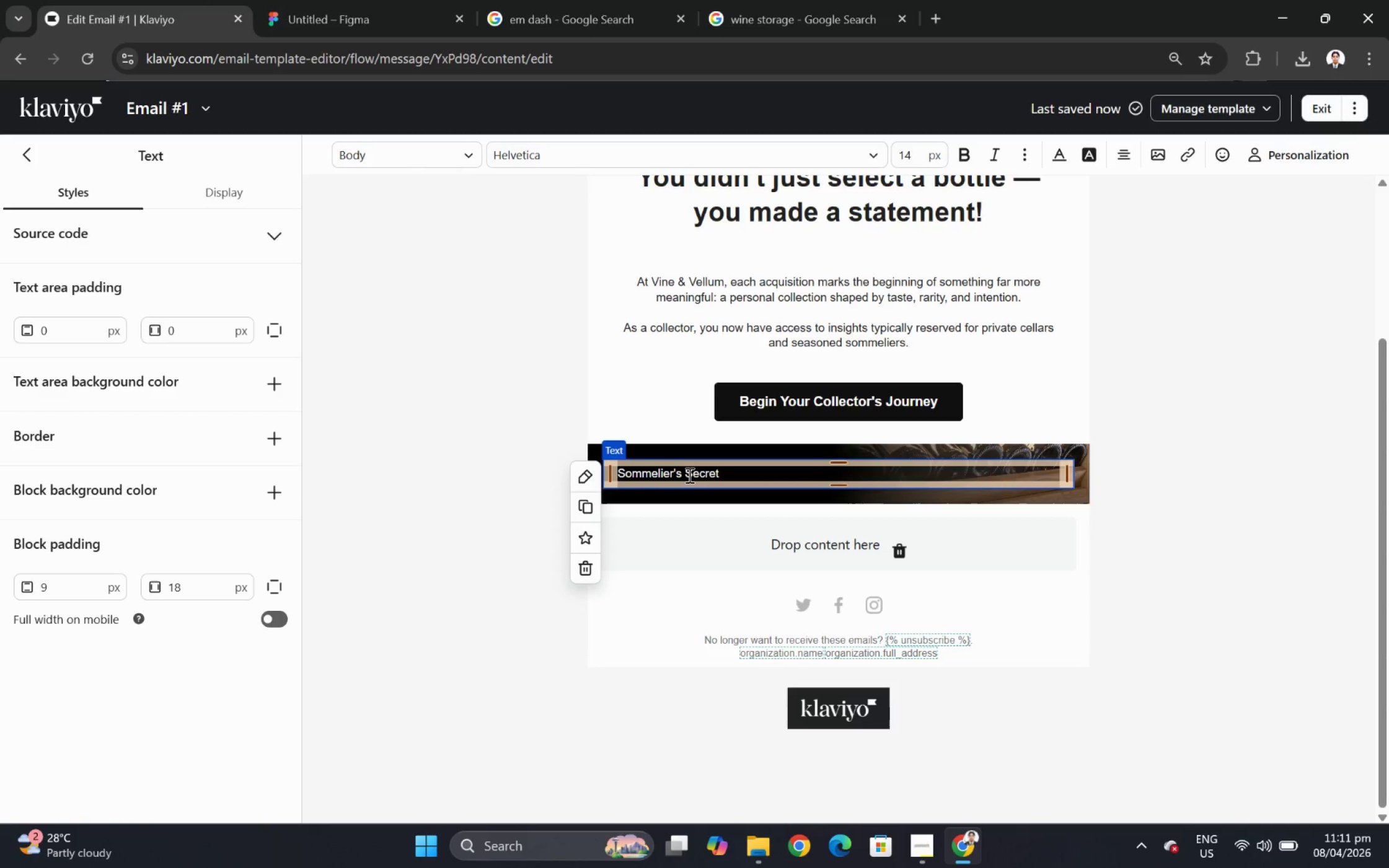 
wait(5.7)
 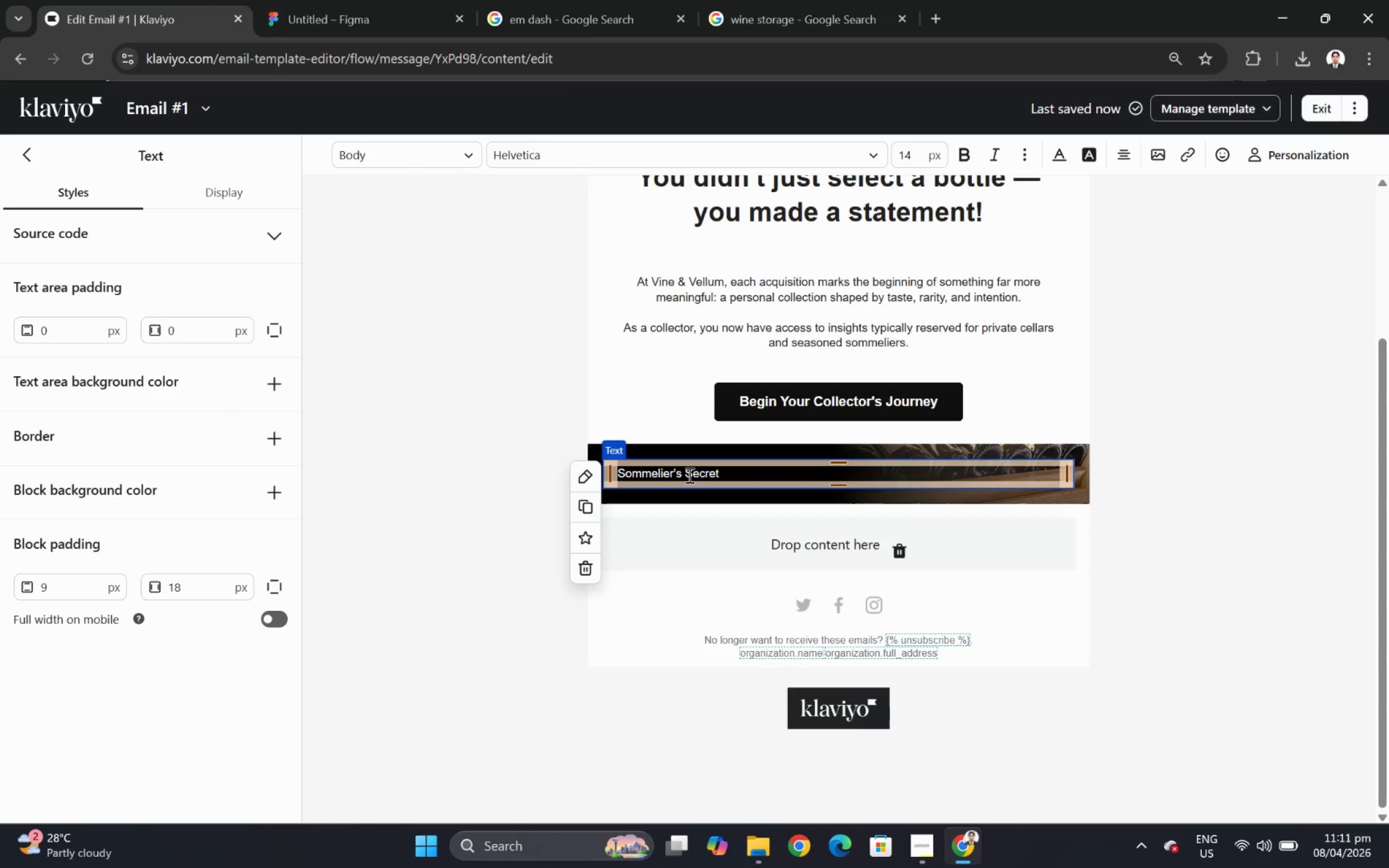 
key(Control+A)
 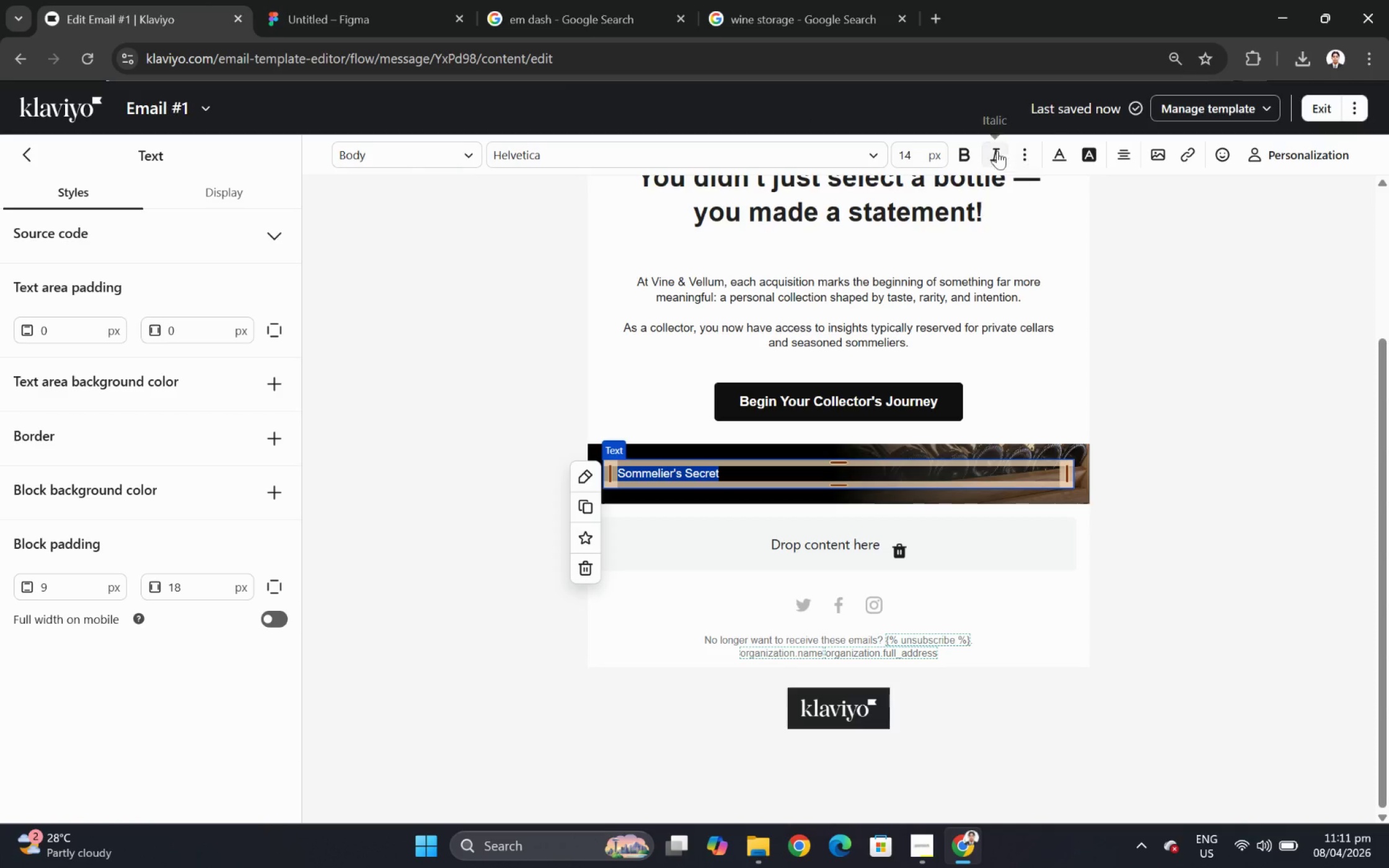 
left_click([965, 149])
 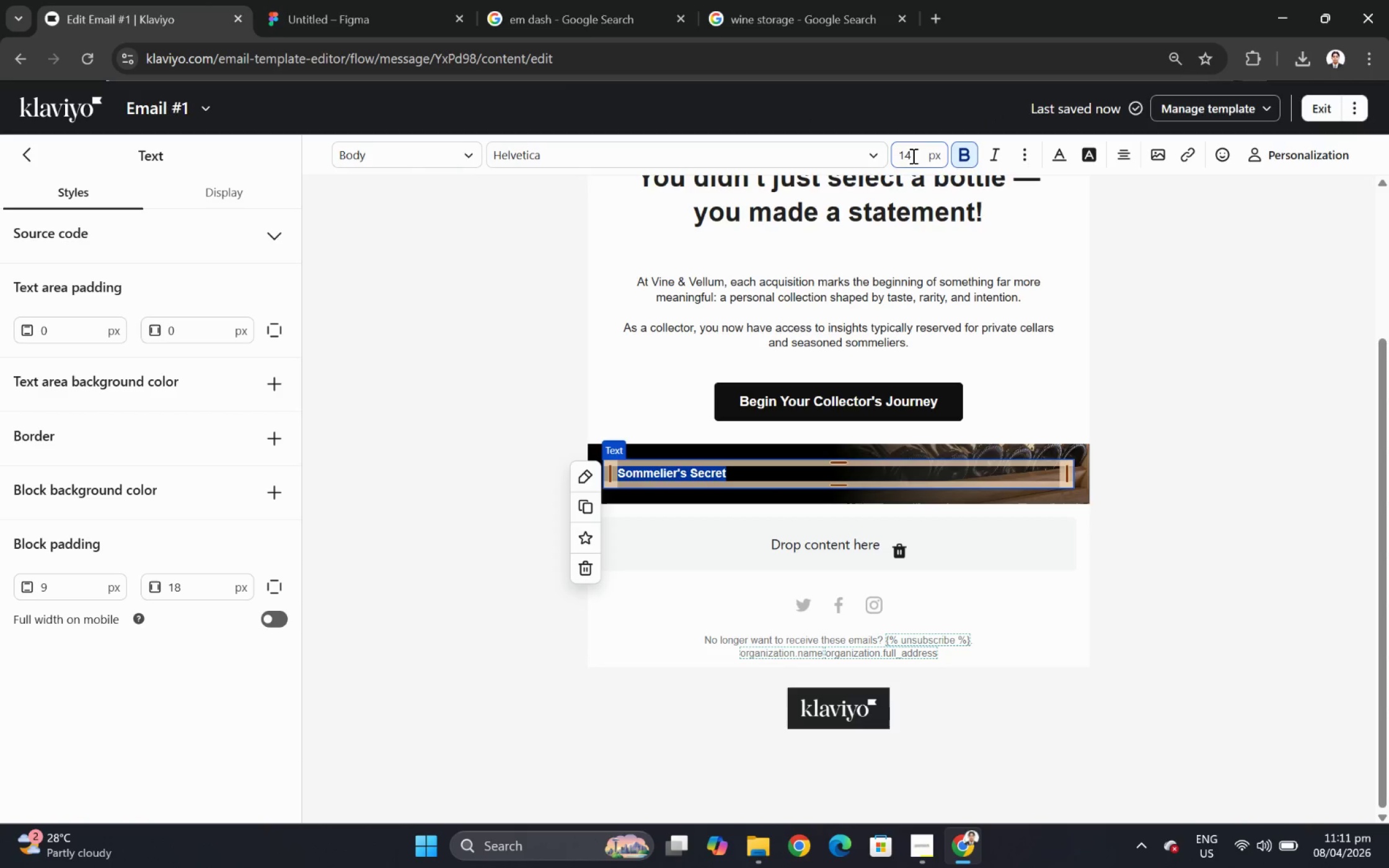 
double_click([911, 156])
 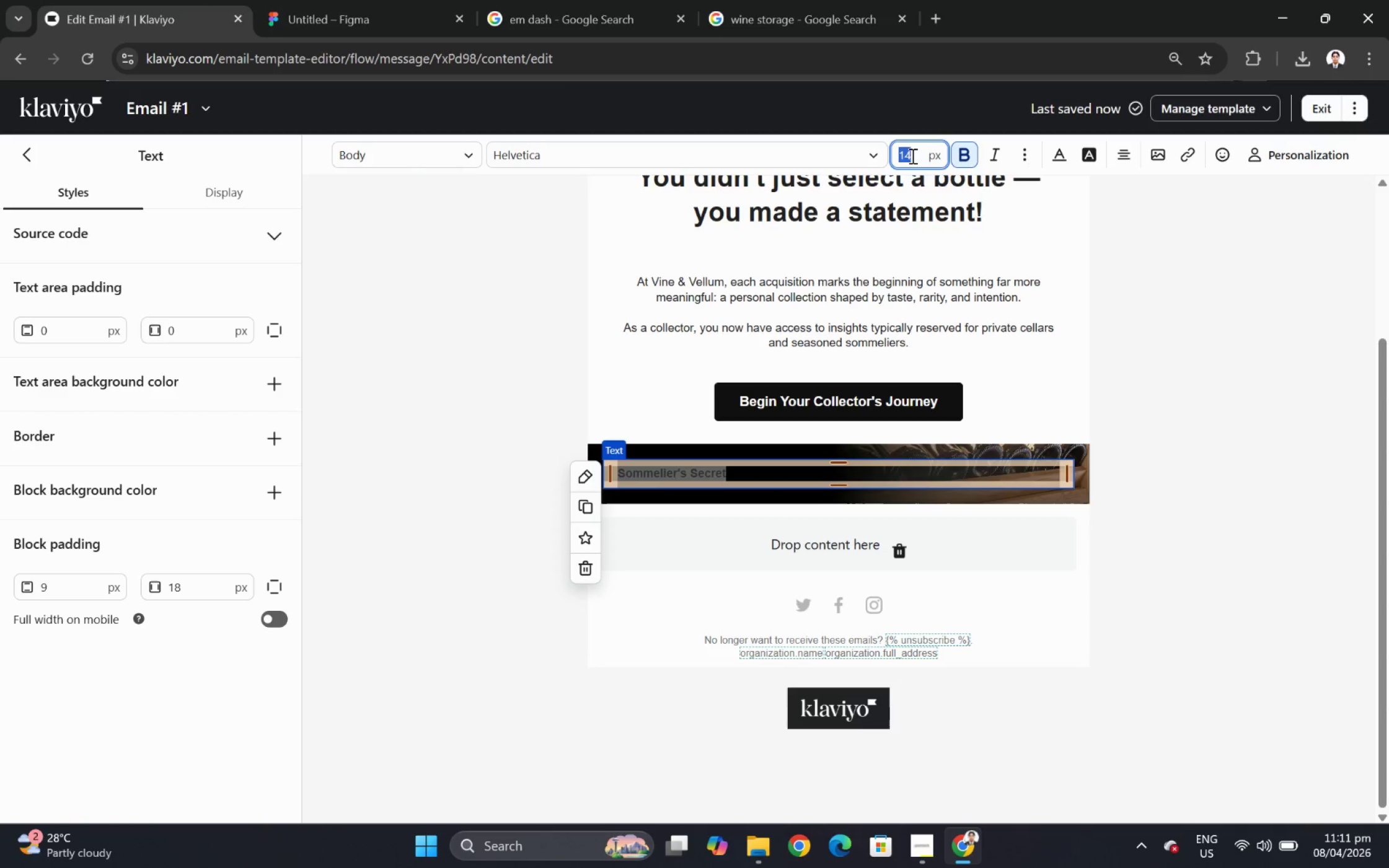 
key(Numpad2)
 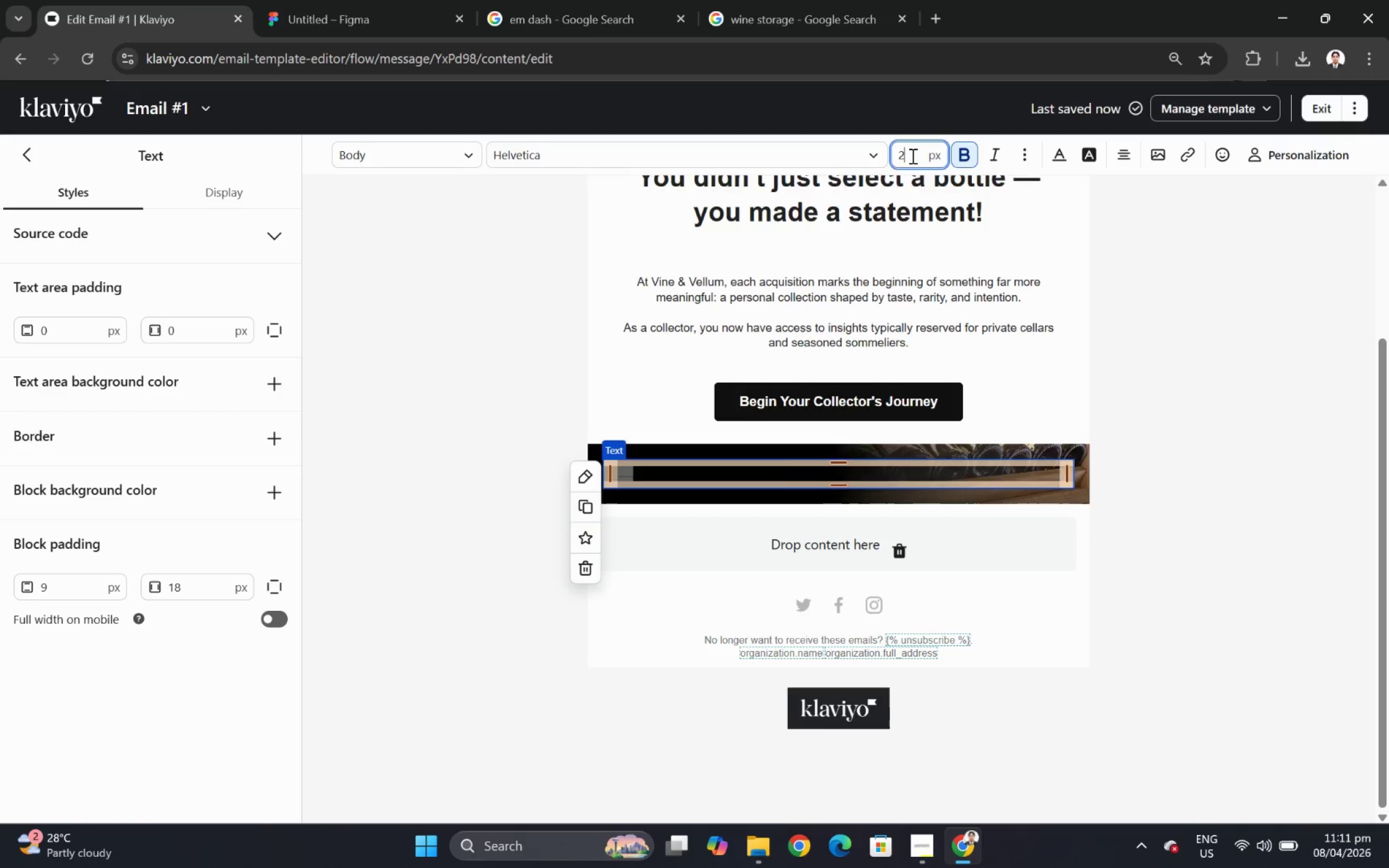 
key(Numpad2)
 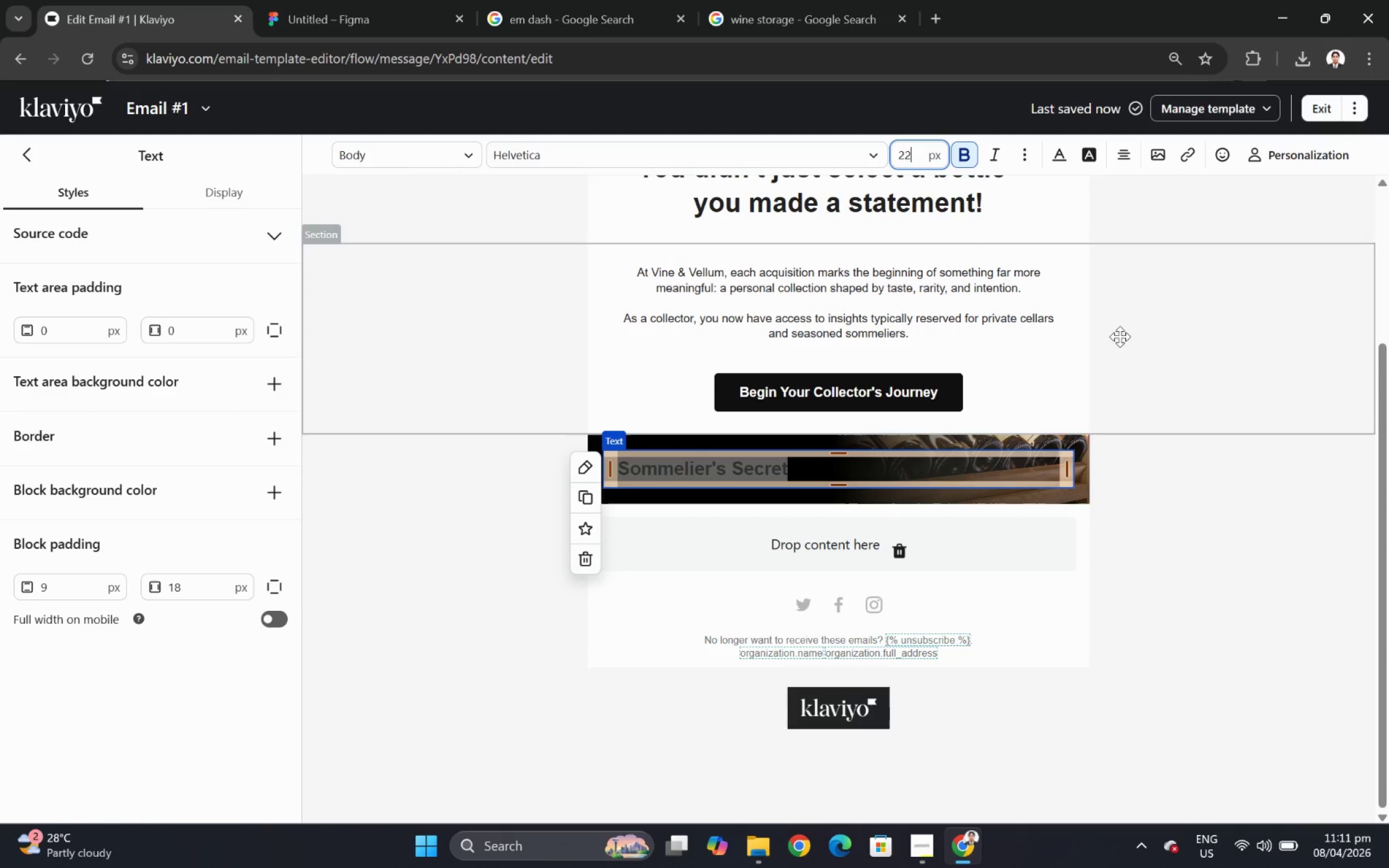 
left_click([1122, 561])
 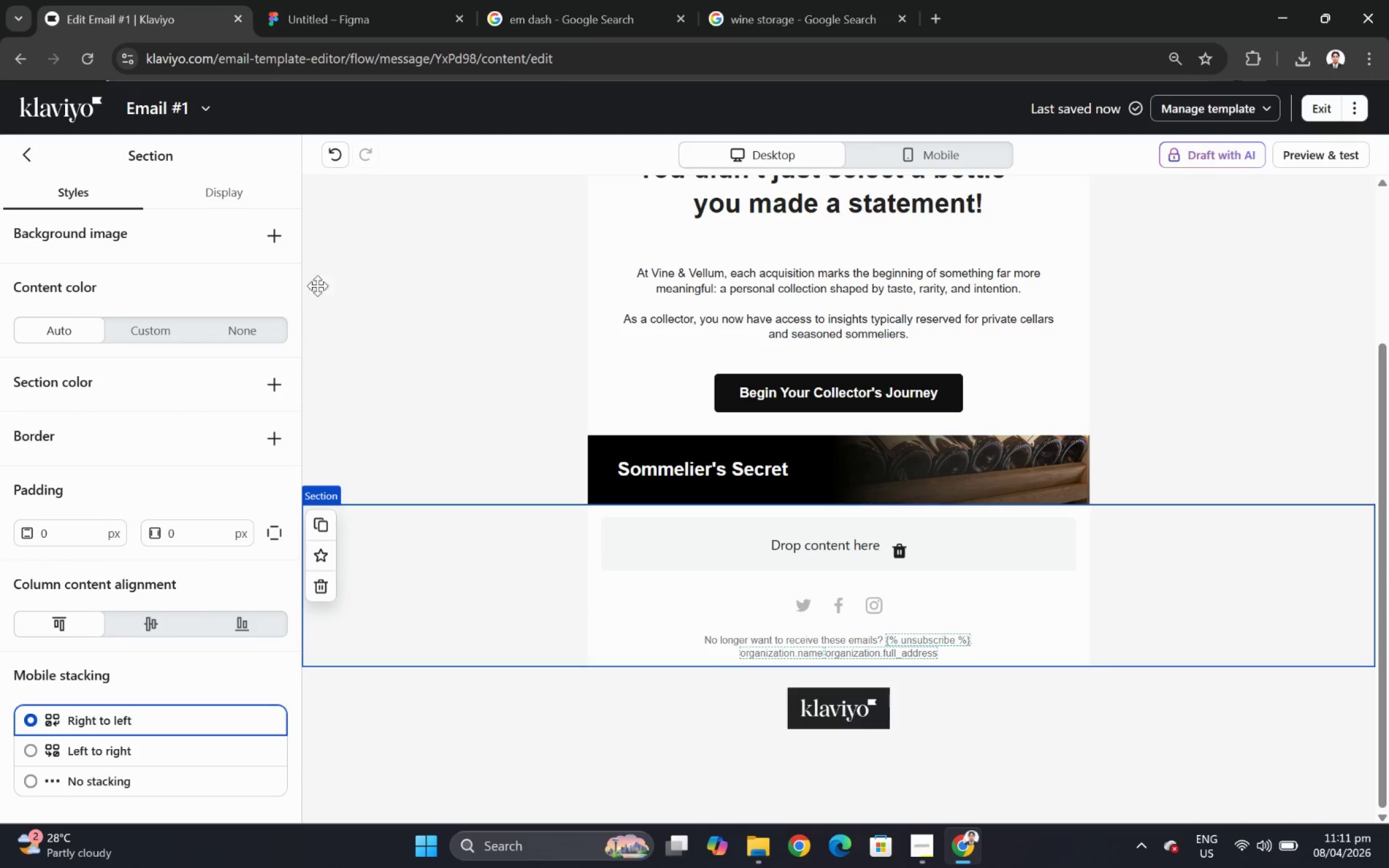 
wait(5.73)
 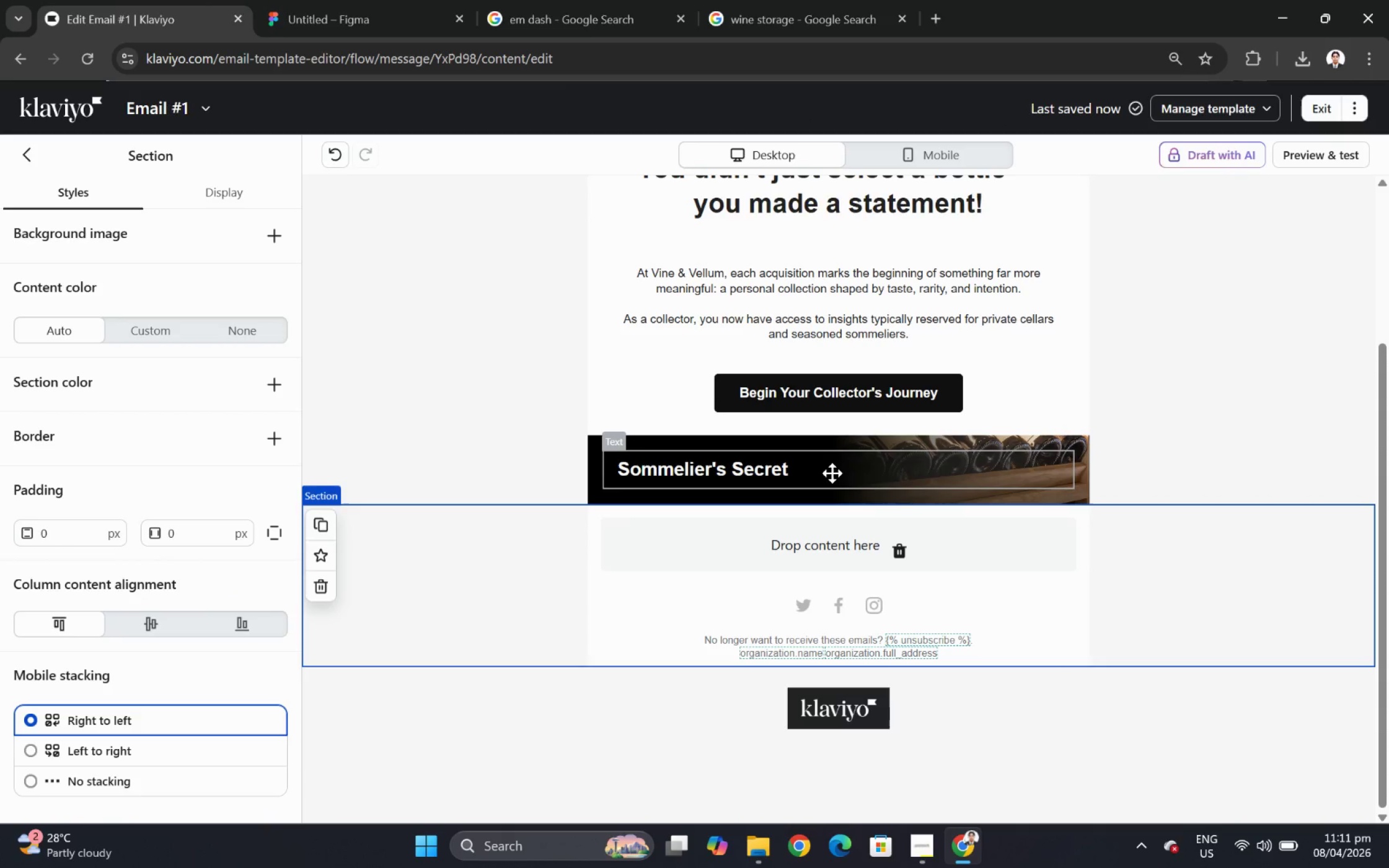 
left_click([28, 162])
 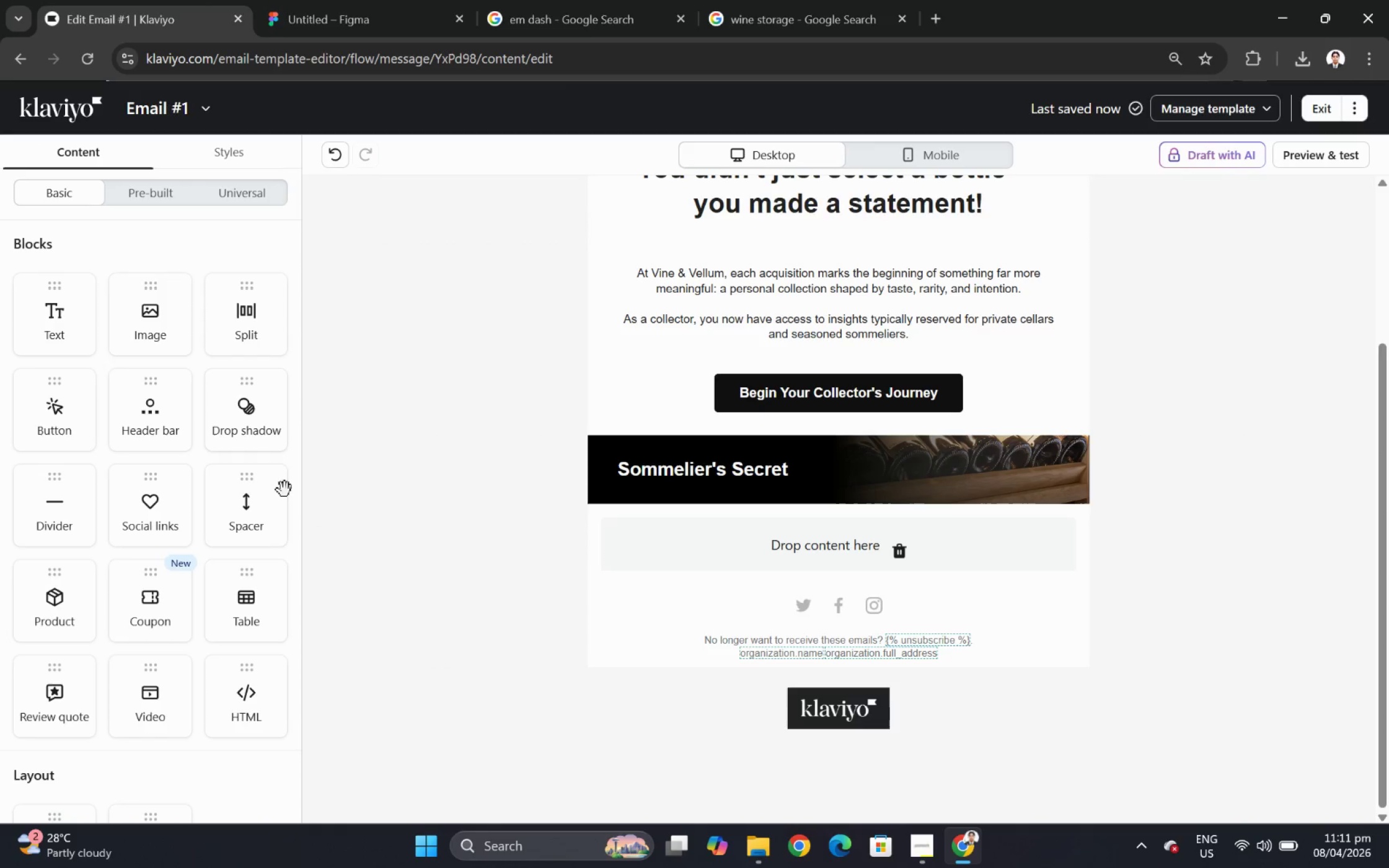 
left_click_drag(start_coordinate=[256, 496], to_coordinate=[722, 467])
 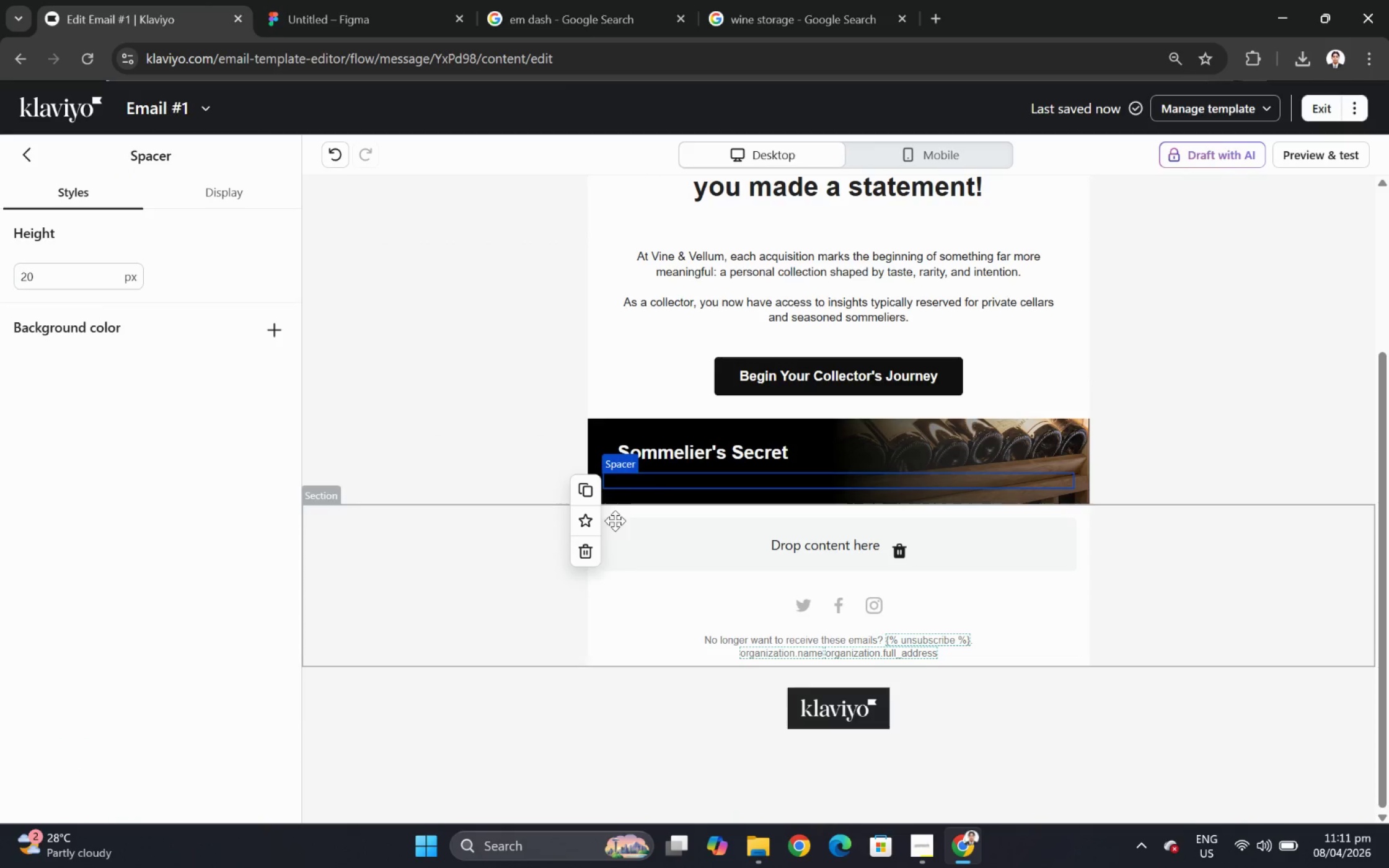 
left_click([583, 484])
 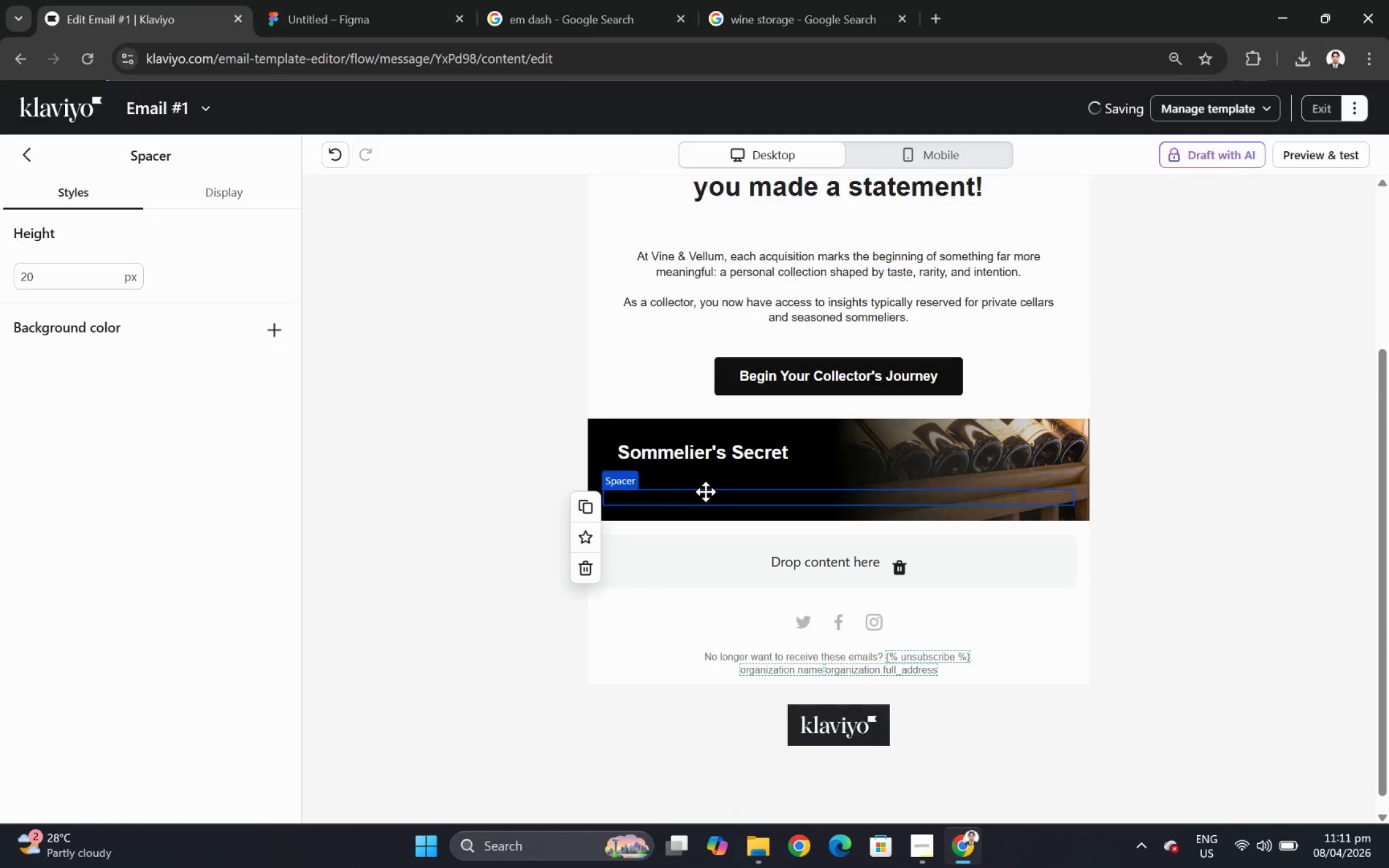 
left_click_drag(start_coordinate=[708, 486], to_coordinate=[702, 441])
 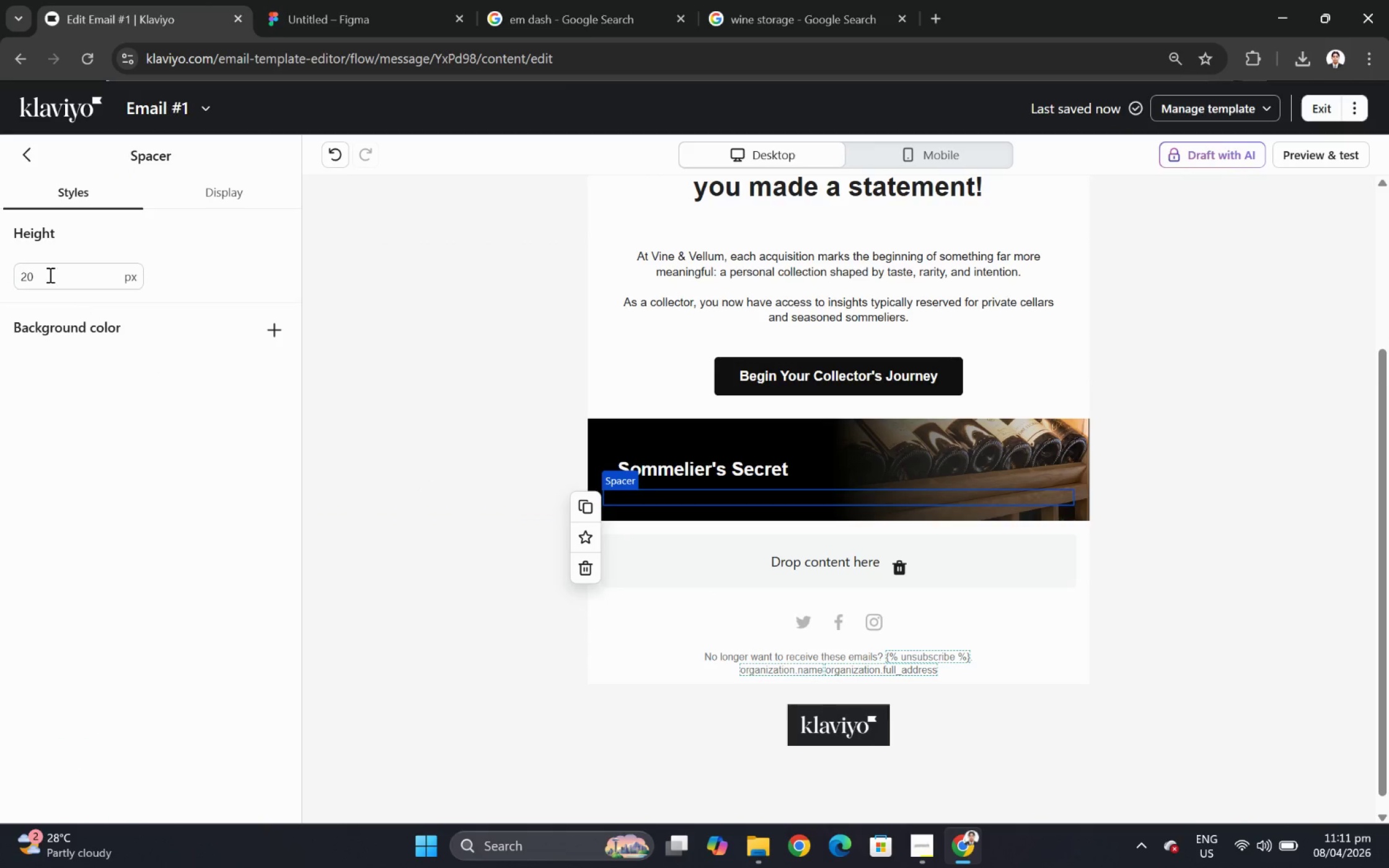 
left_click([29, 157])
 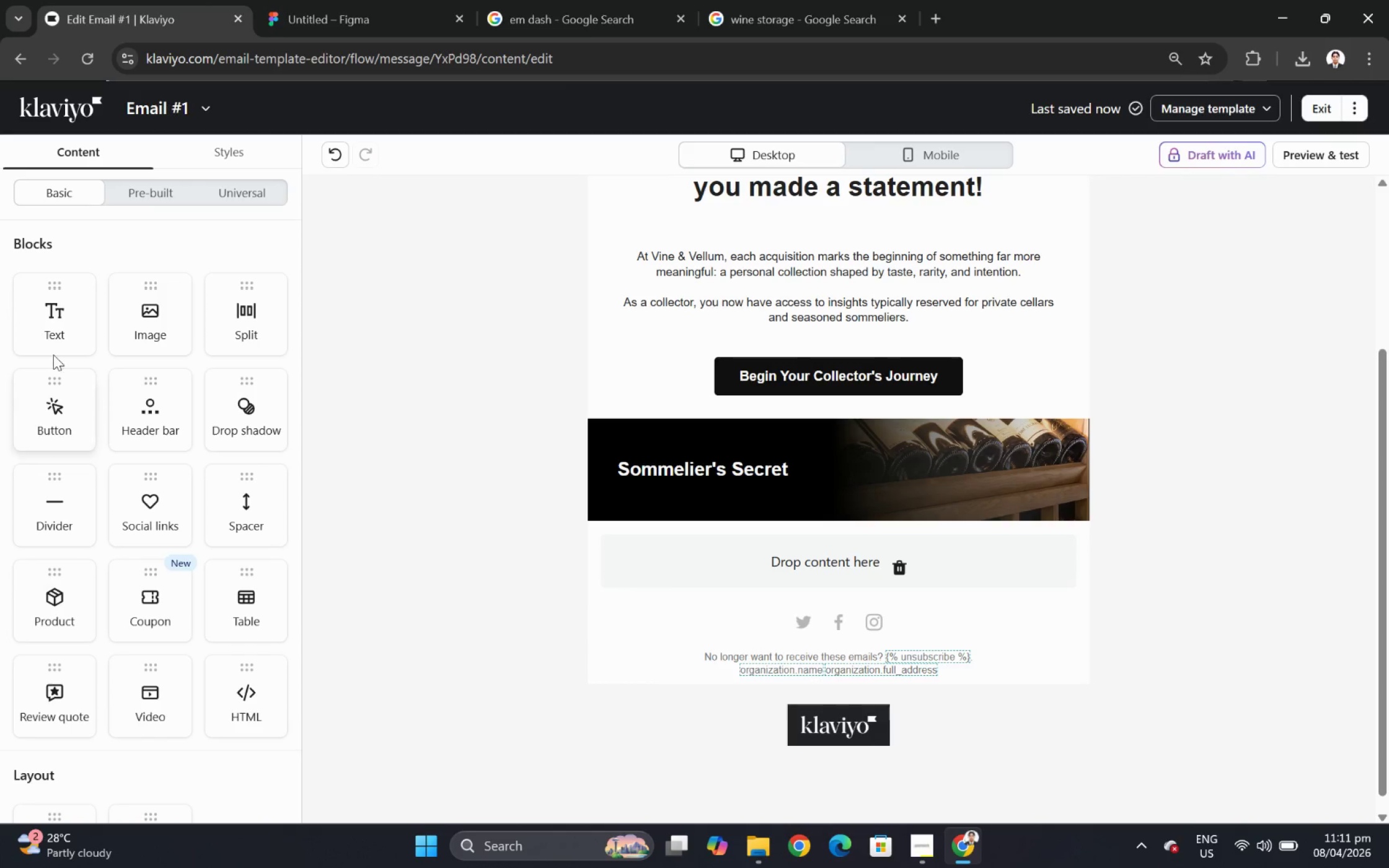 
left_click_drag(start_coordinate=[59, 304], to_coordinate=[694, 554])
 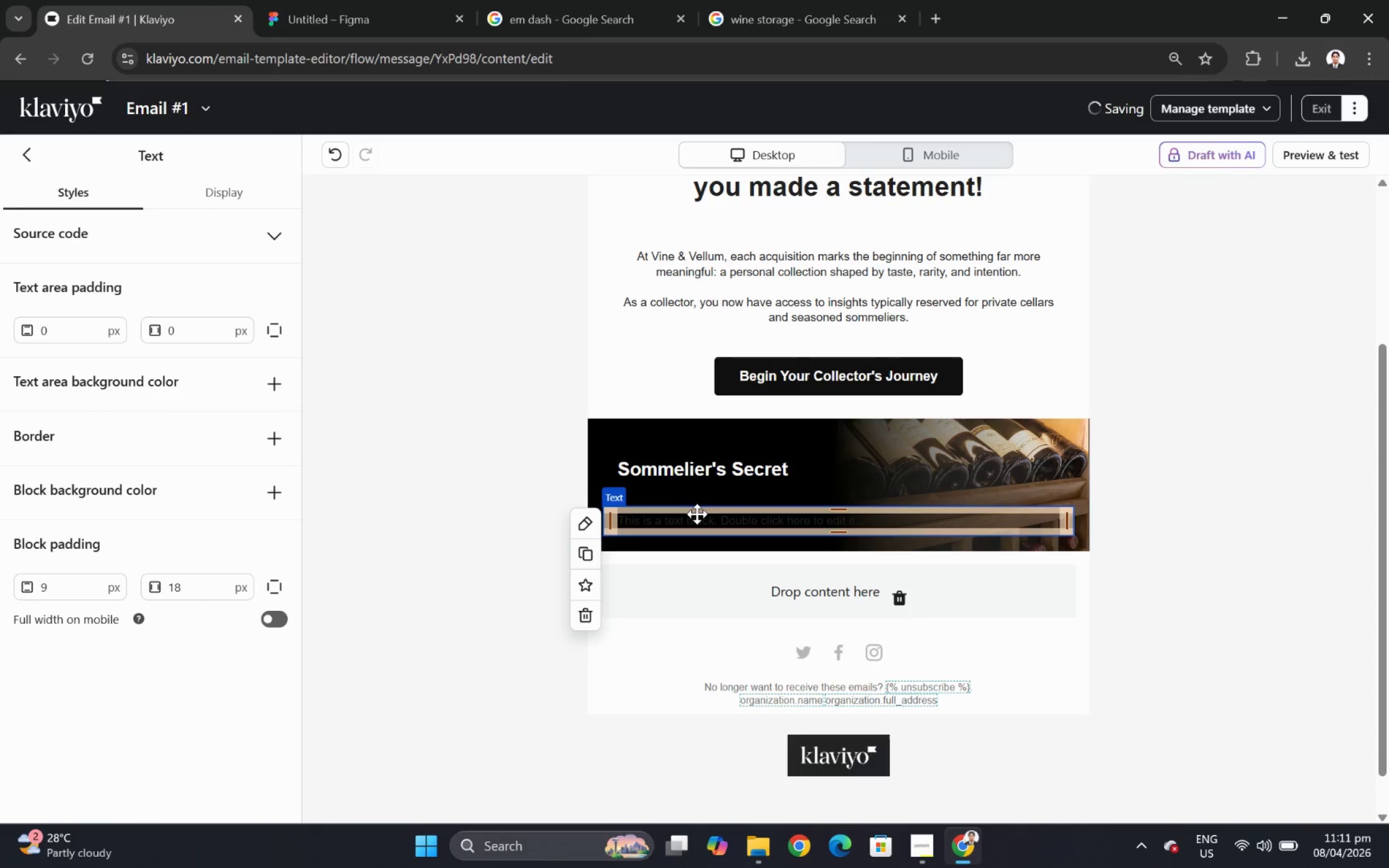 
double_click([697, 514])
 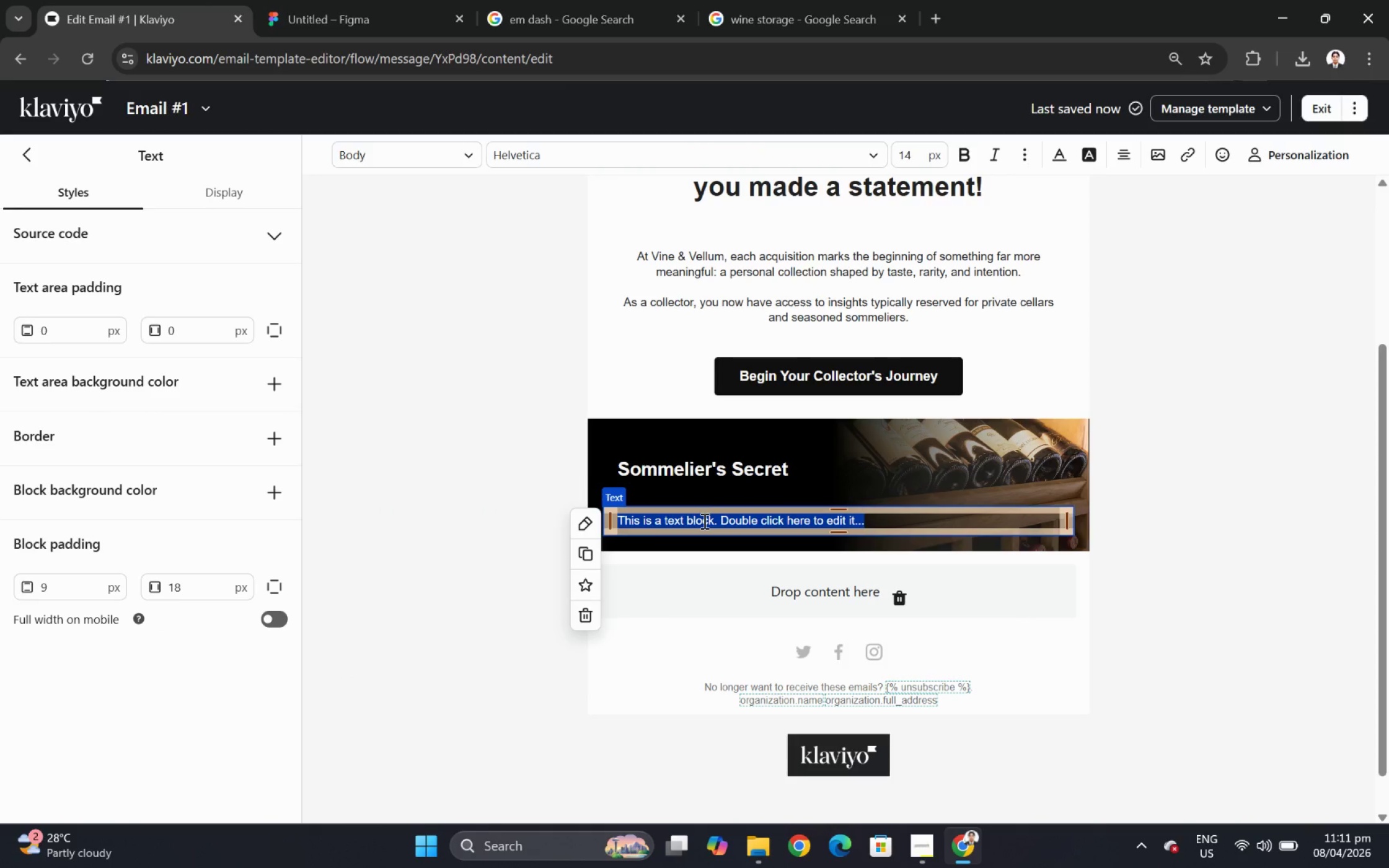 
type(D)
key(Backspace)
type(Store your wine horizontall )
key(Backspace)
type(y )
 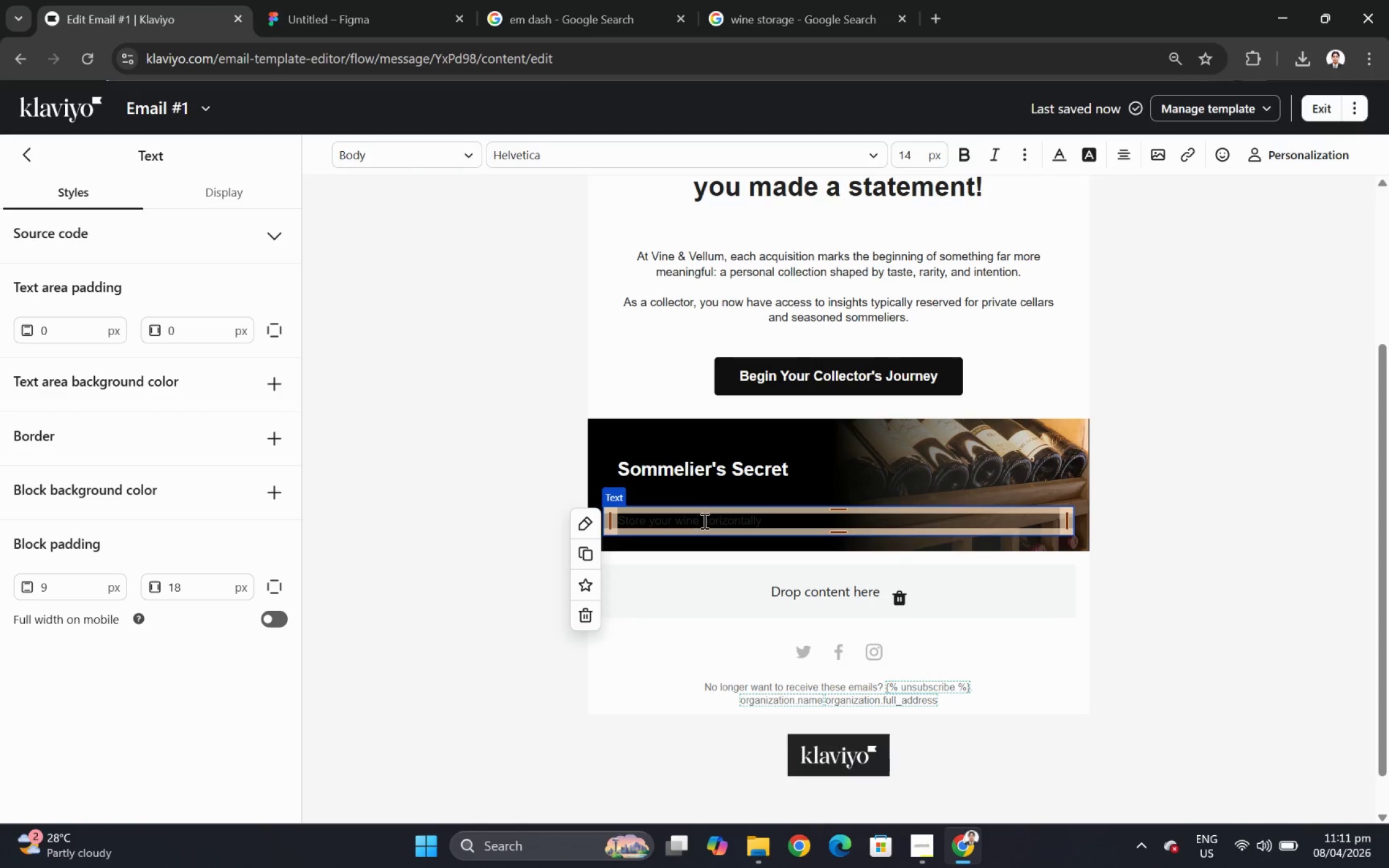 
key(Control+A)
 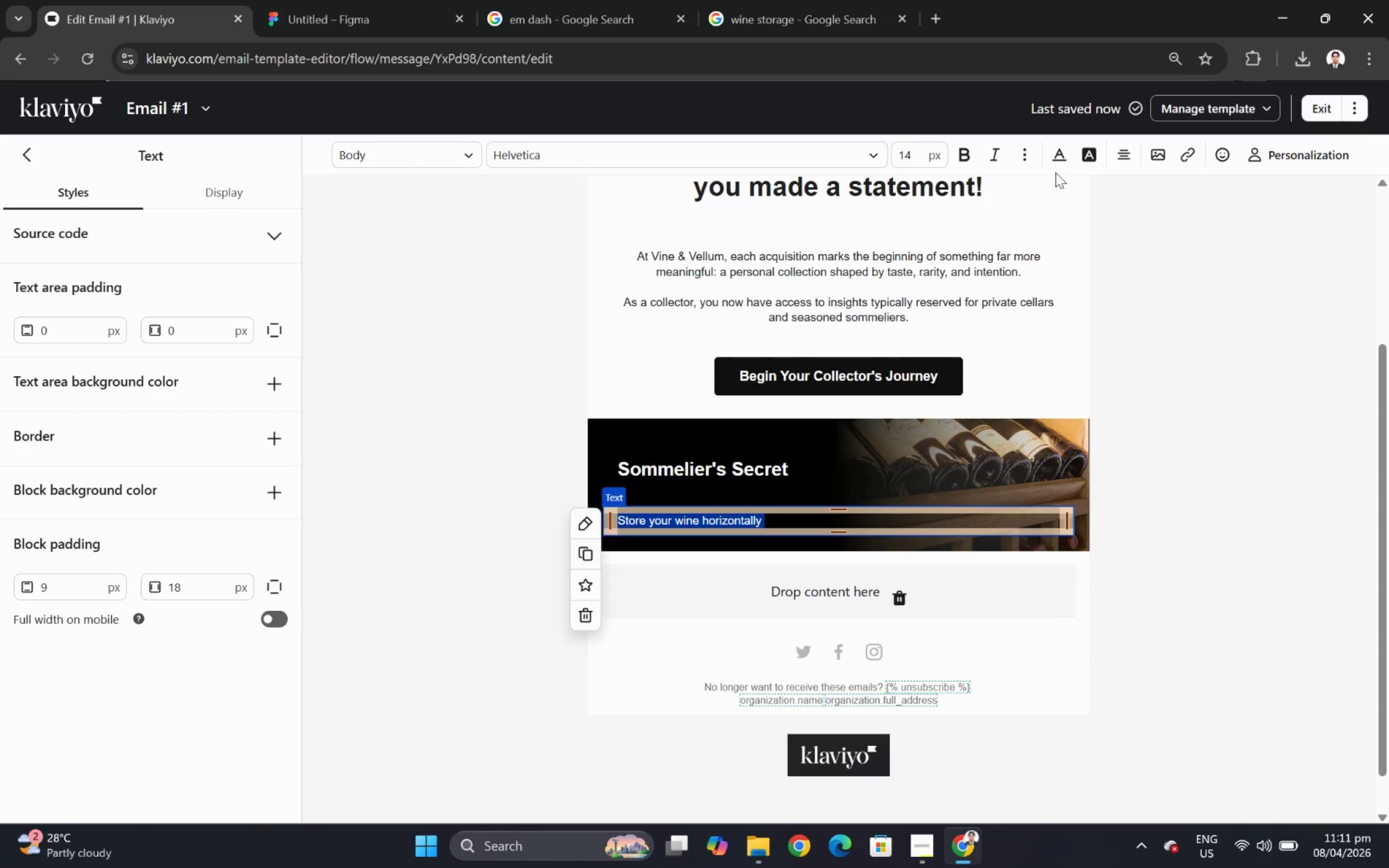 
left_click([1060, 149])
 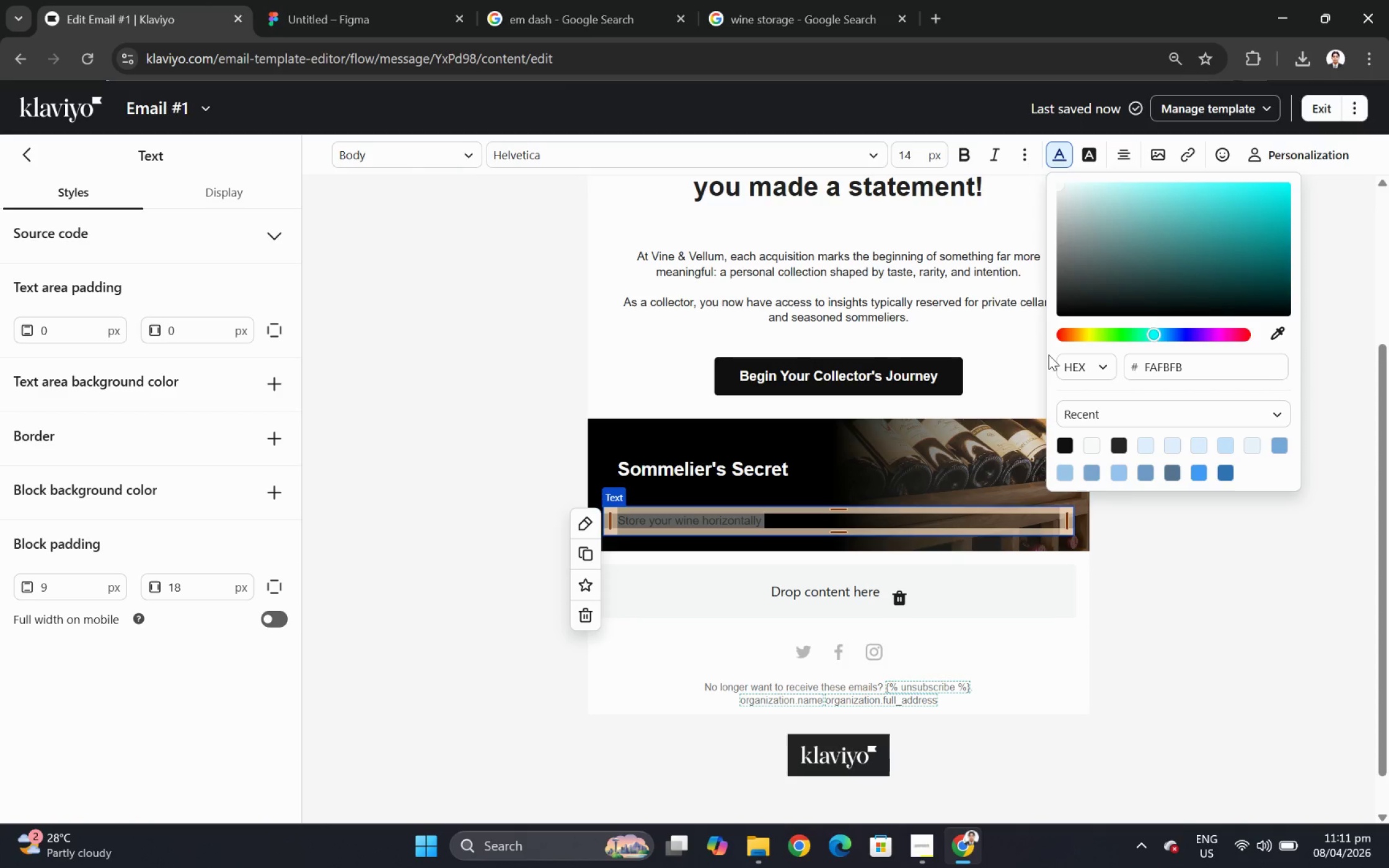 
left_click([910, 154])
 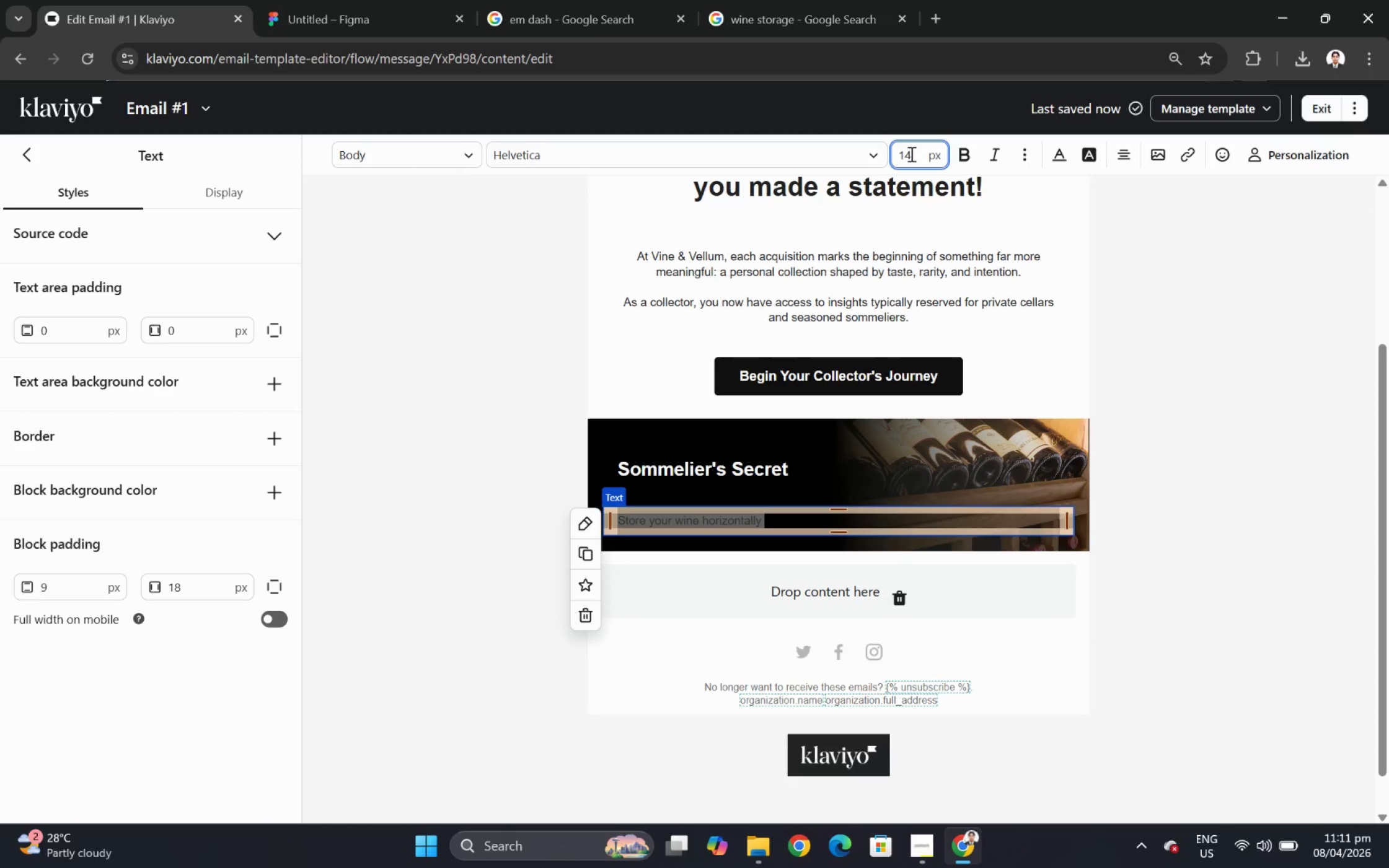 
left_click([910, 154])
 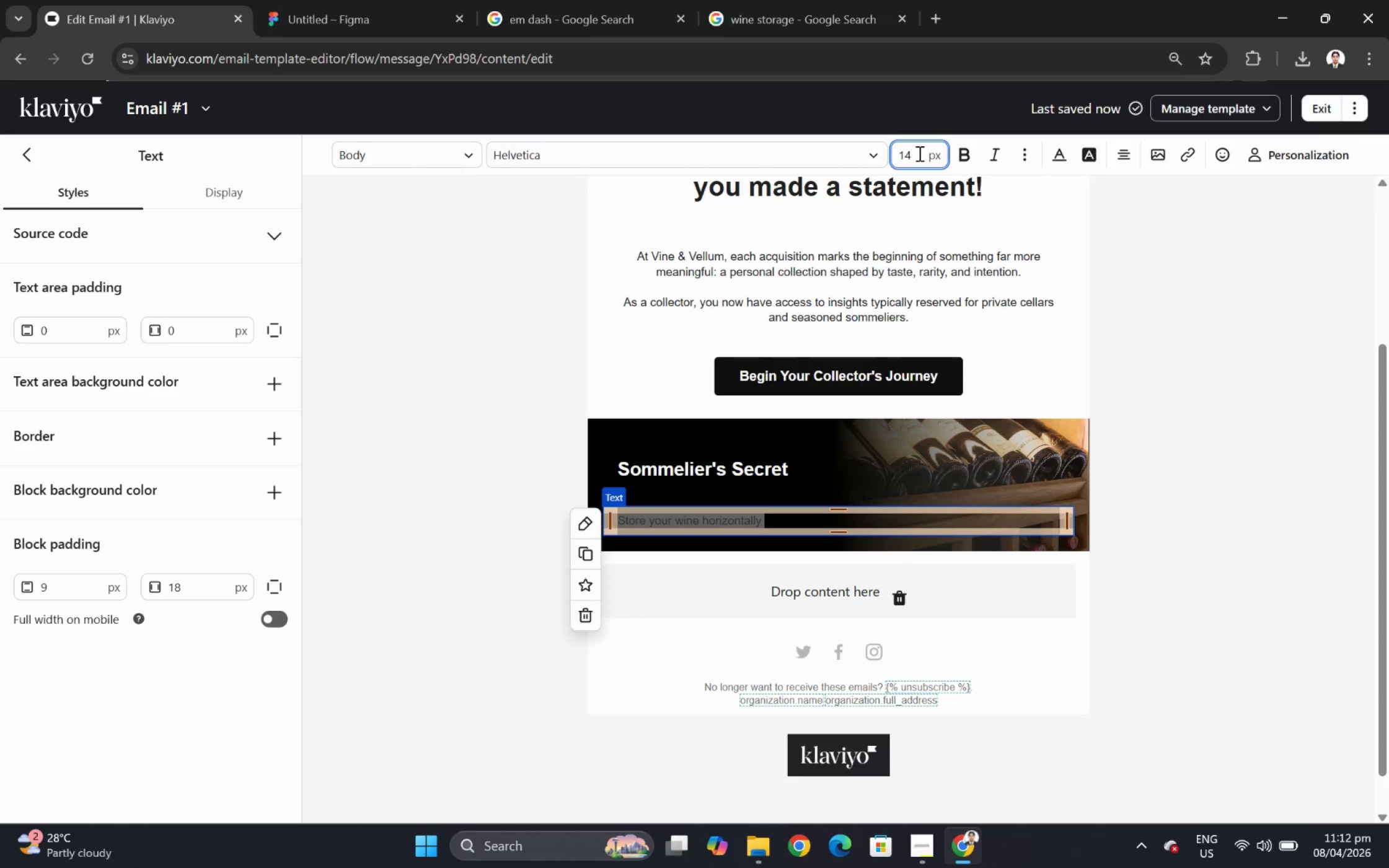 
key(Backspace)
 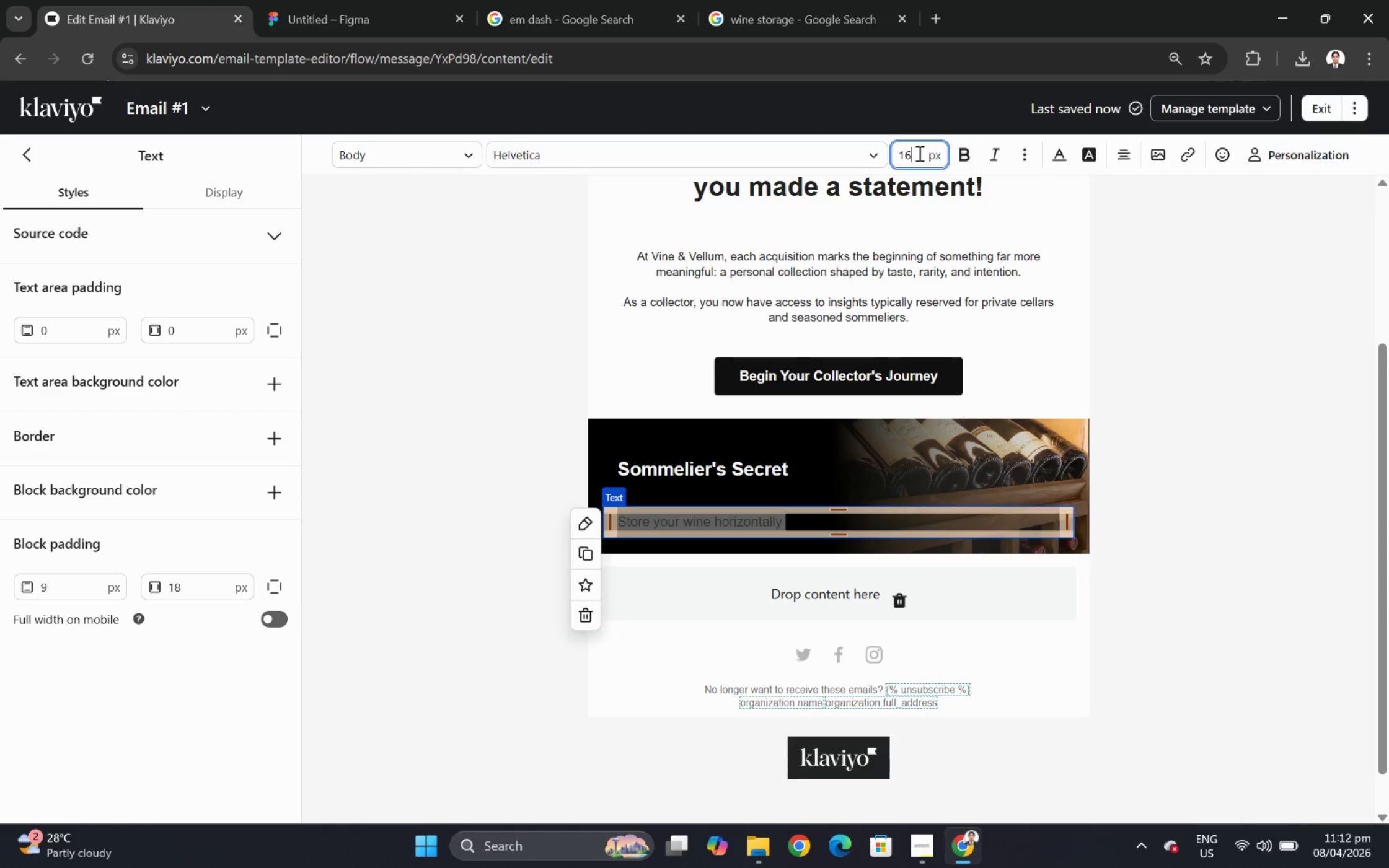 
key(6)
 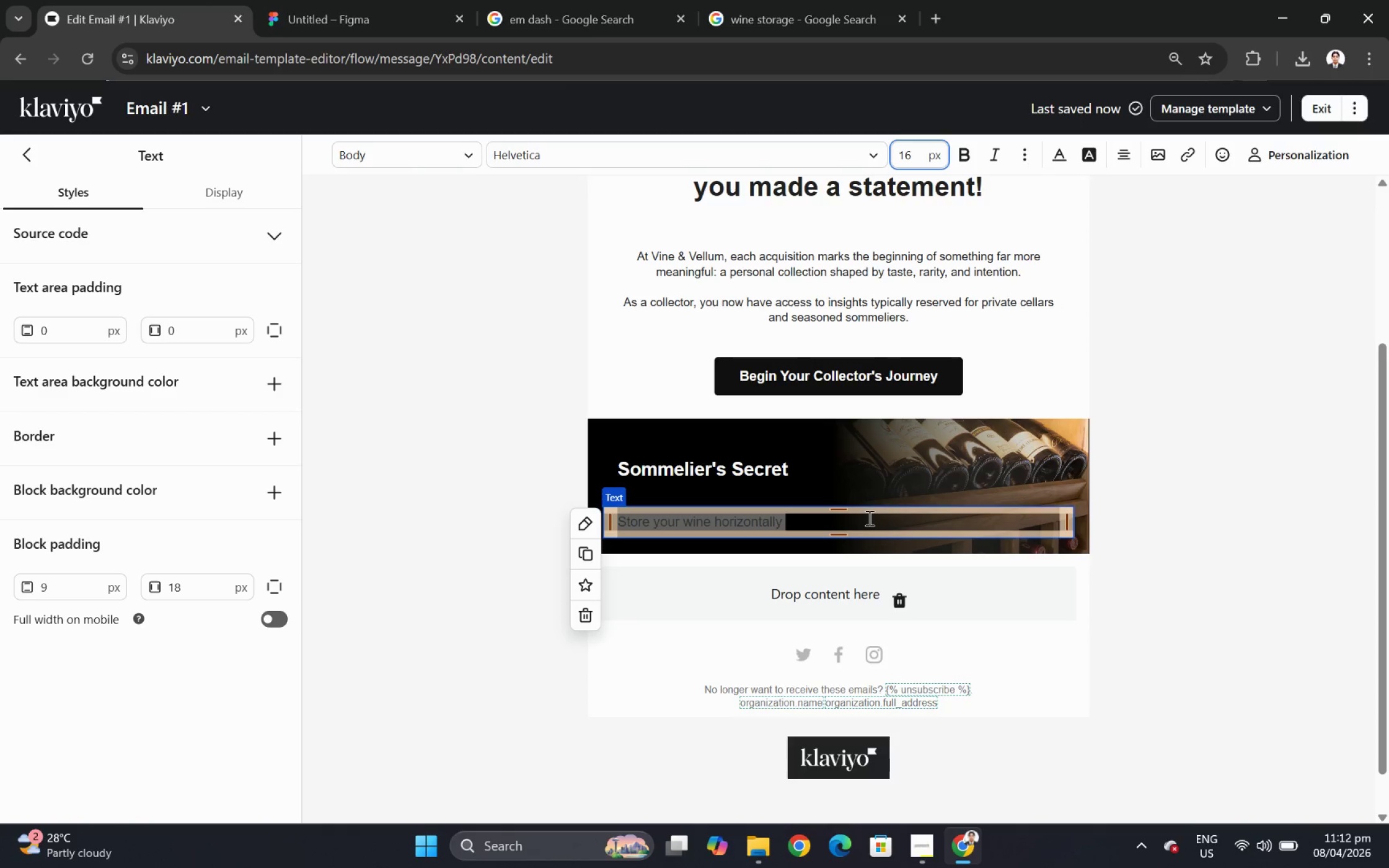 
left_click([855, 525])
 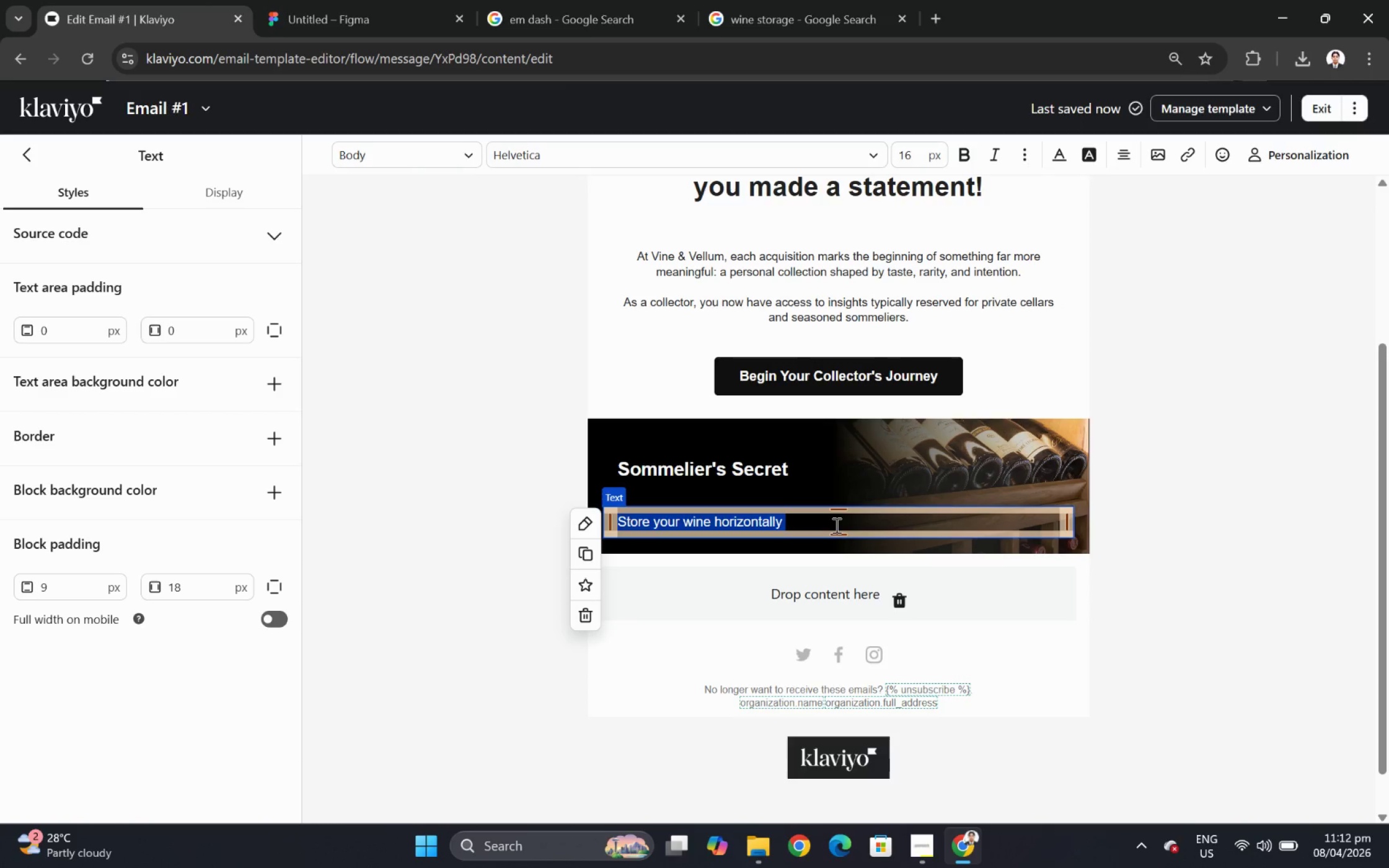 
left_click([834, 525])
 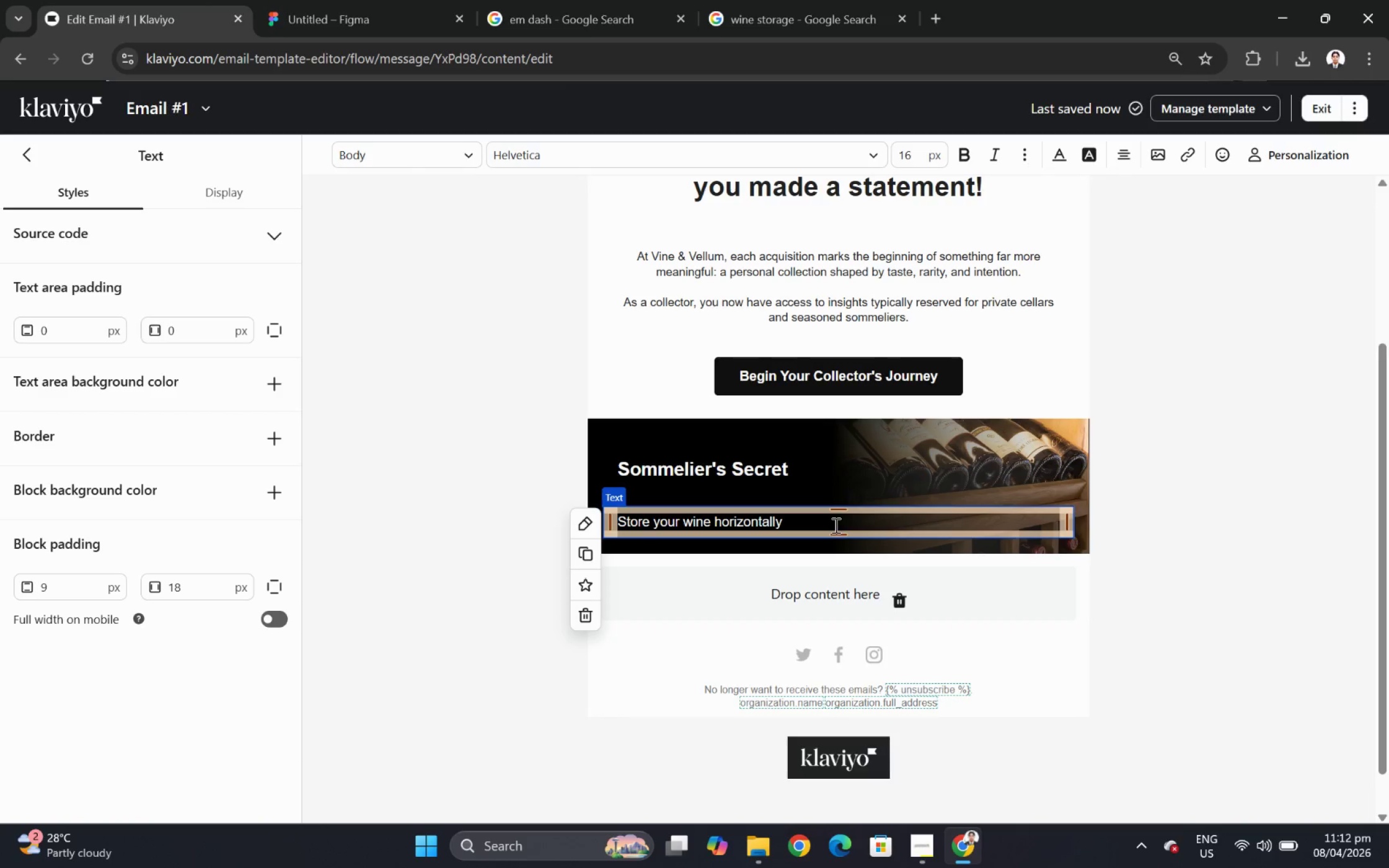 
wait(5.06)
 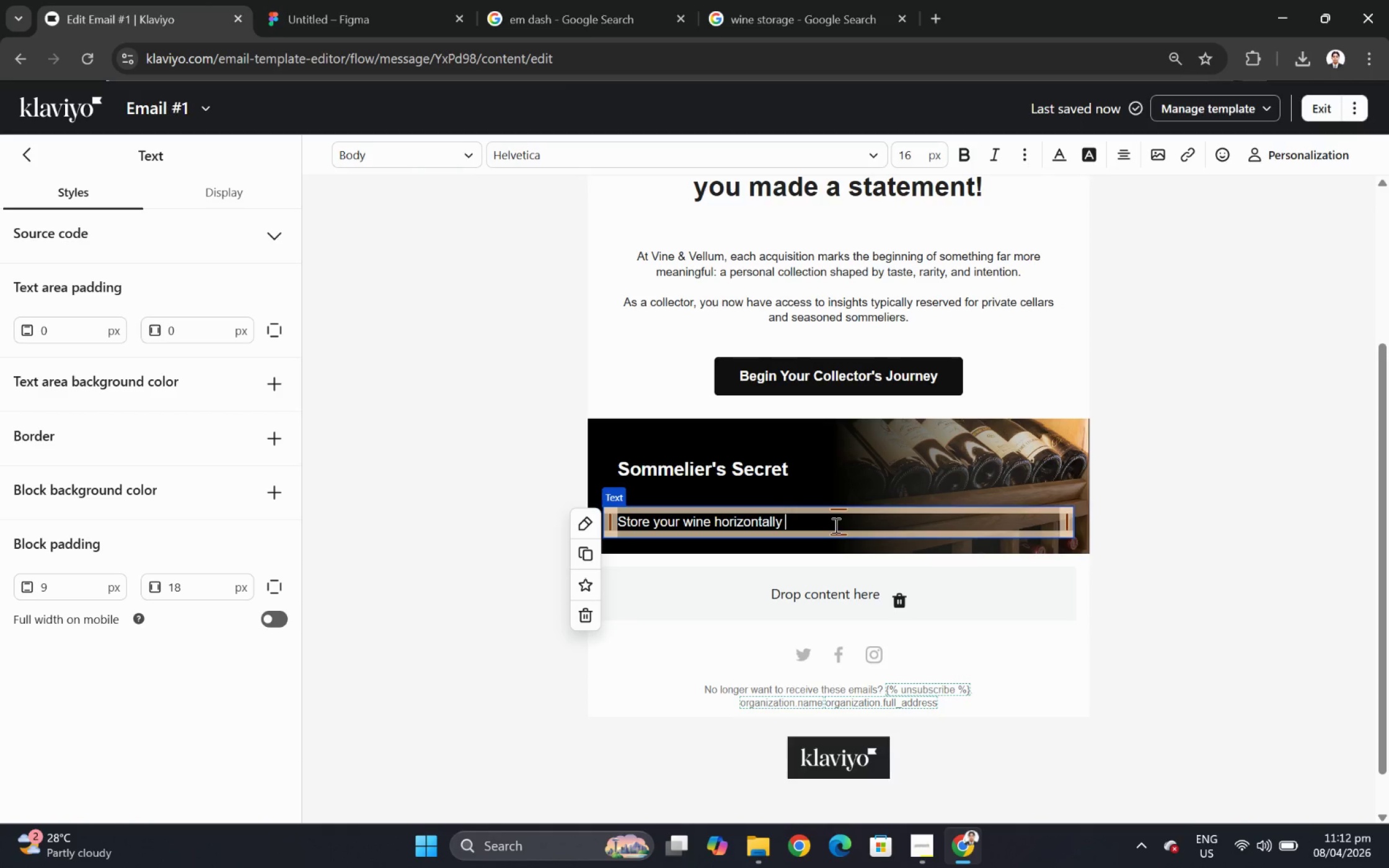 
type(in a cool,)
 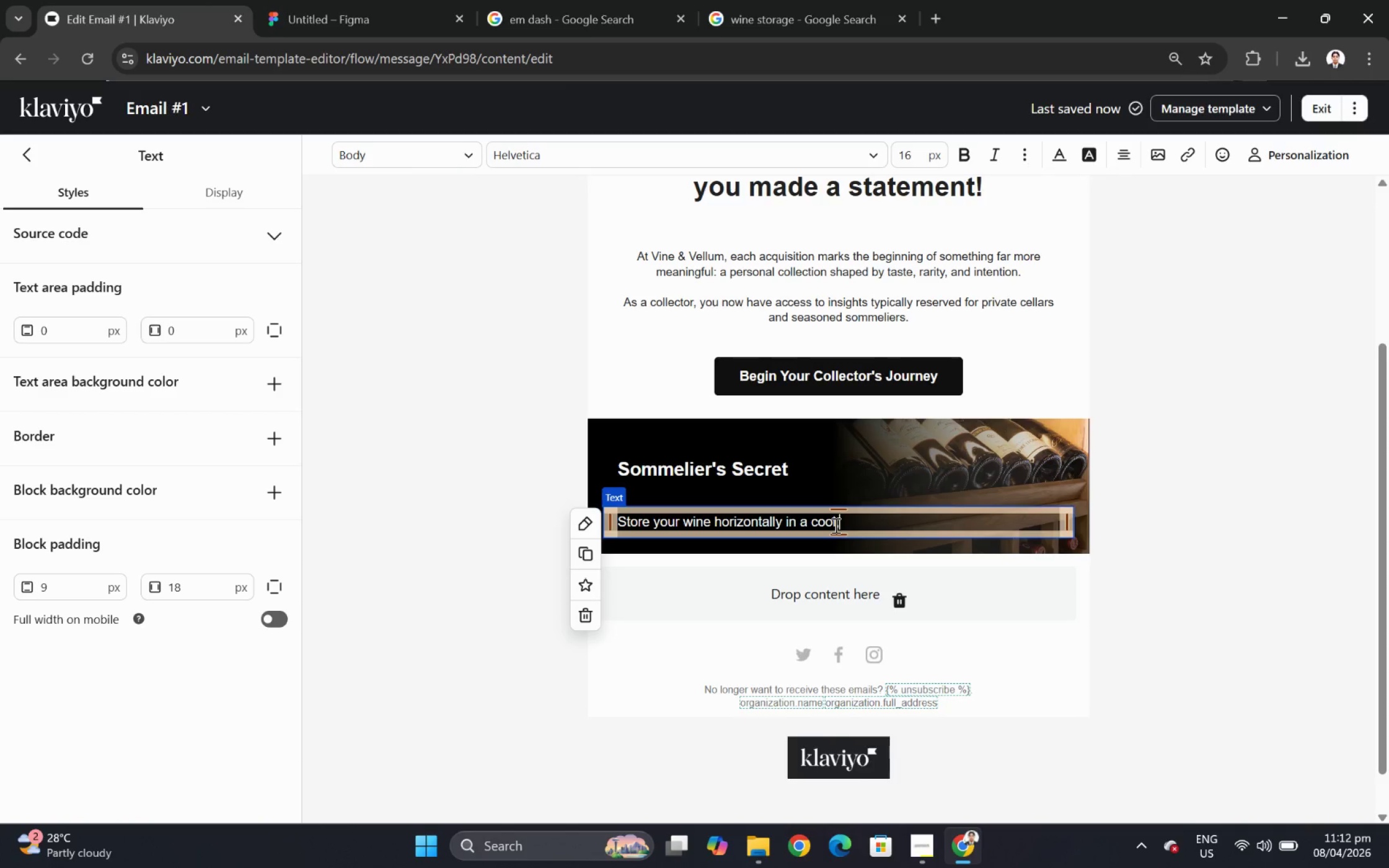 
key(Enter)
 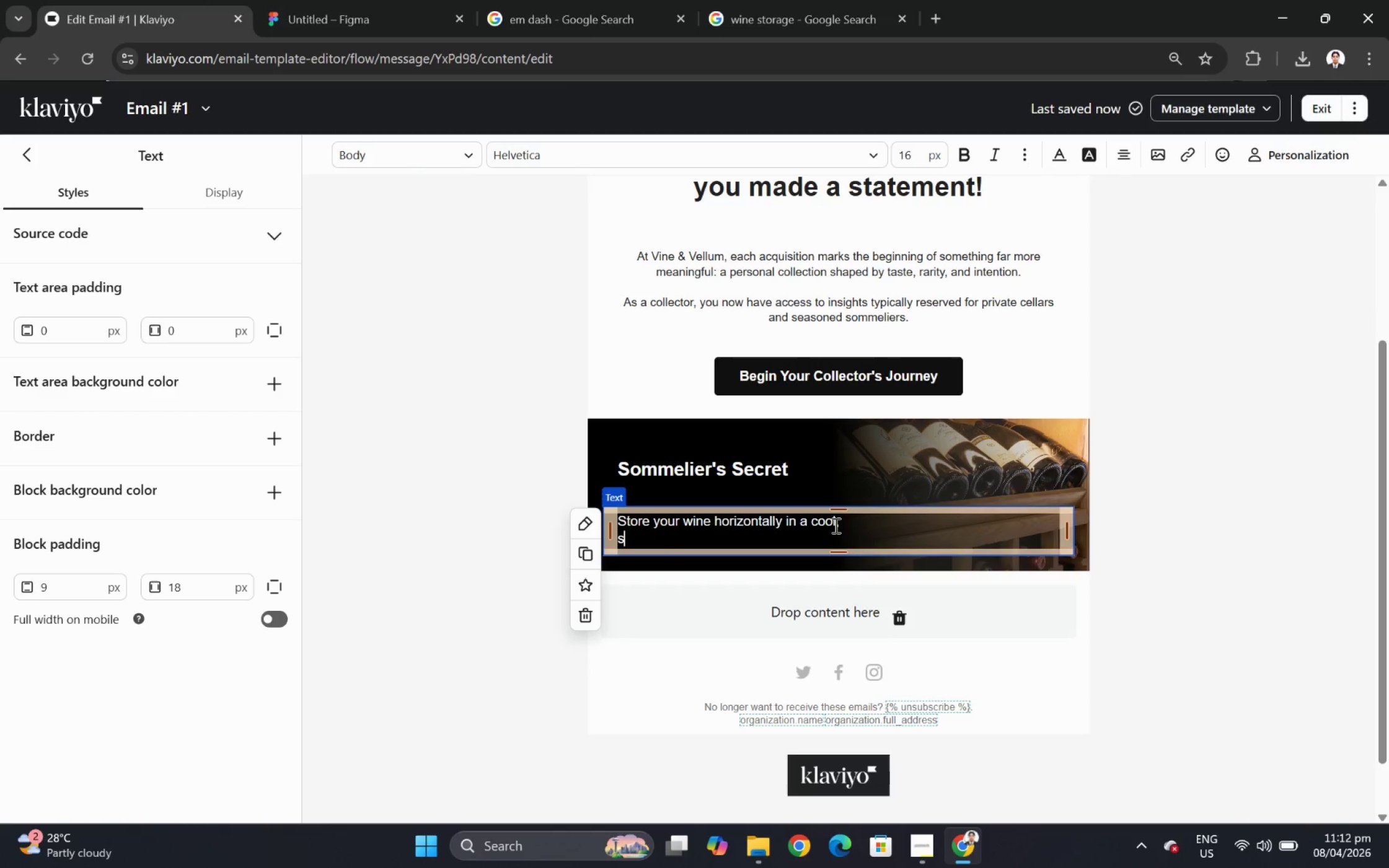 
type(stable environment (12-14C)
 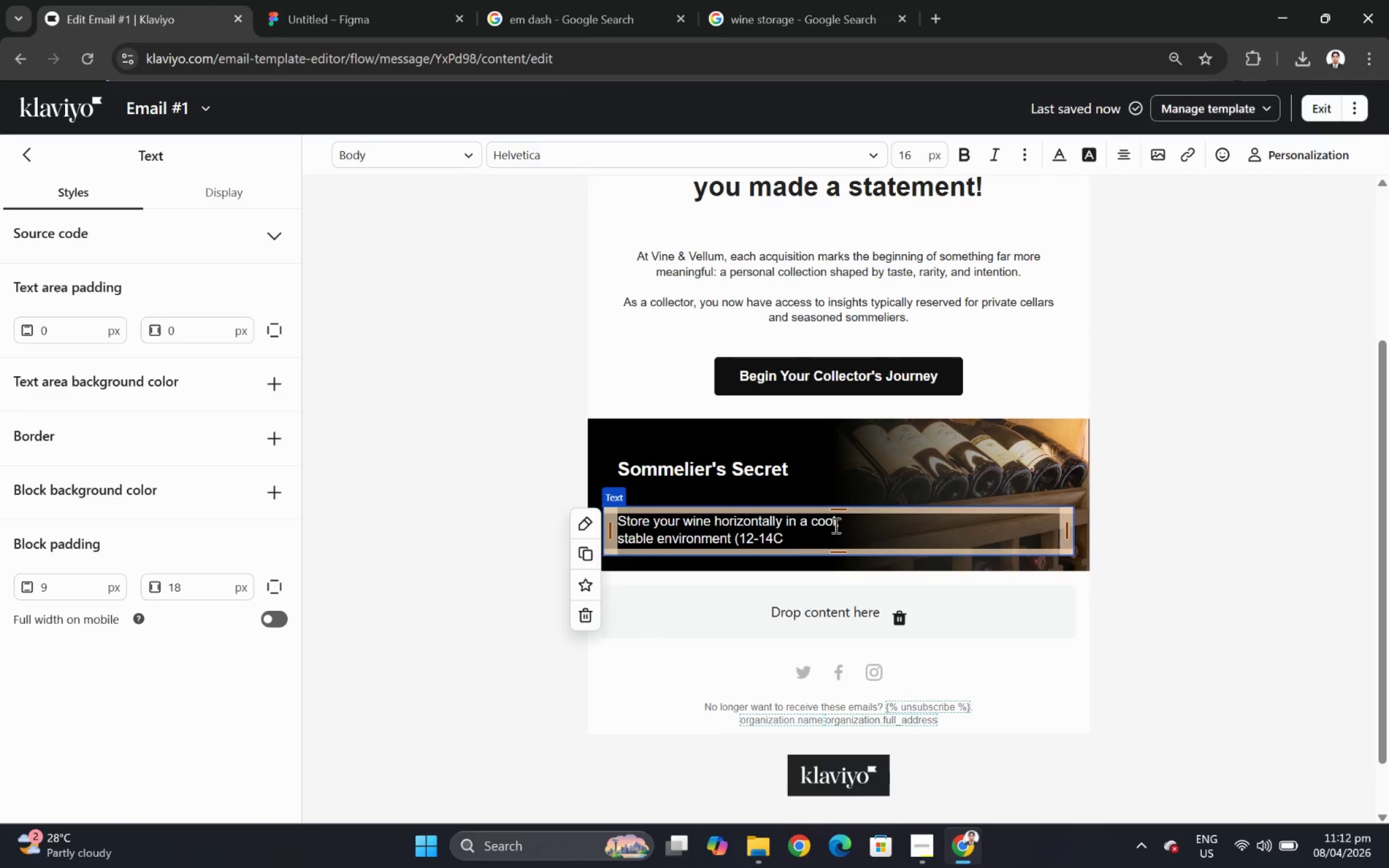 
key(ArrowLeft)
 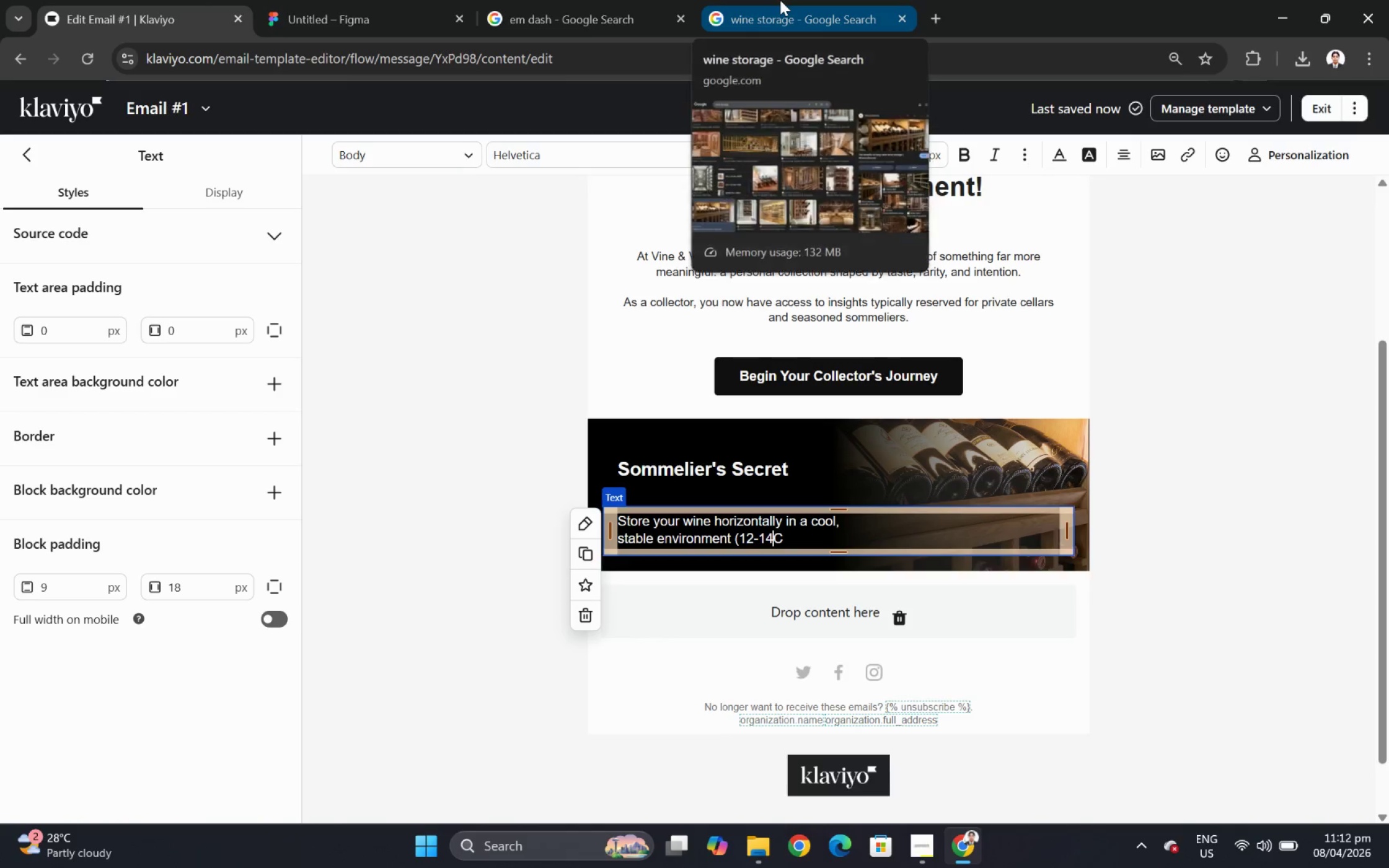 
left_click([595, 0])
 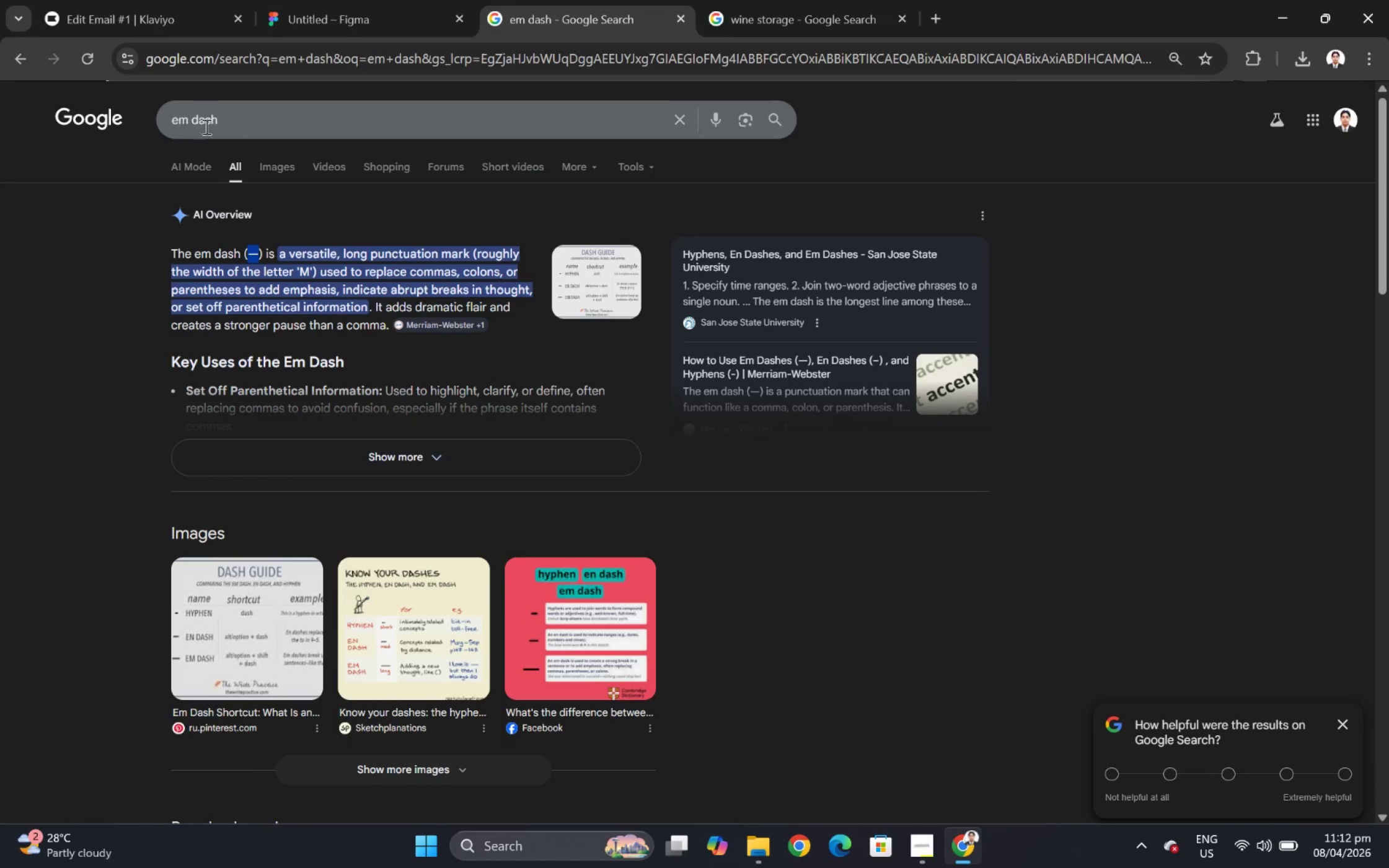 
left_click_drag(start_coordinate=[245, 126], to_coordinate=[159, 121])
 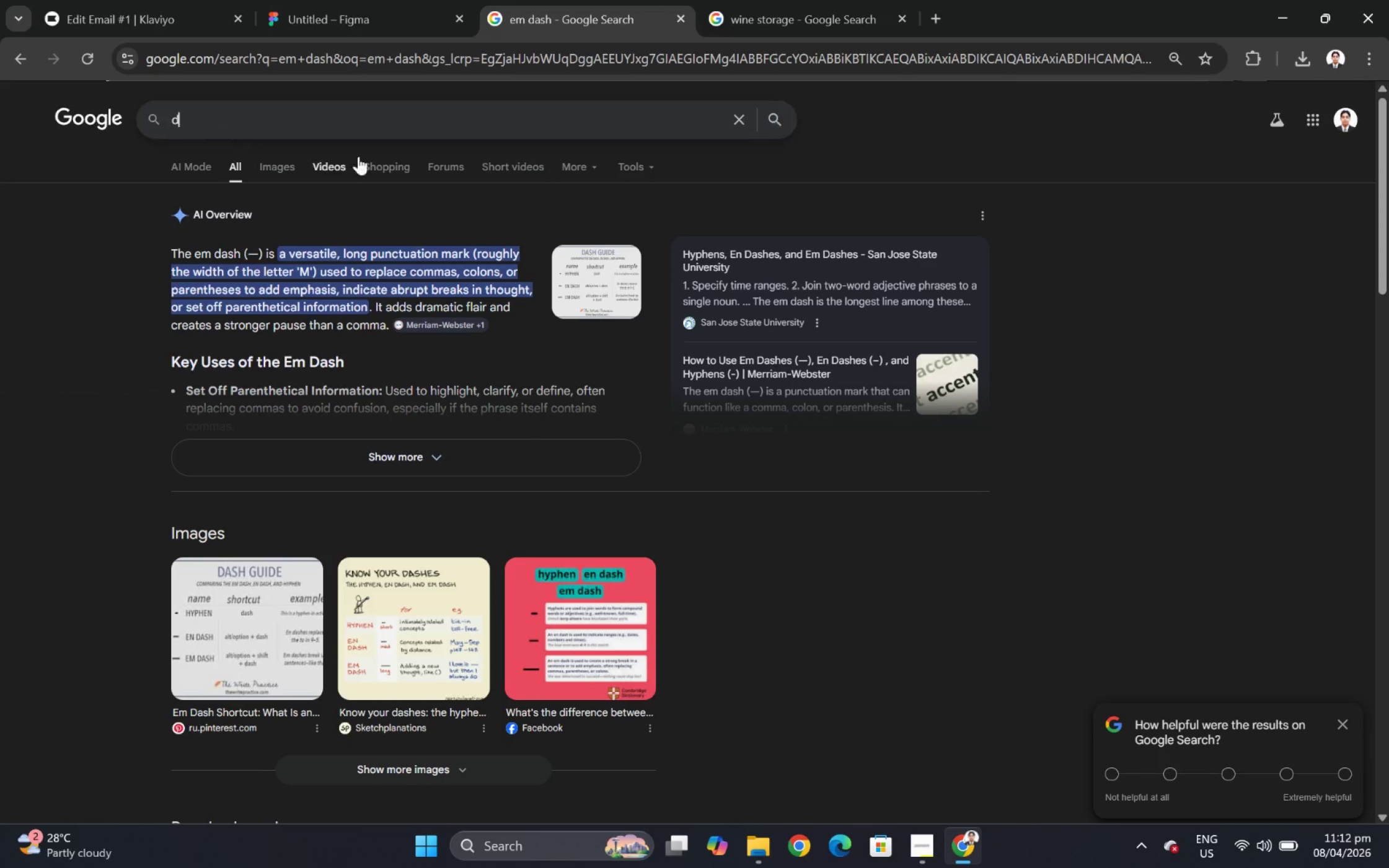 
type(degree)
 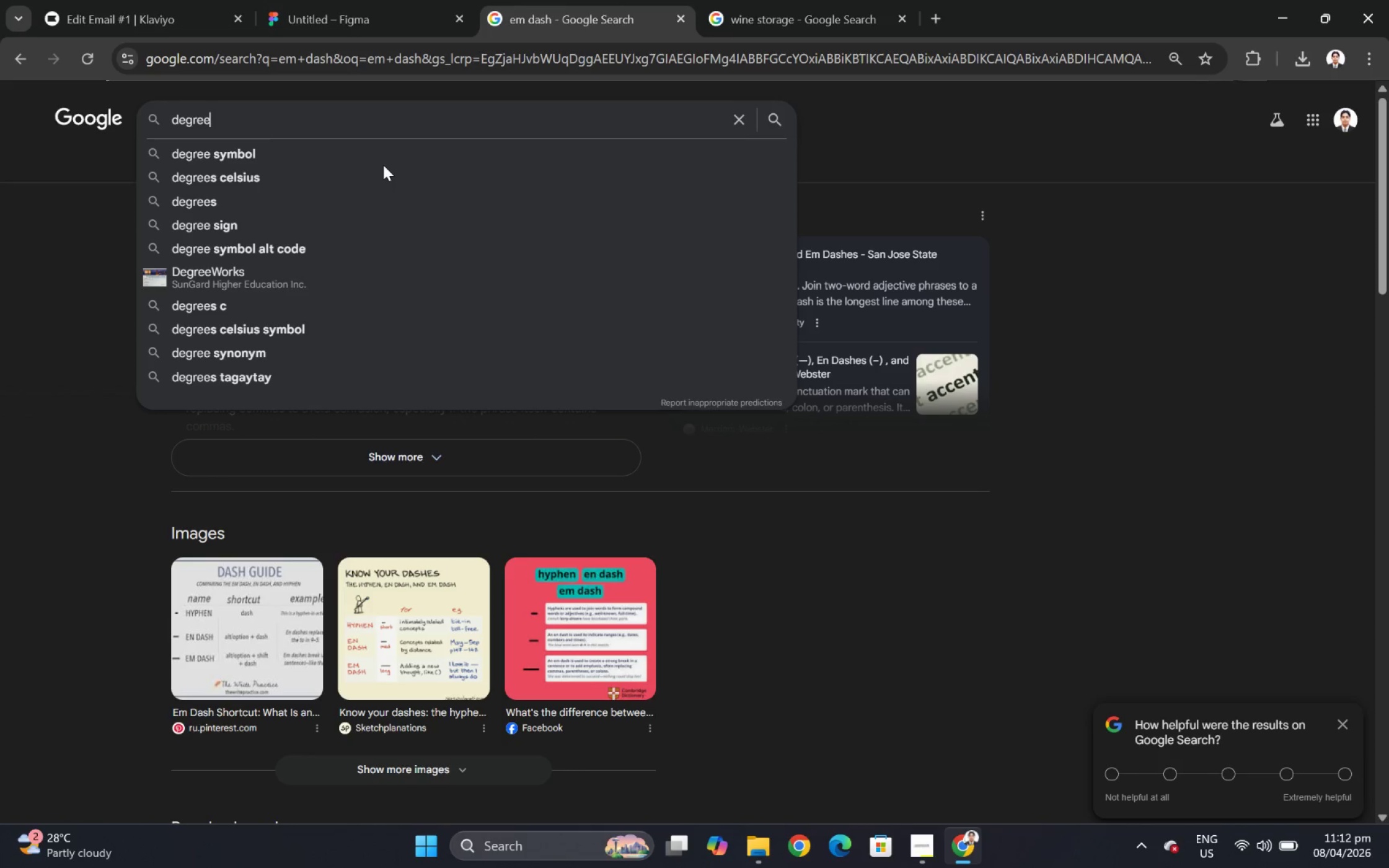 
key(ArrowDown)
 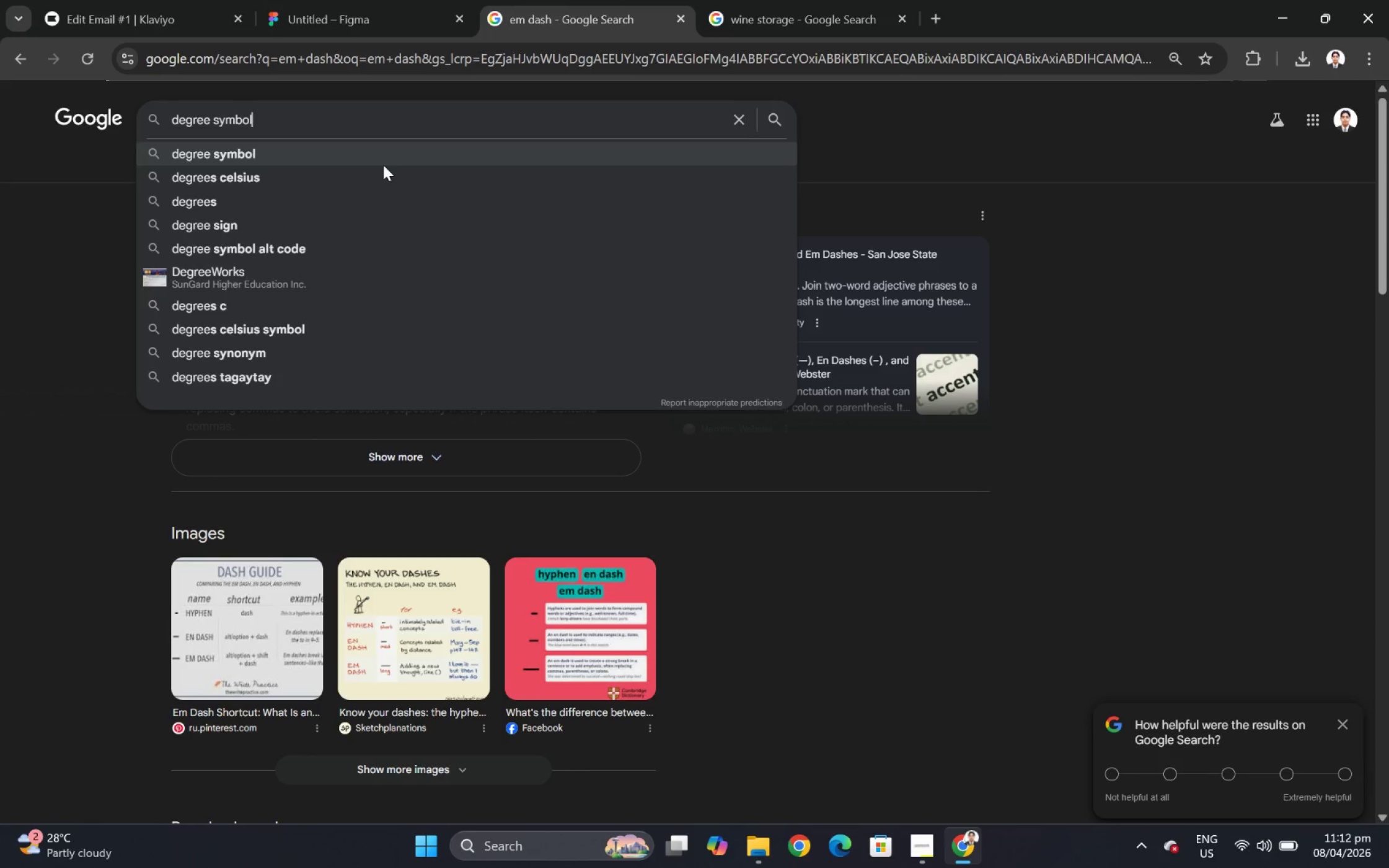 
key(Enter)
 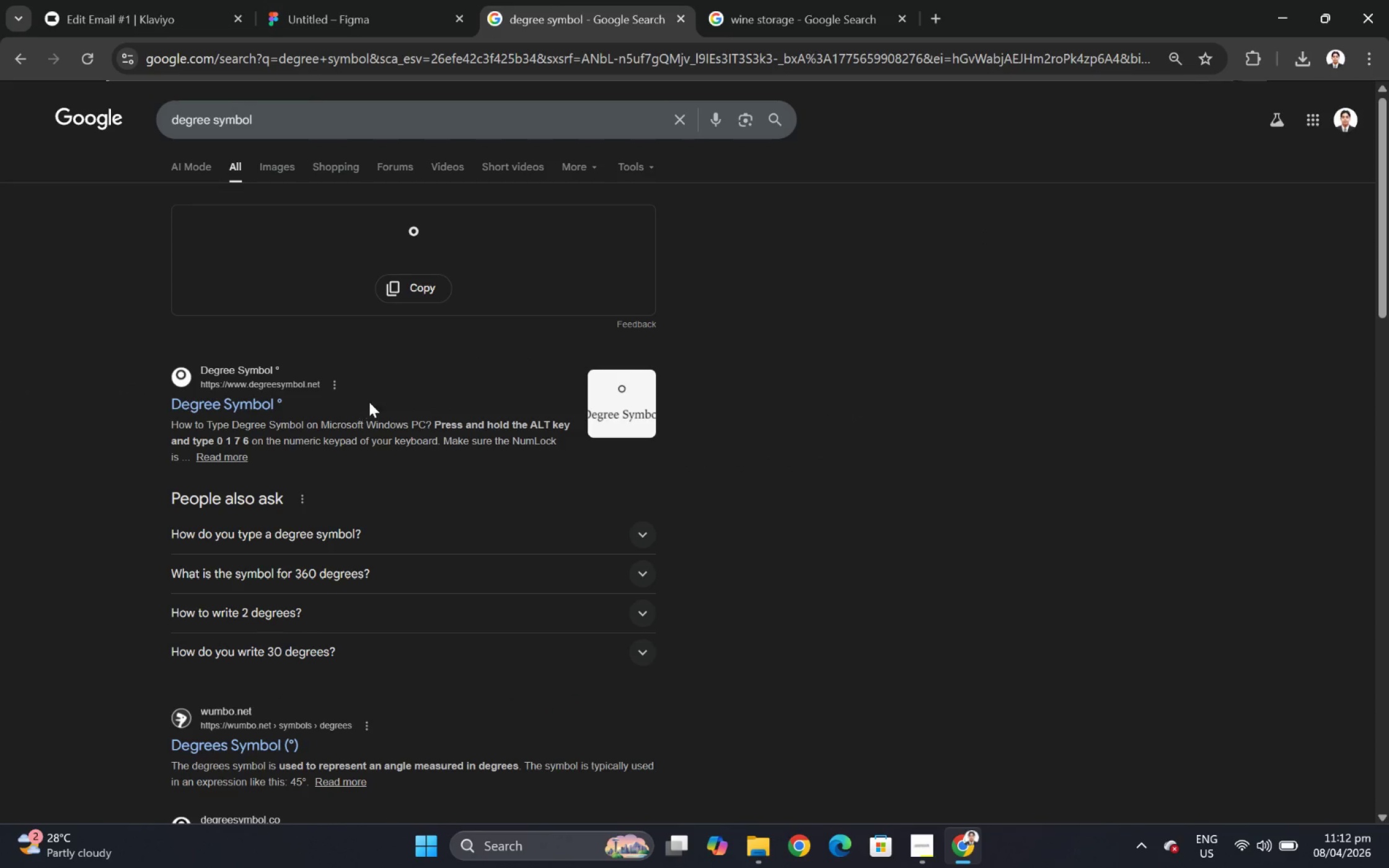 
wait(5.14)
 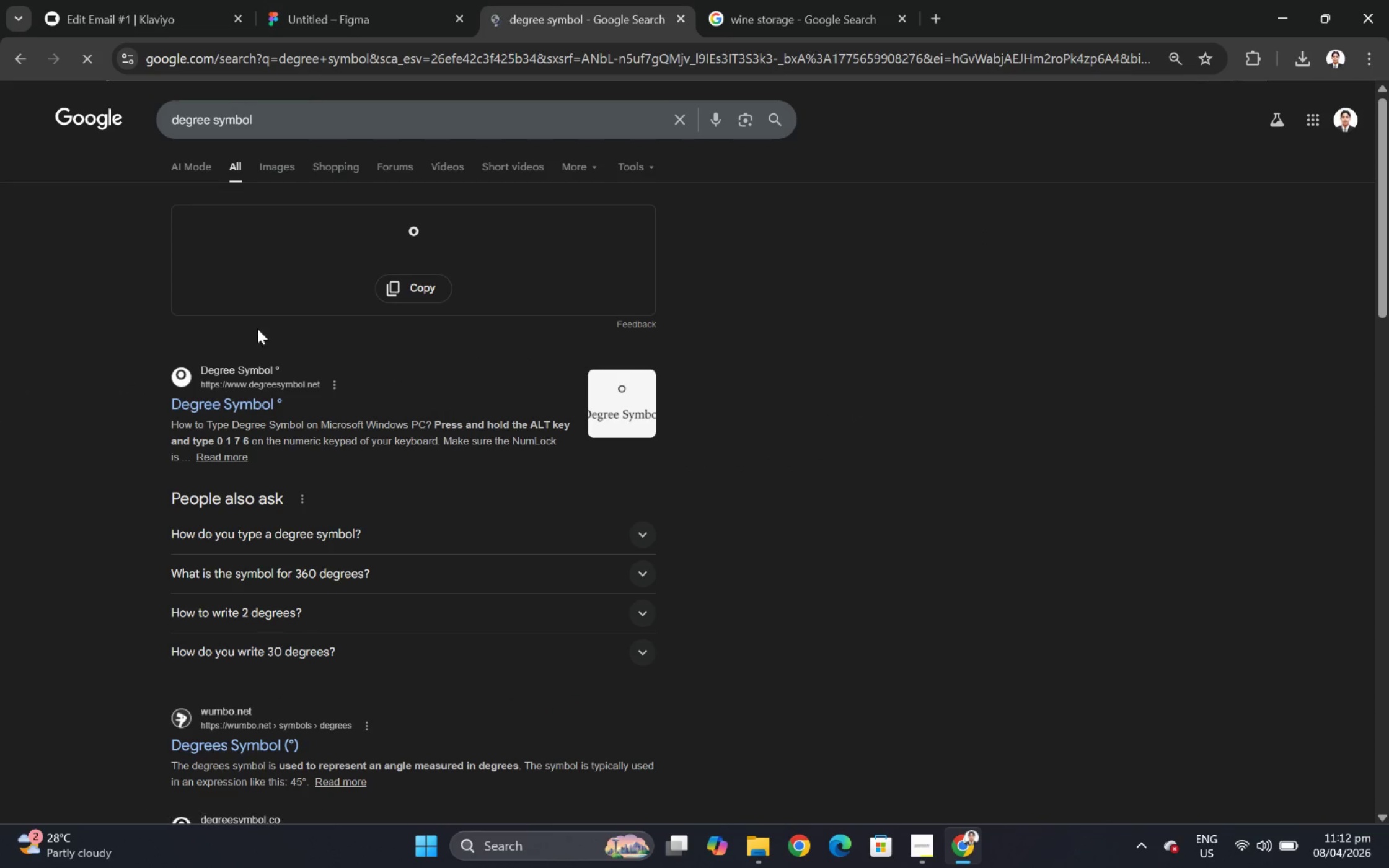 
left_click_drag(start_coordinate=[371, 398], to_coordinate=[276, 404])
 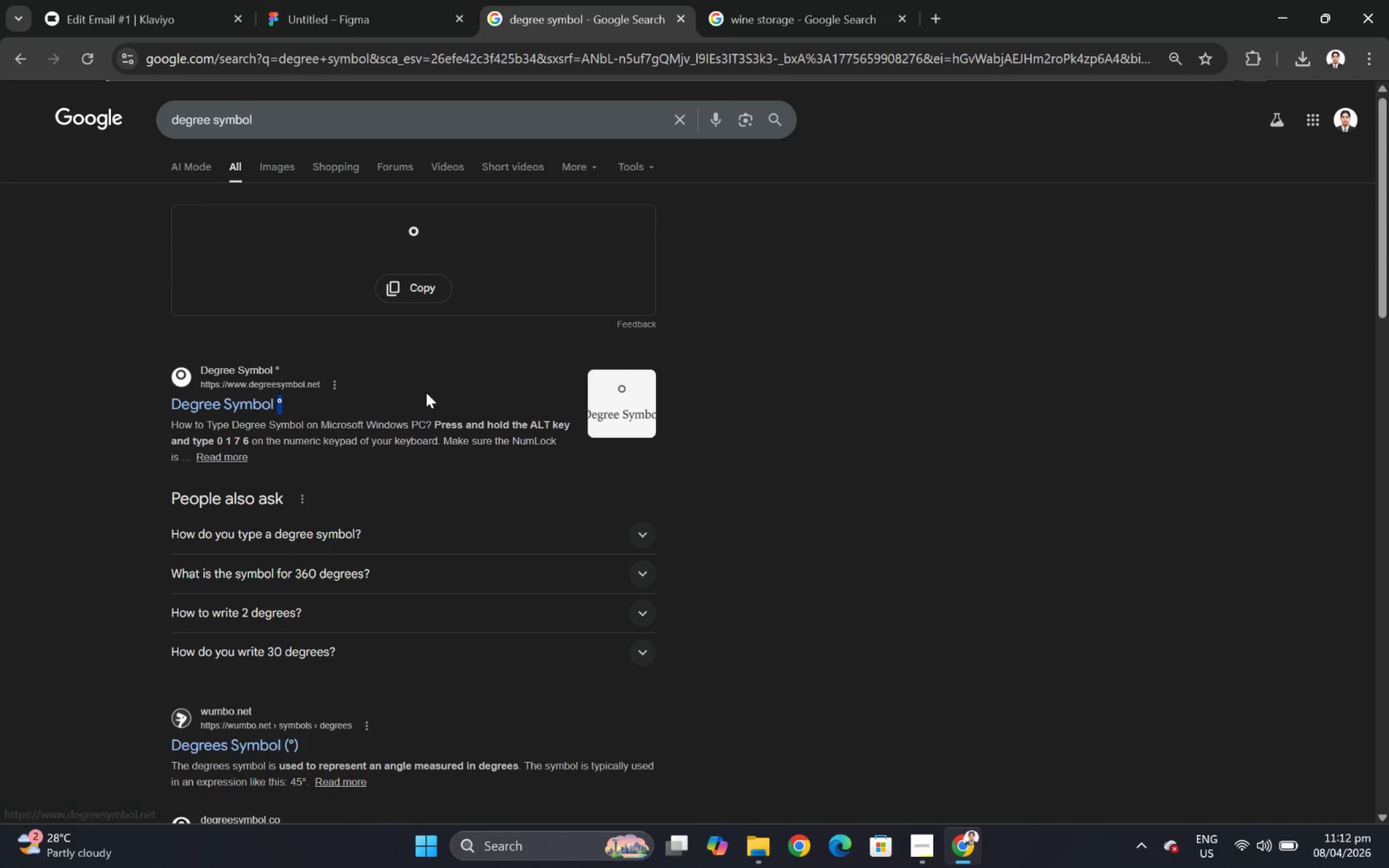 
key(Control+C)
 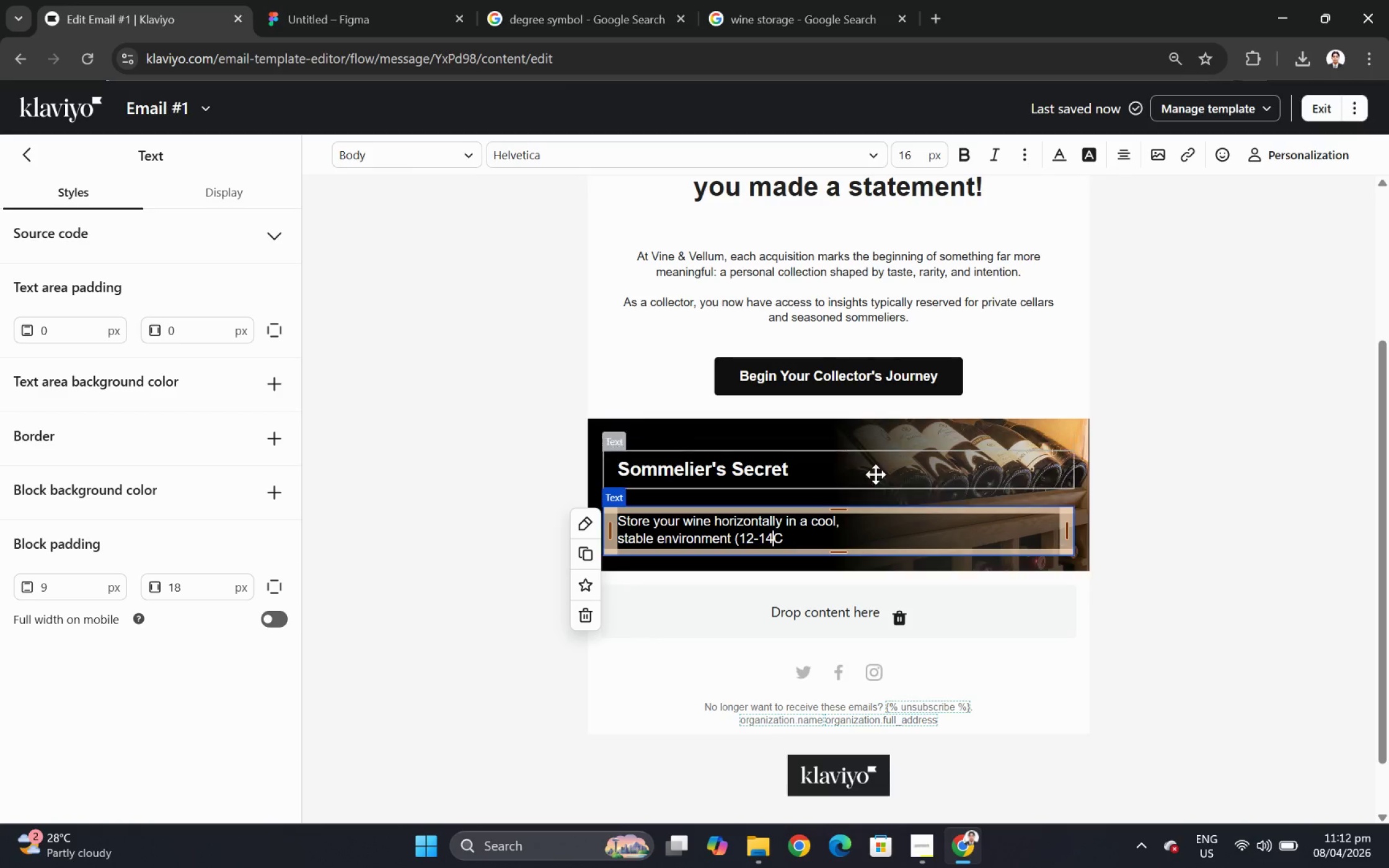 
key(Control+V)
 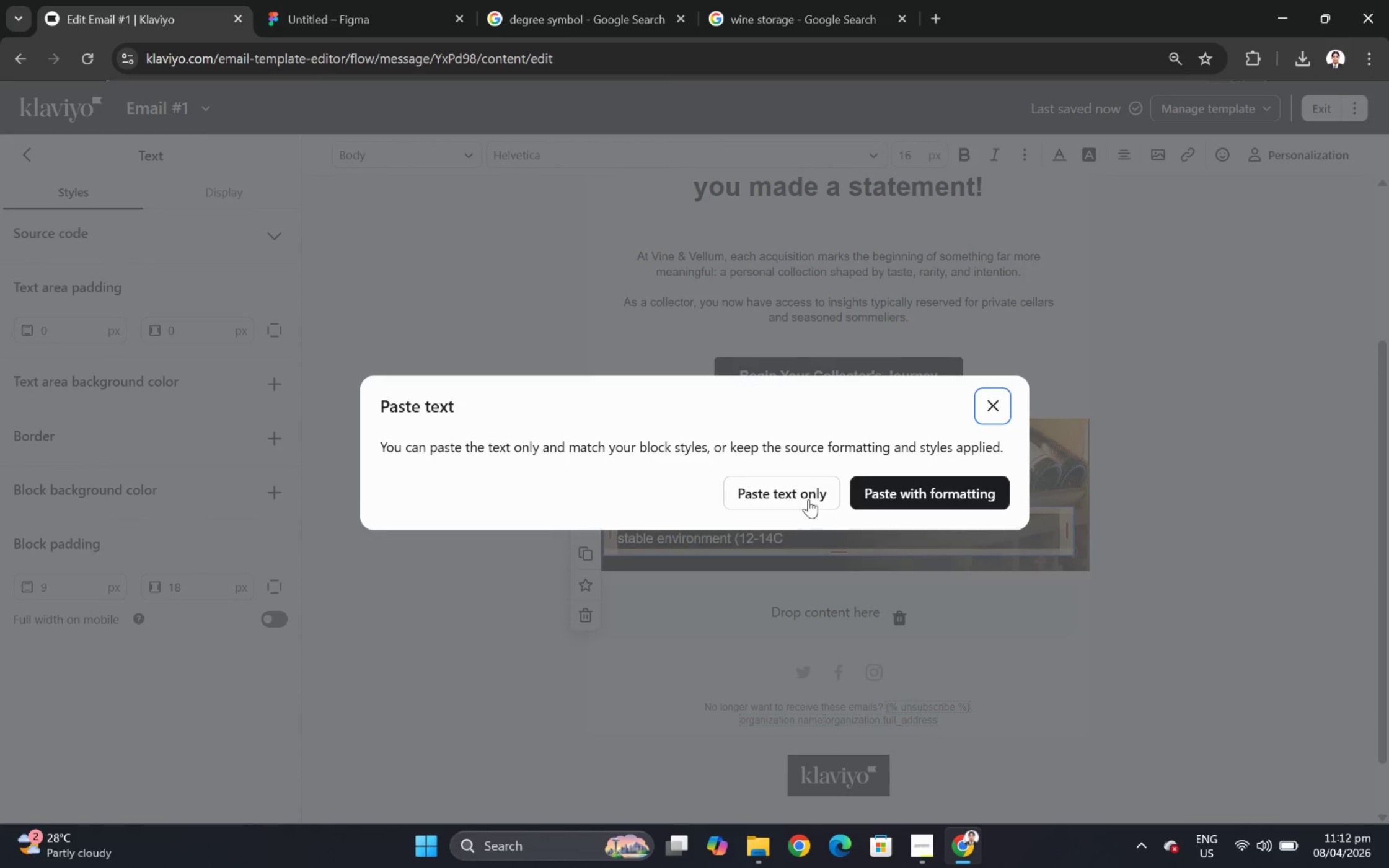 
left_click([803, 497])
 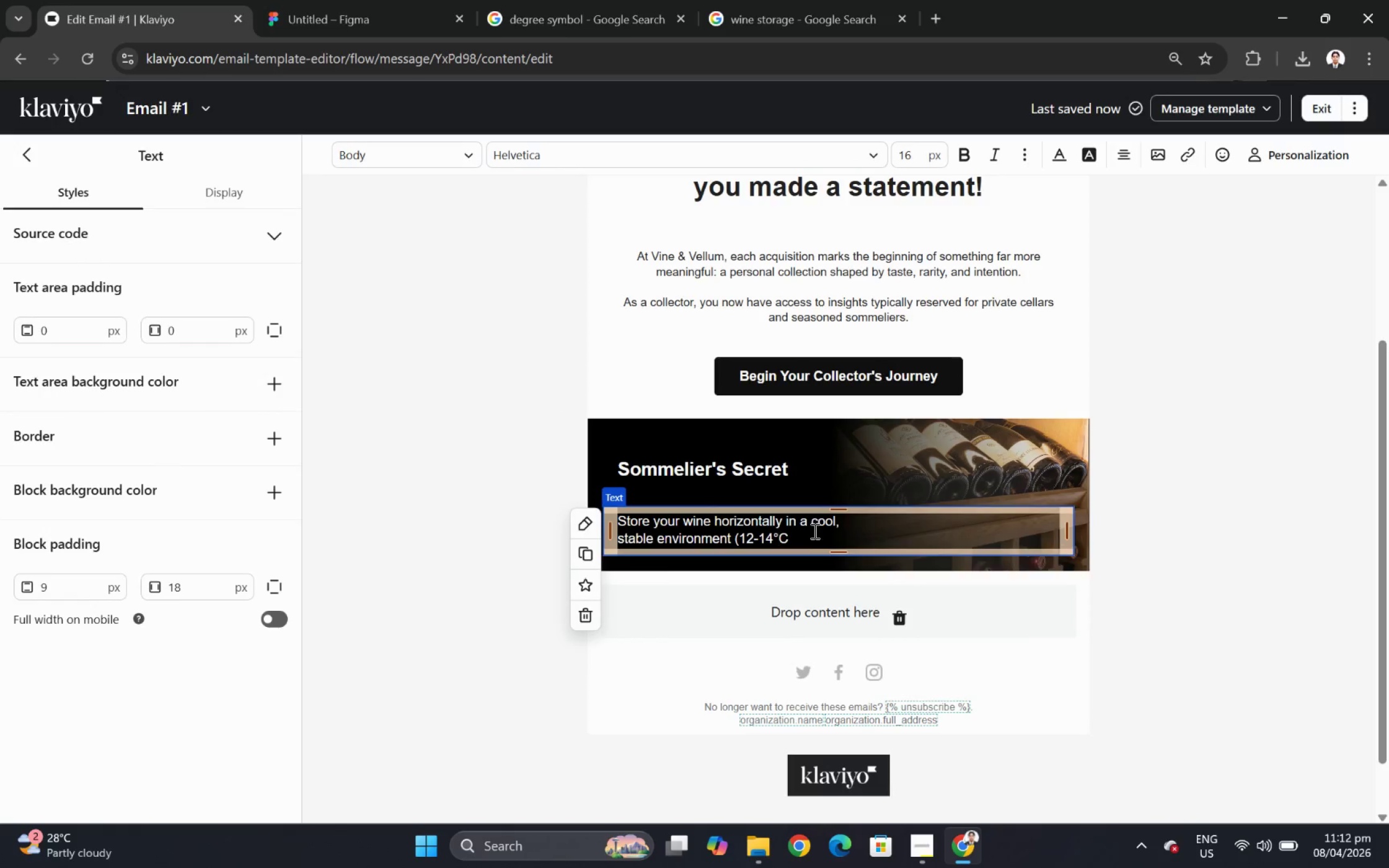 
left_click([814, 534])
 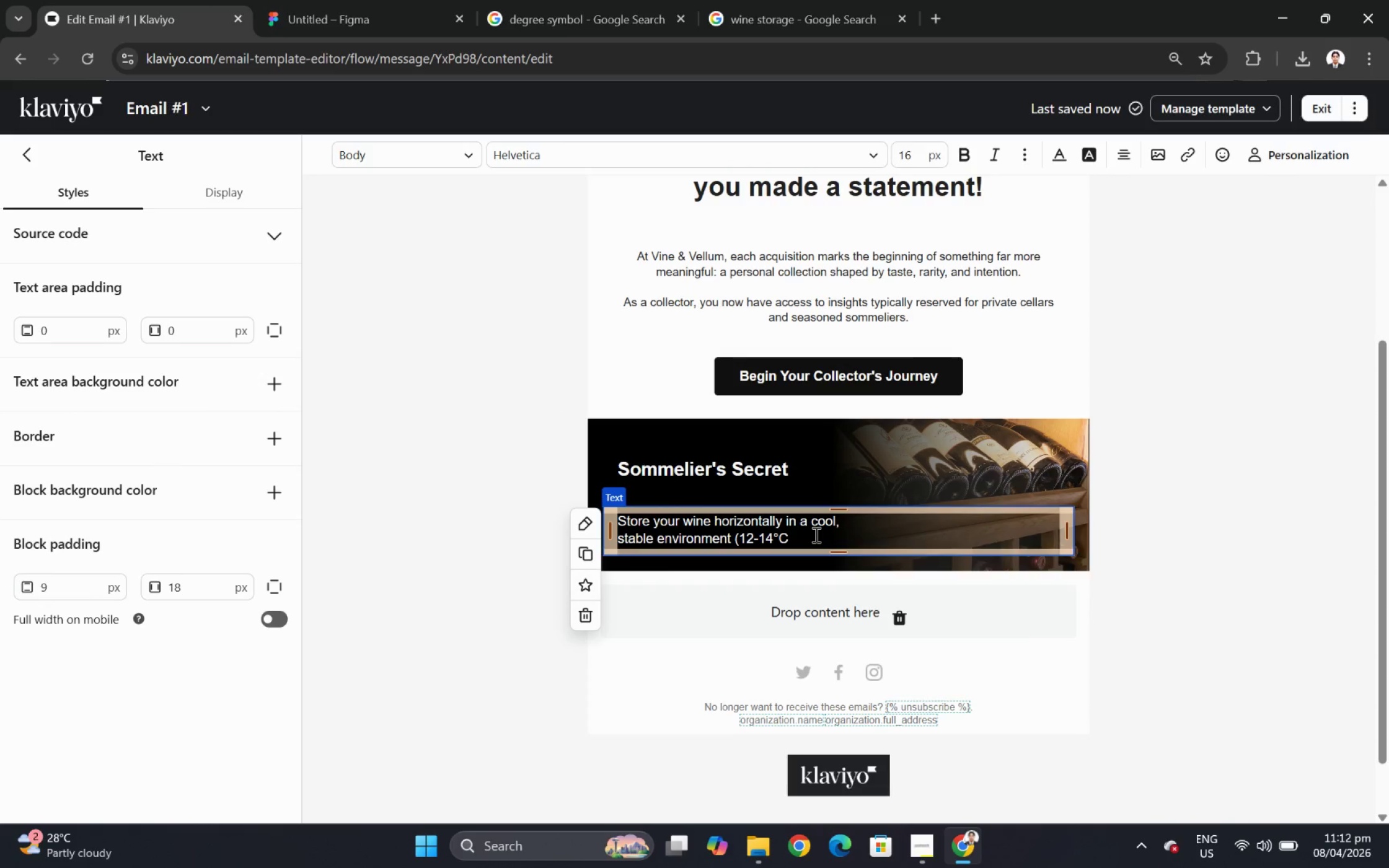 
type() to preserve)
 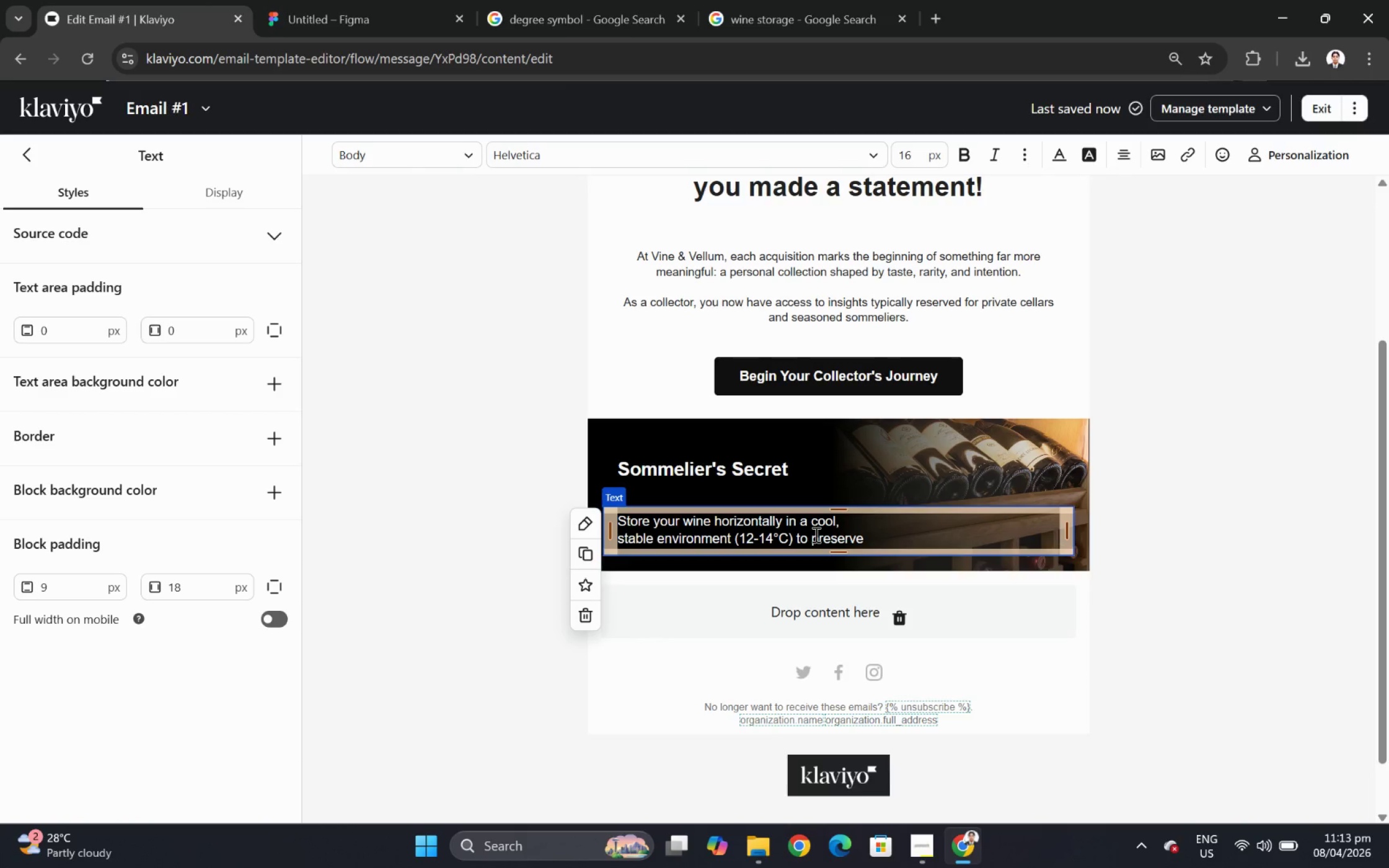 
key(Enter)
 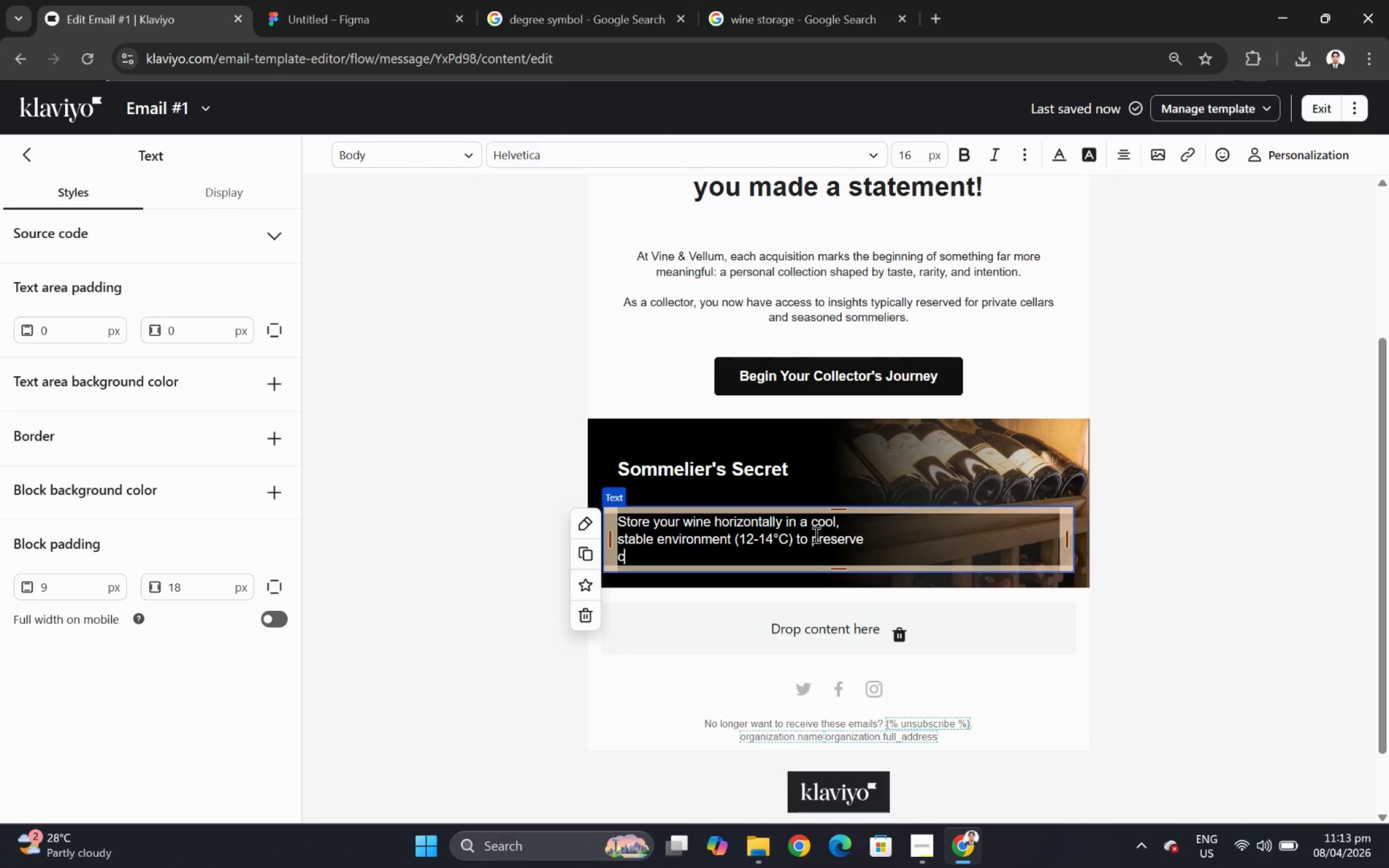 
type(cork)
 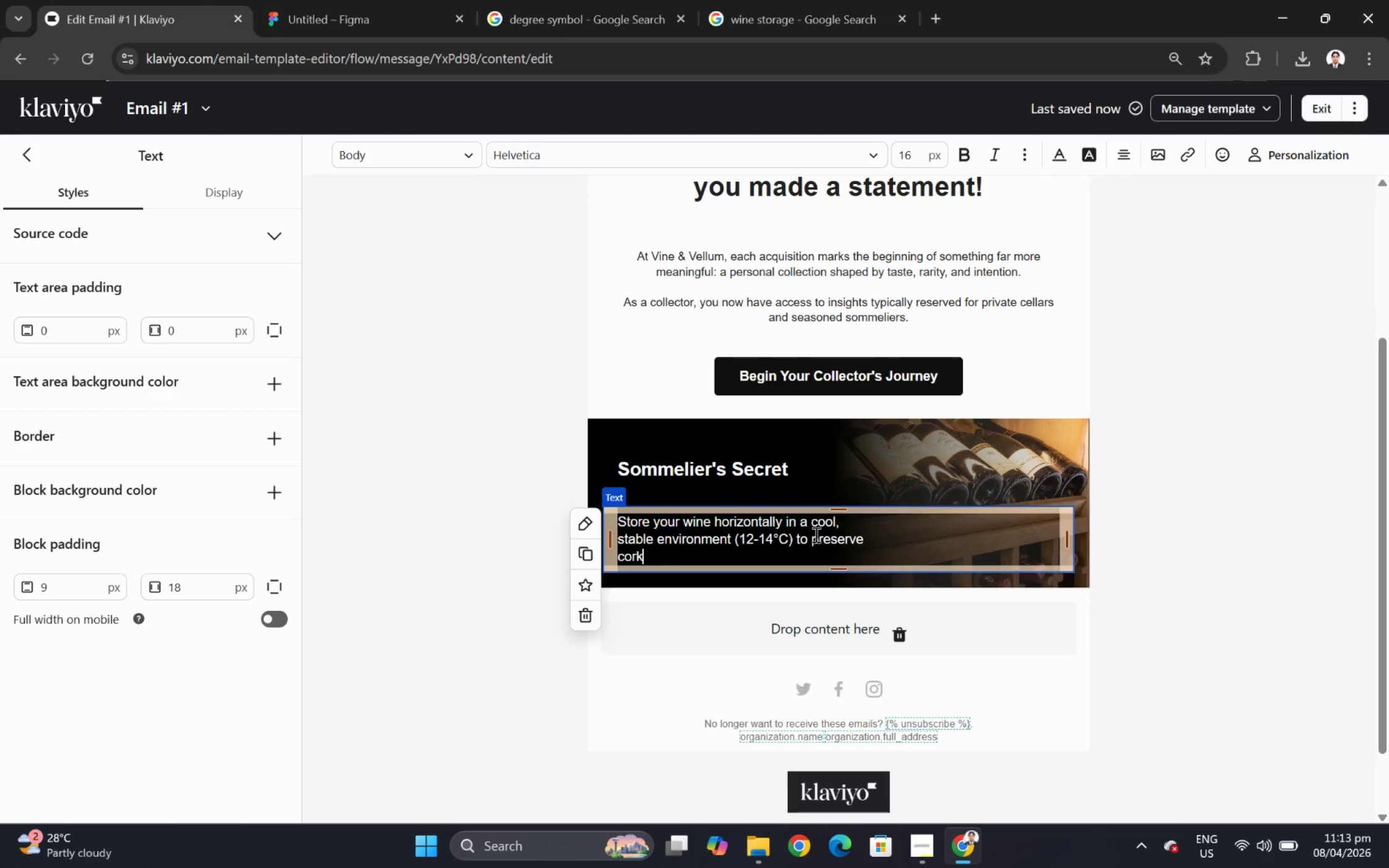 
type( imn)
key(Backspace)
type(n)
key(Backspace)
type(tegrity and prevent premature oxidation.)
 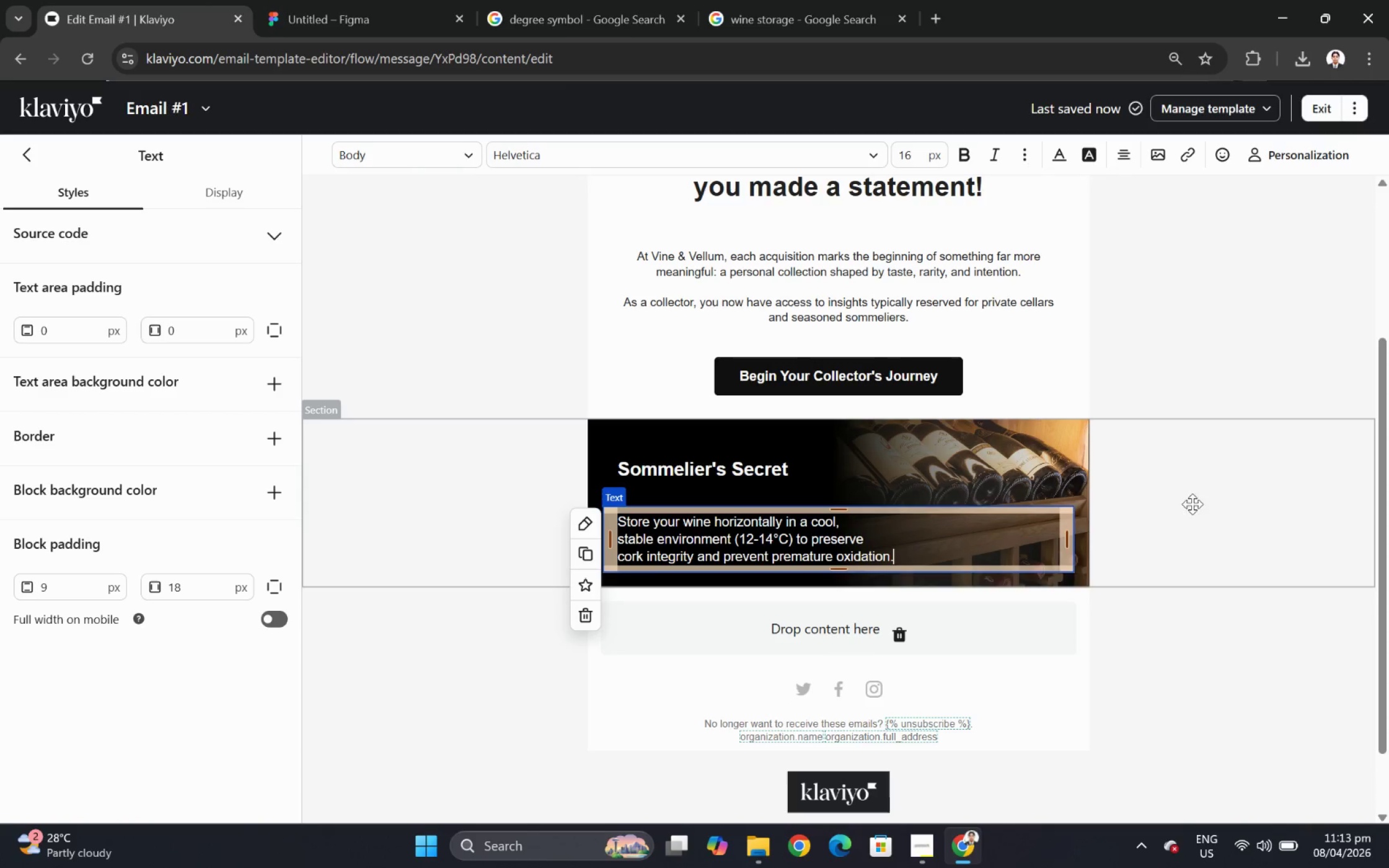 
left_click([1295, 510])
 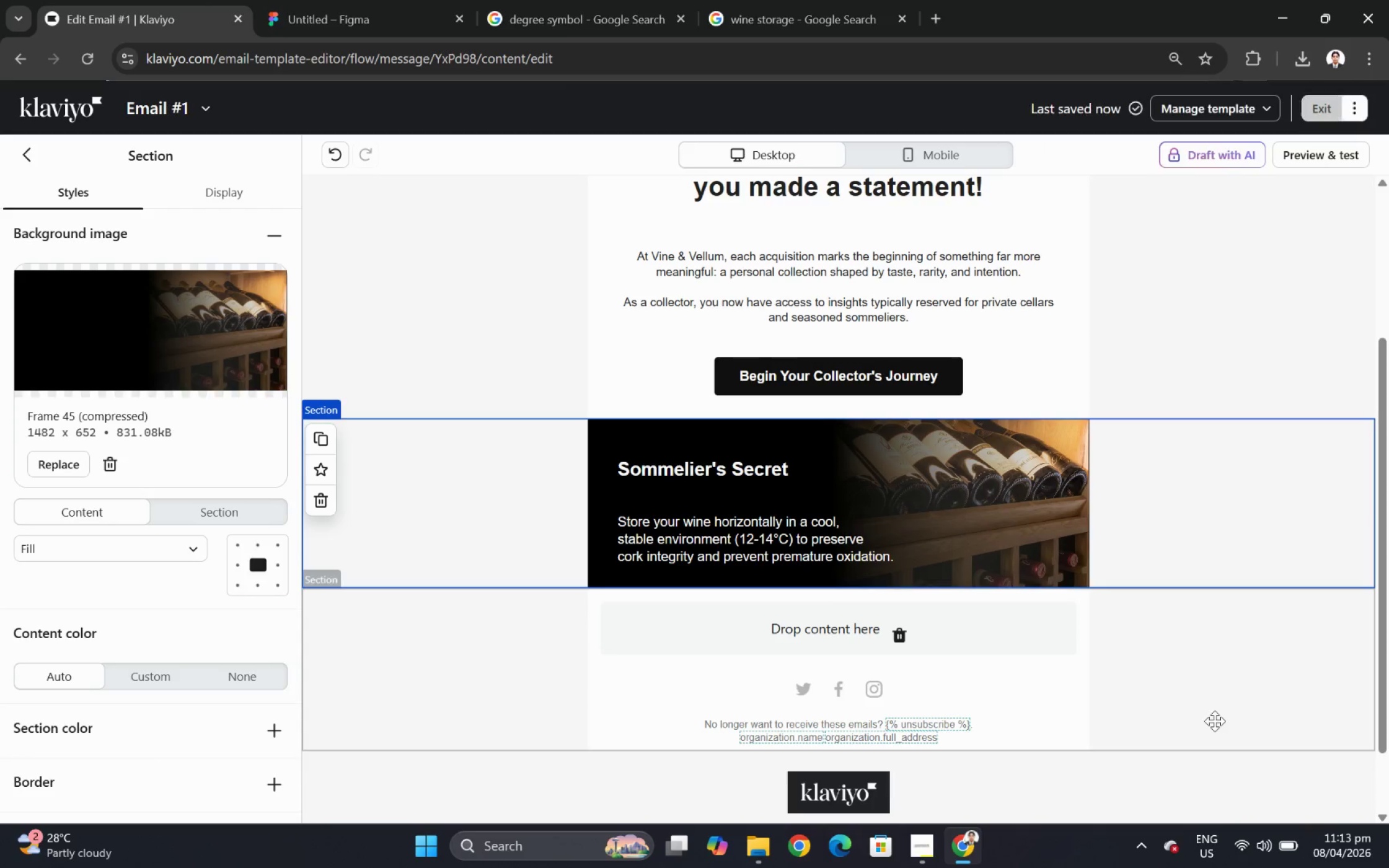 
left_click([1228, 732])
 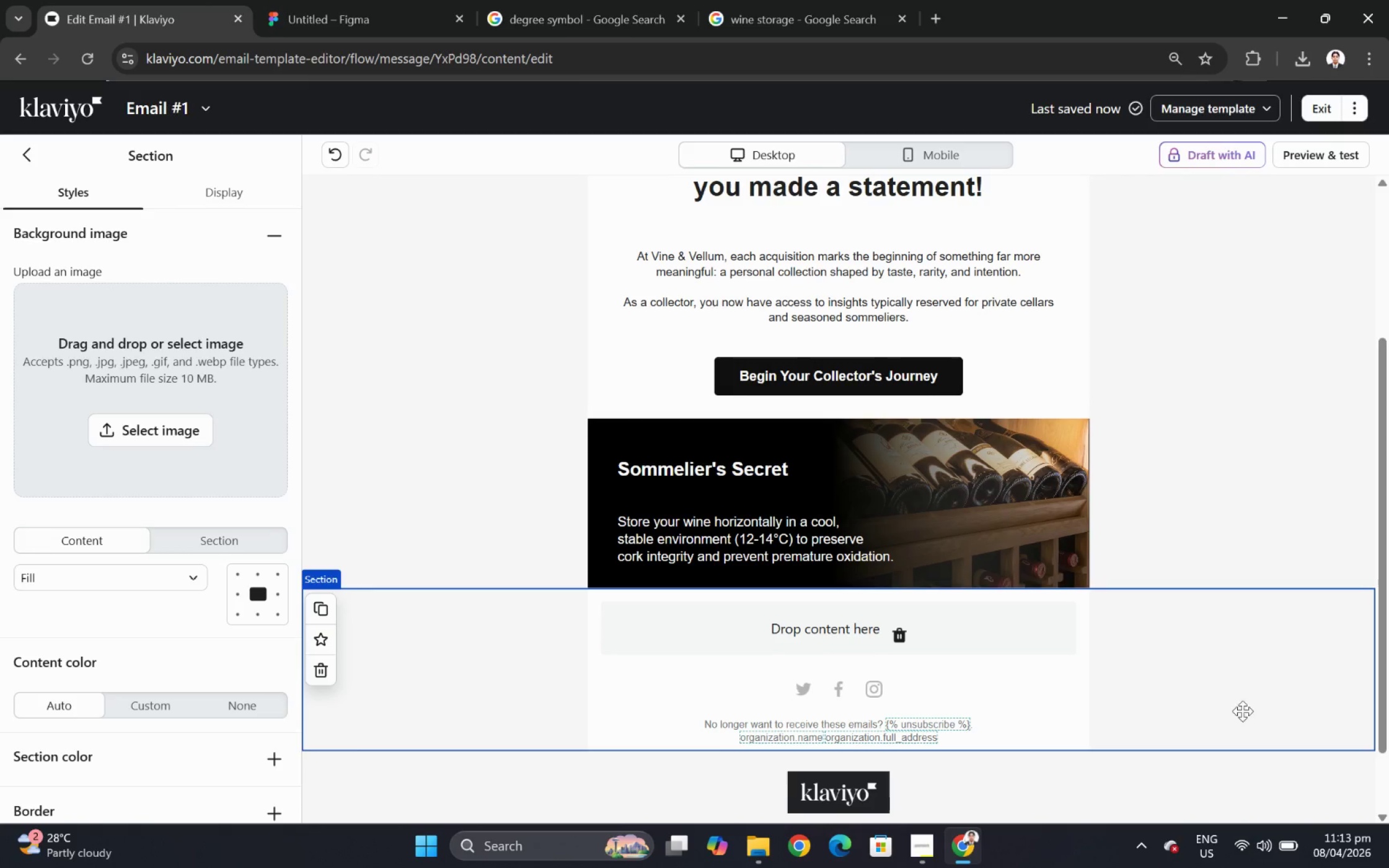 
scroll: coordinate [1250, 691], scroll_direction: up, amount: 1.0
 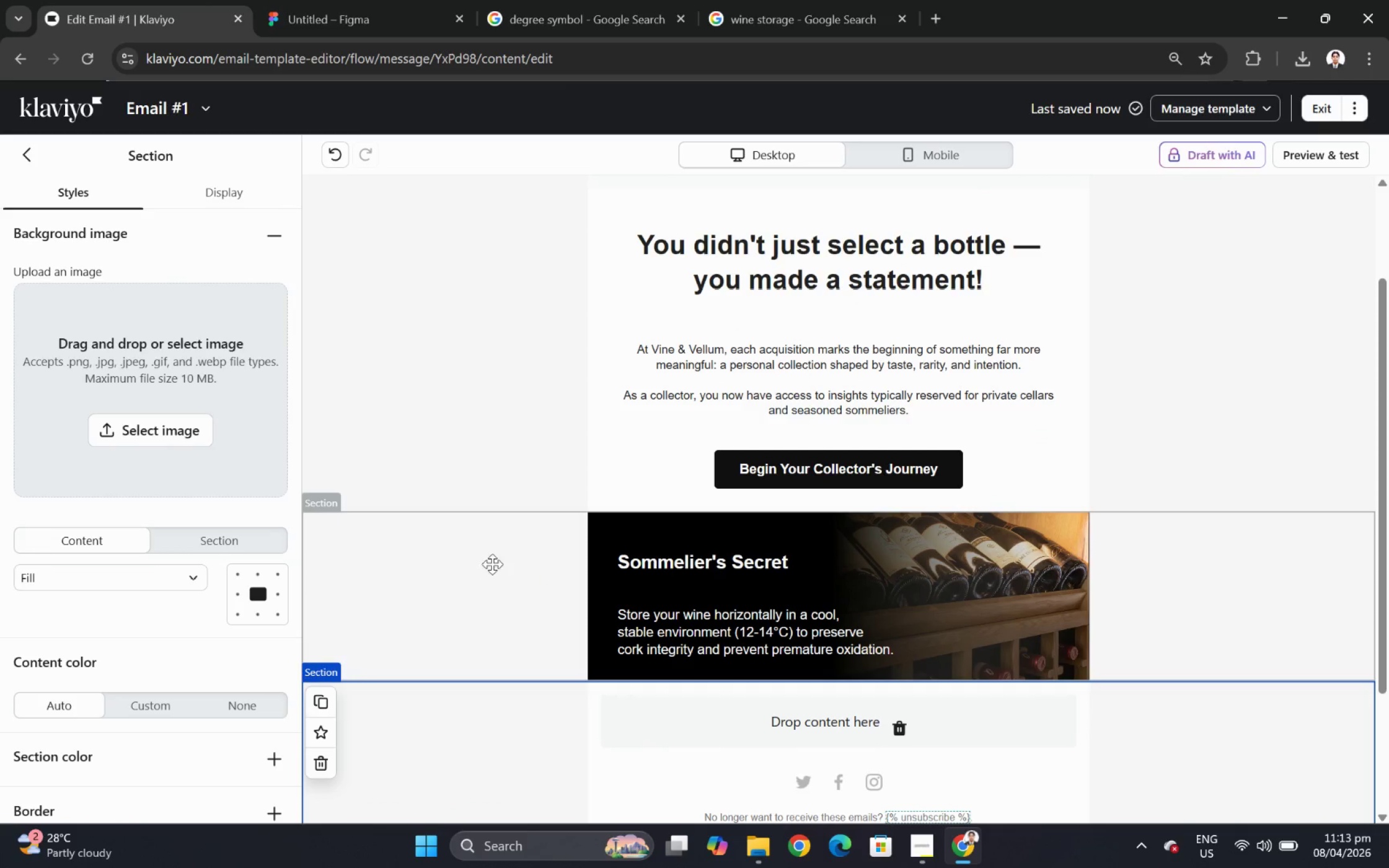 
left_click([420, 553])
 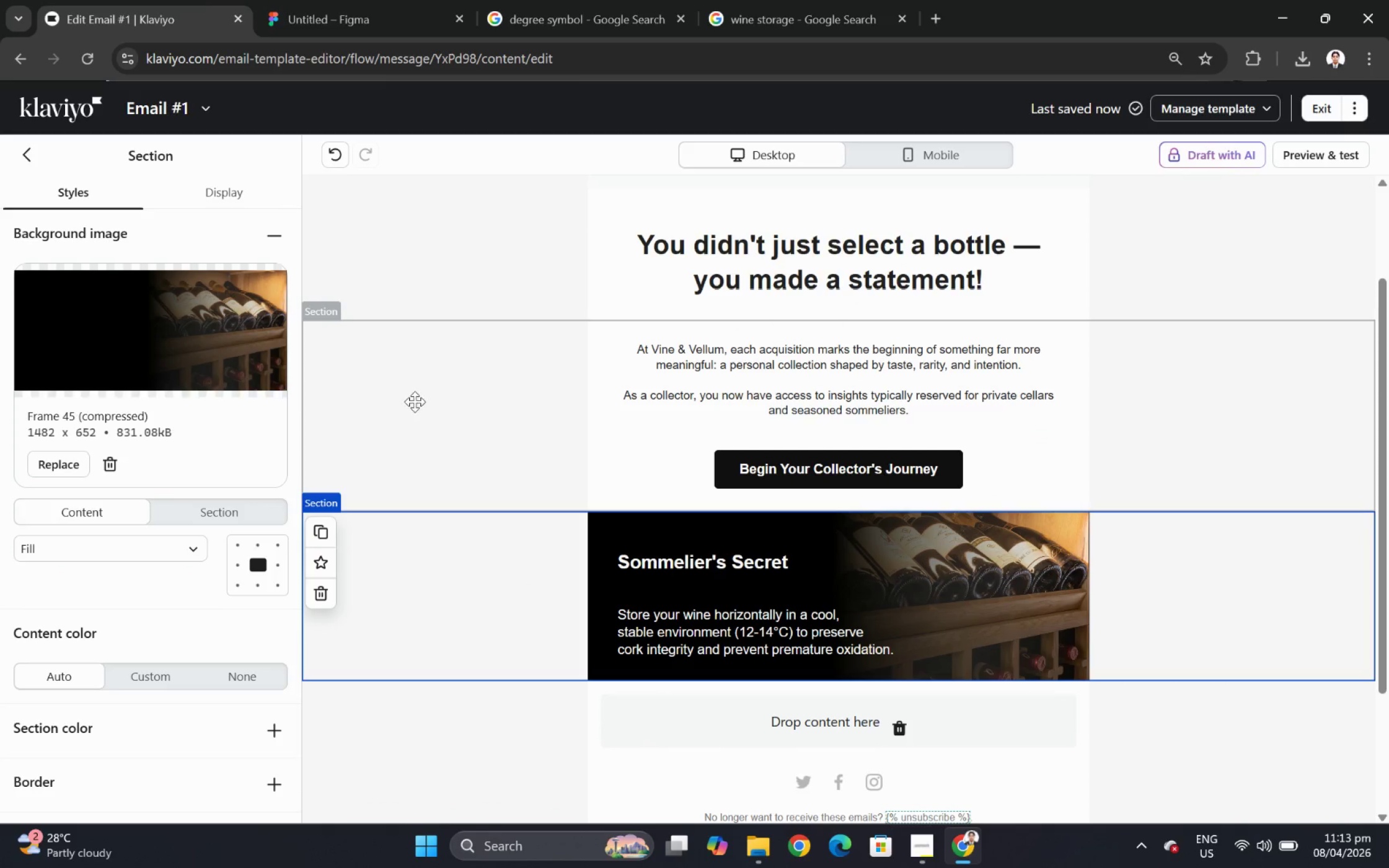 
scroll: coordinate [1193, 584], scroll_direction: up, amount: 4.0
 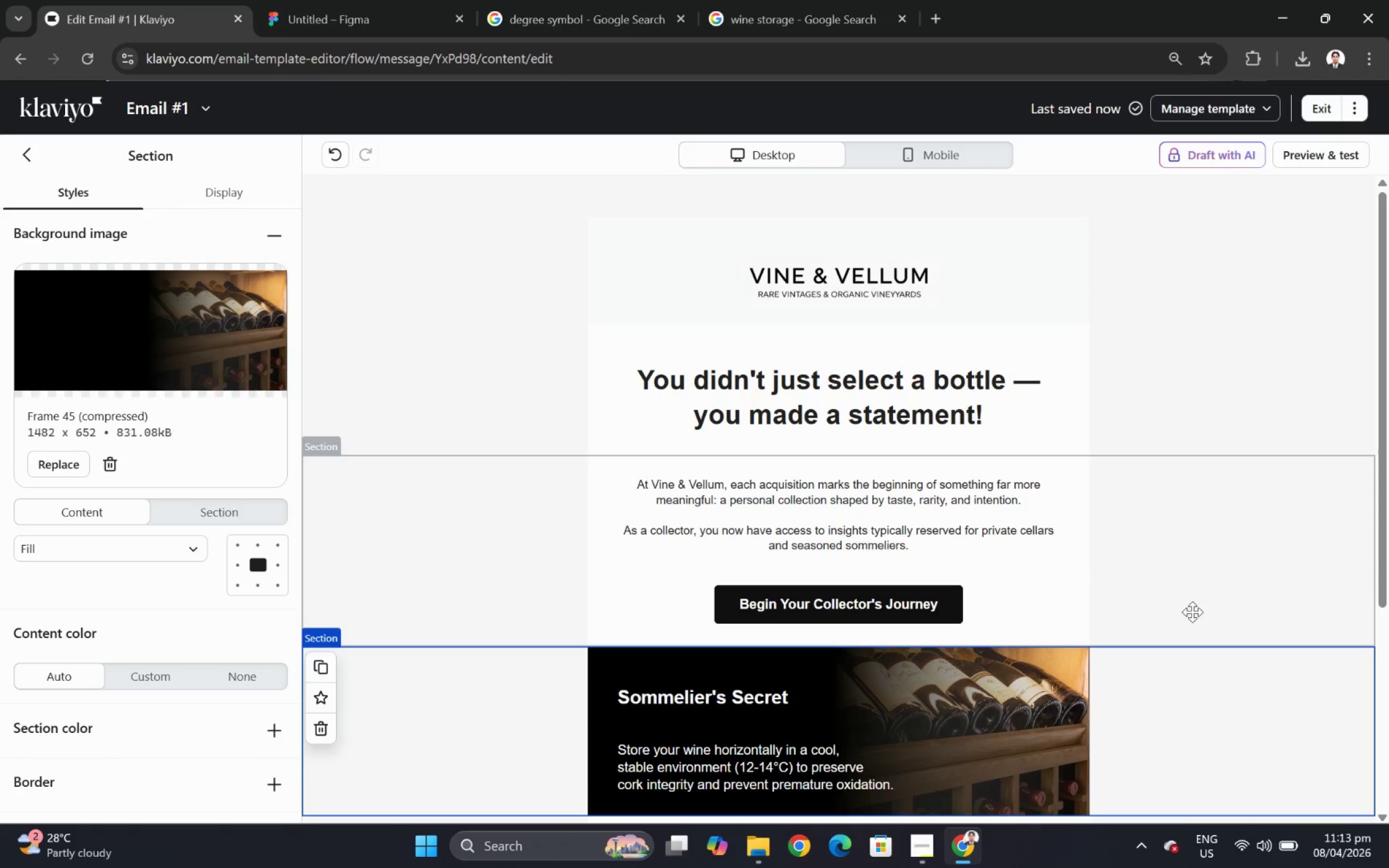 
wait(14.1)
 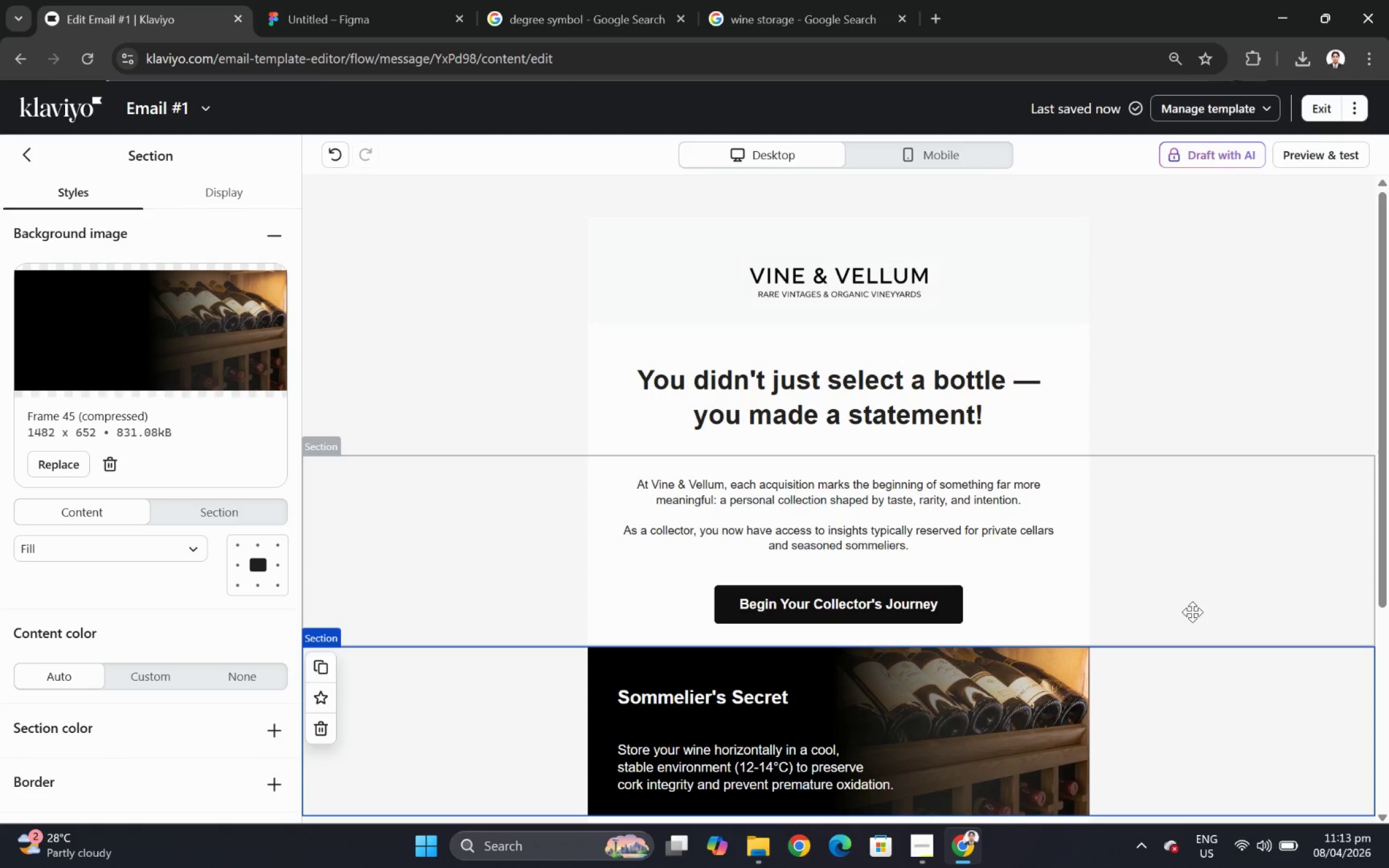 
left_click([1198, 599])
 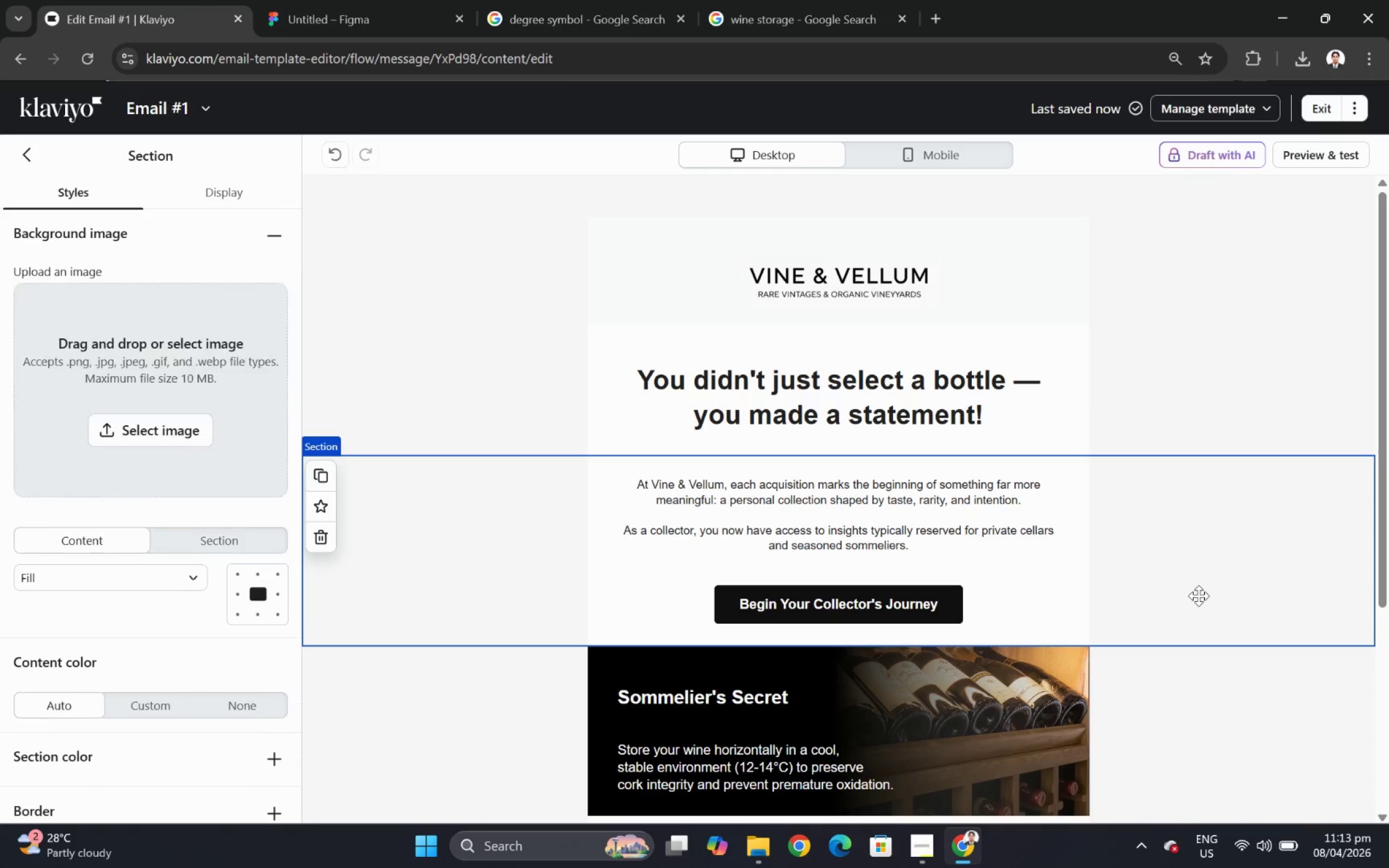 
scroll: coordinate [1198, 595], scroll_direction: down, amount: 5.0
 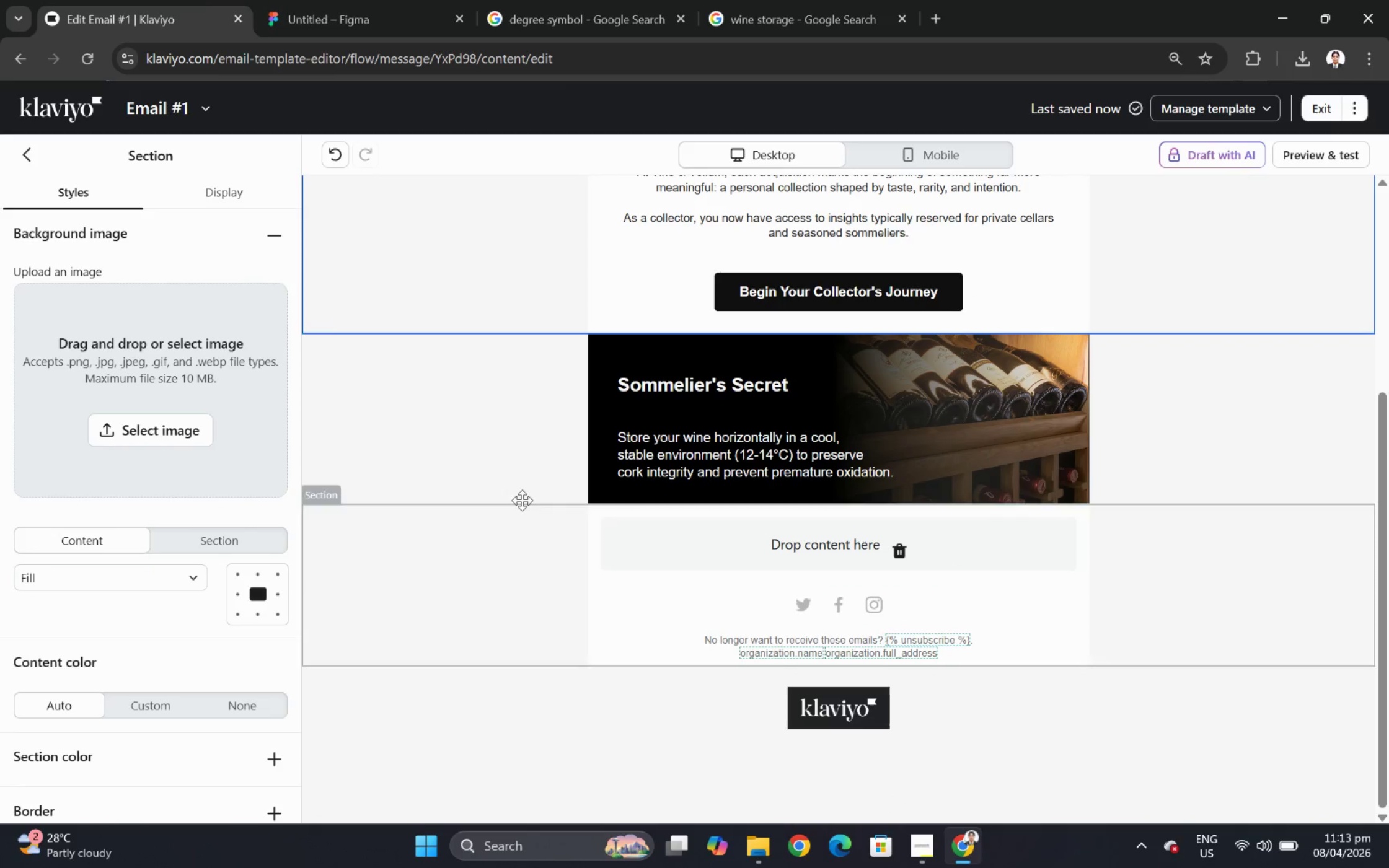 
left_click([536, 447])
 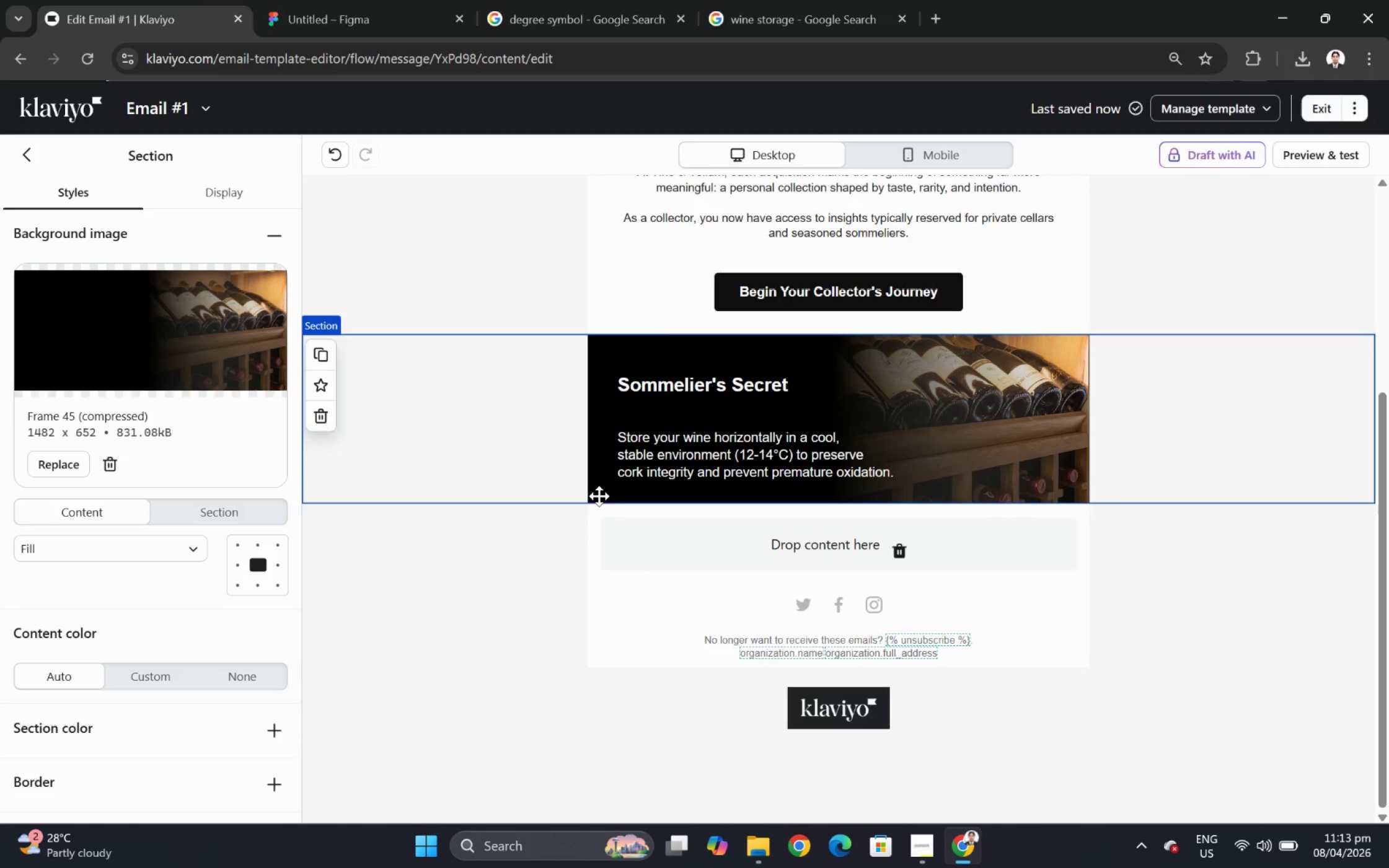 
left_click([24, 163])
 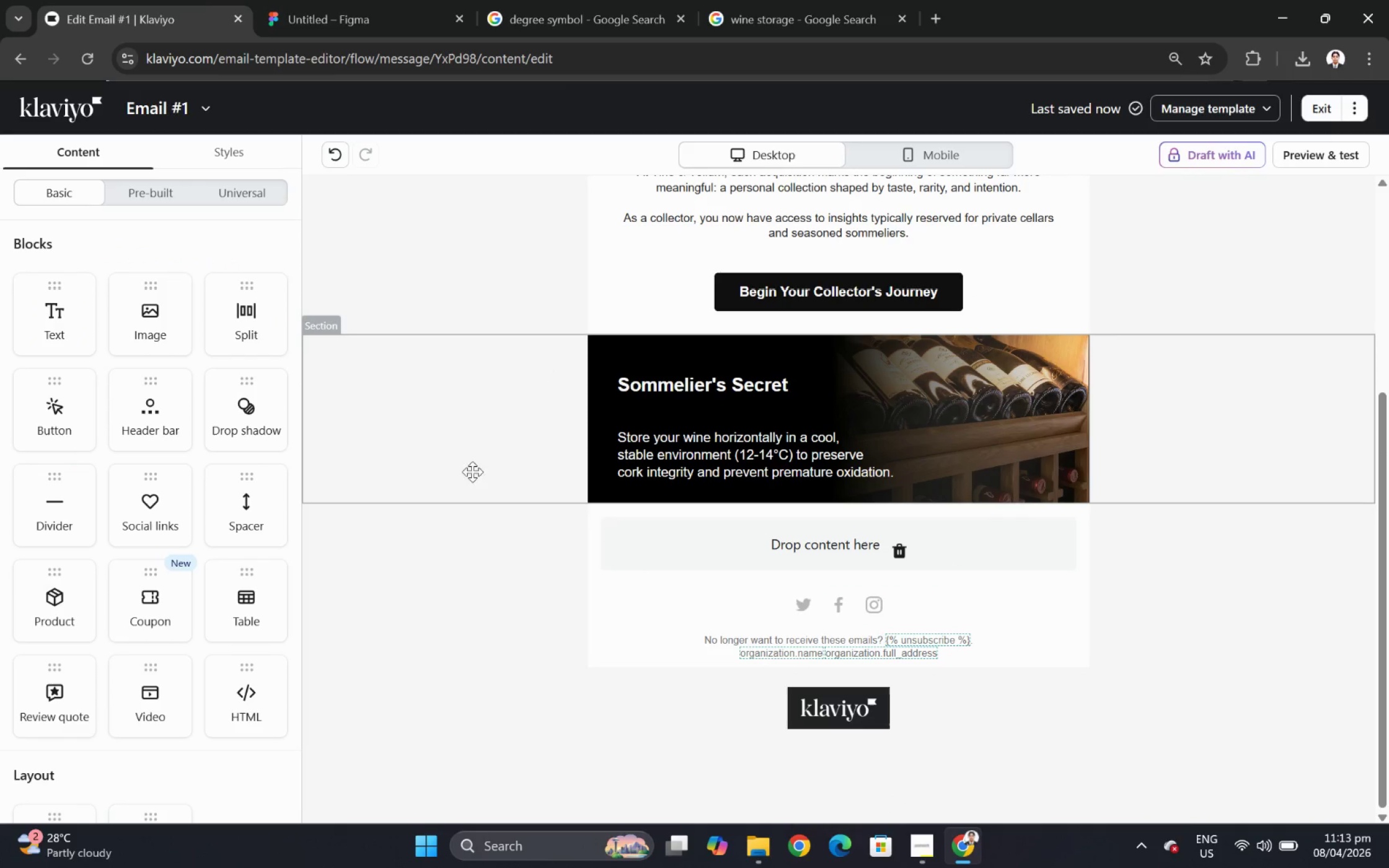 
left_click([425, 428])
 